 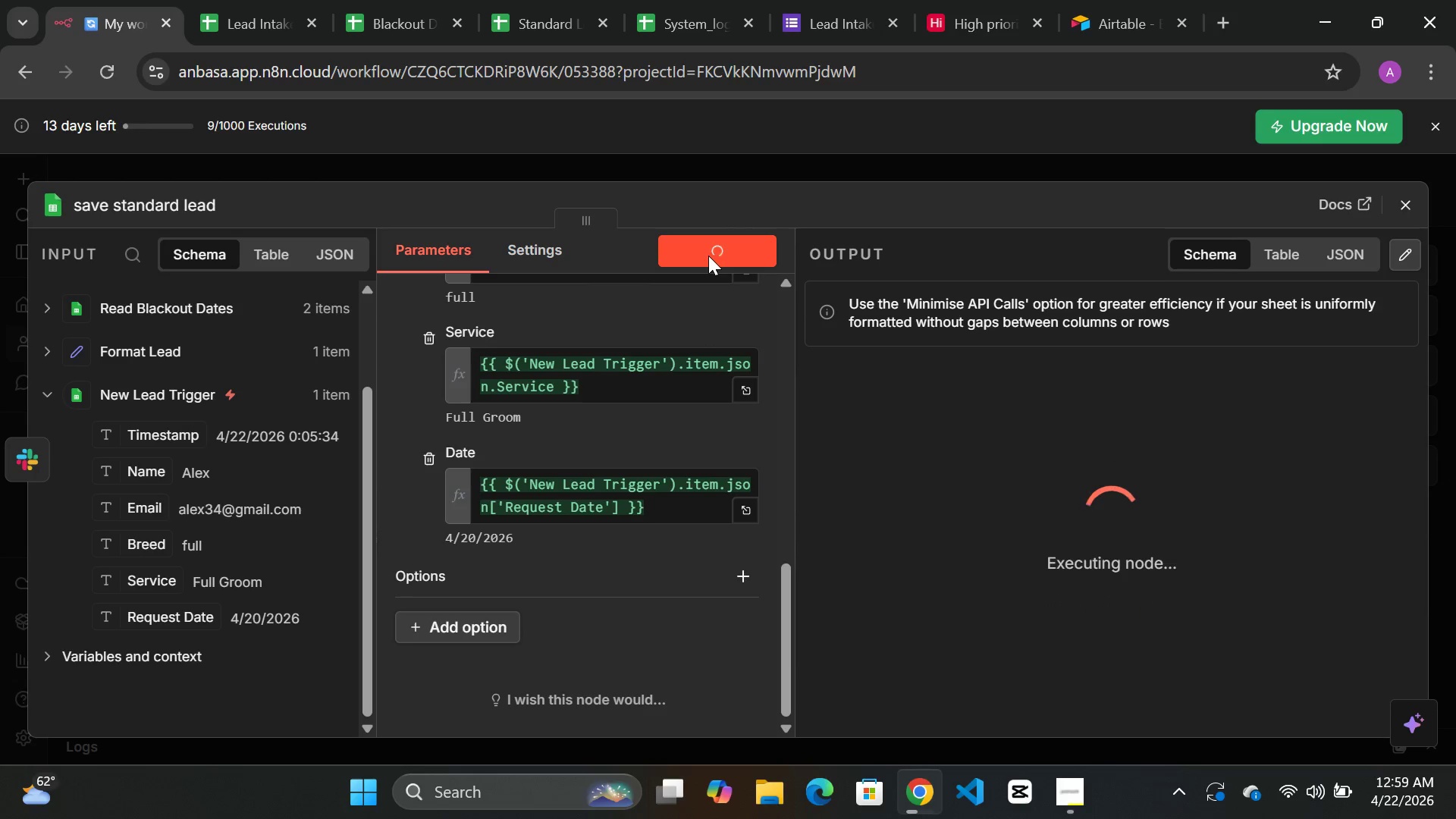 
left_click([530, 24])
 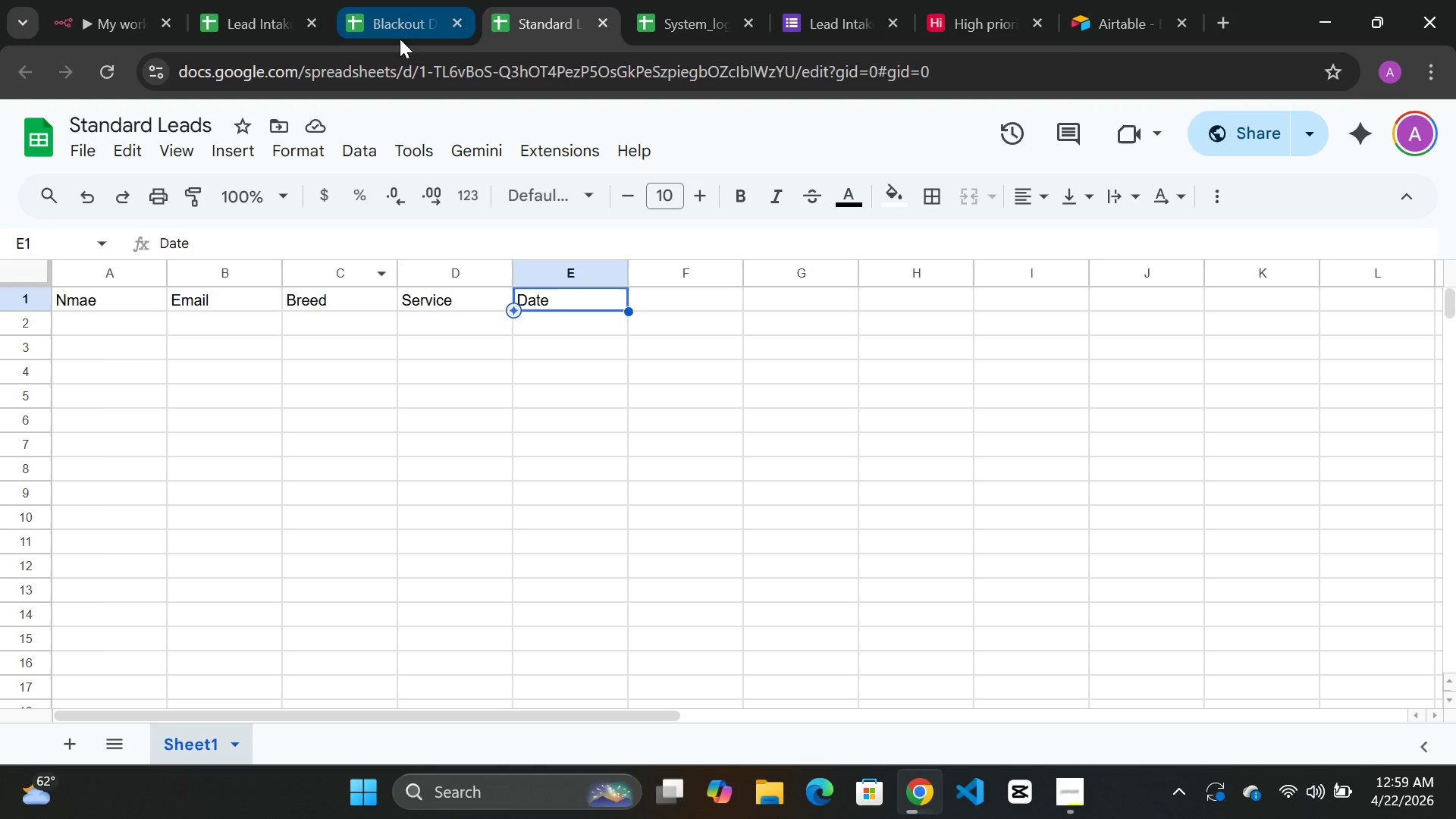 
left_click([551, 16])
 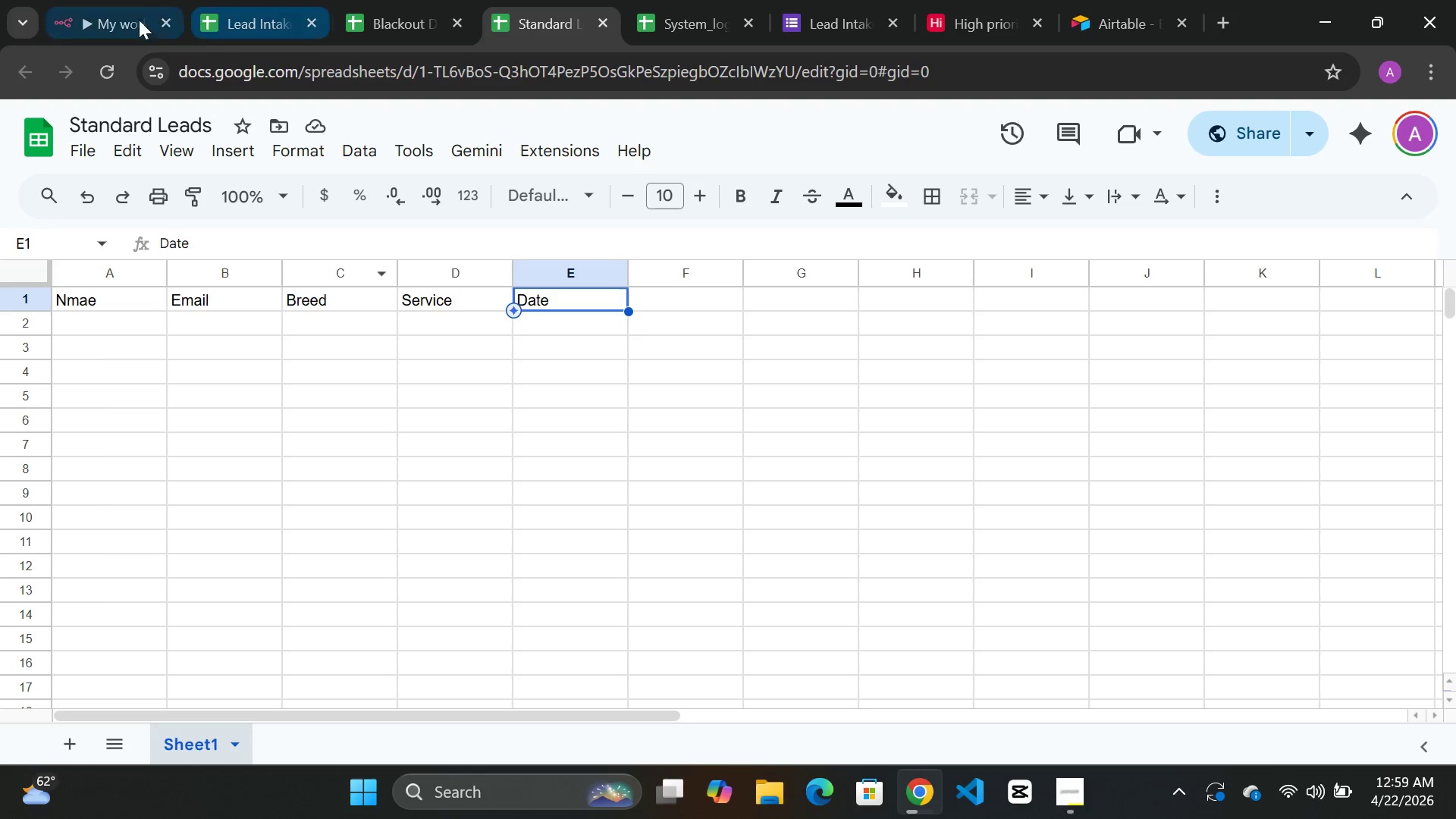 
left_click([109, 18])
 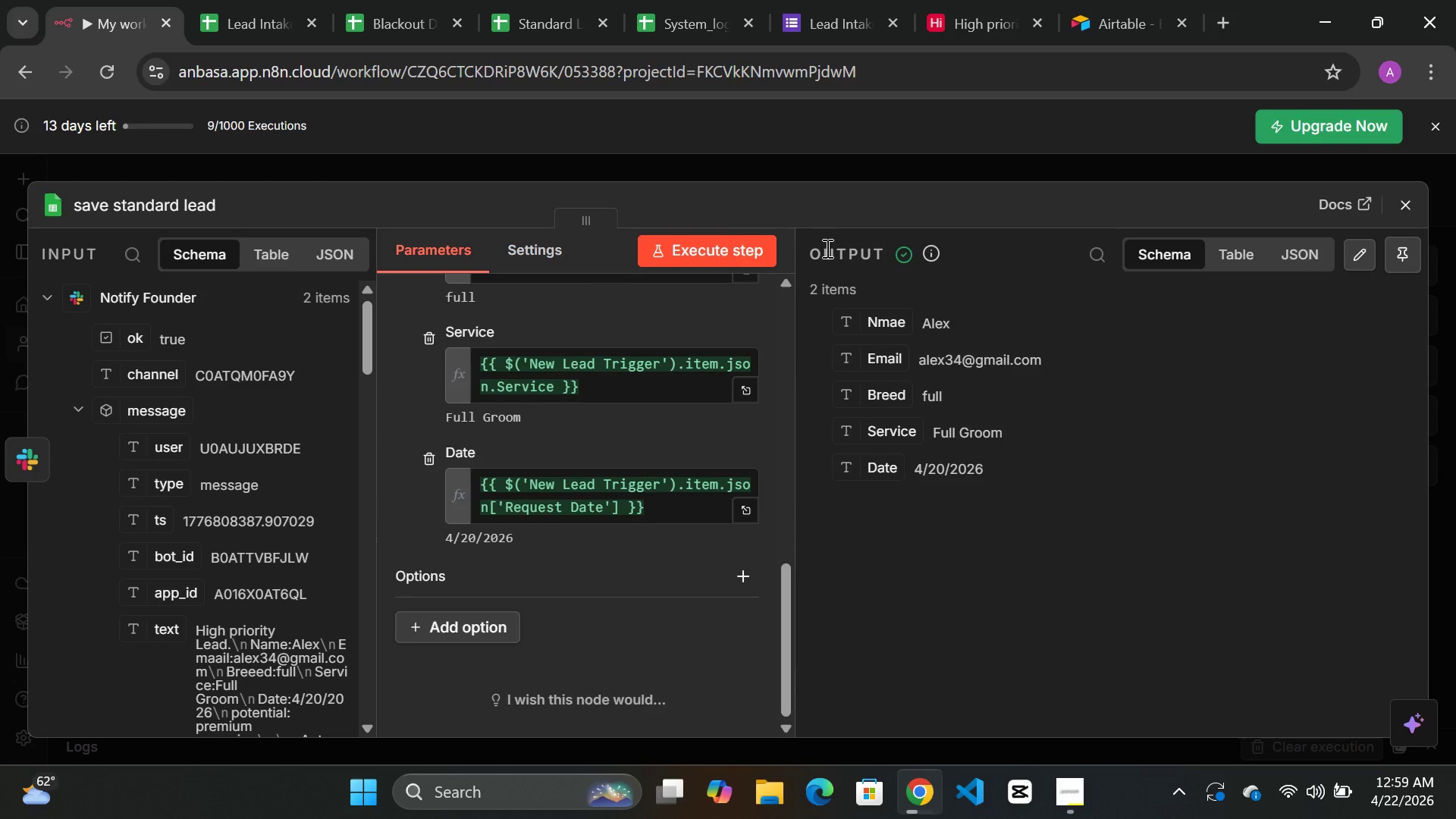 
wait(5.34)
 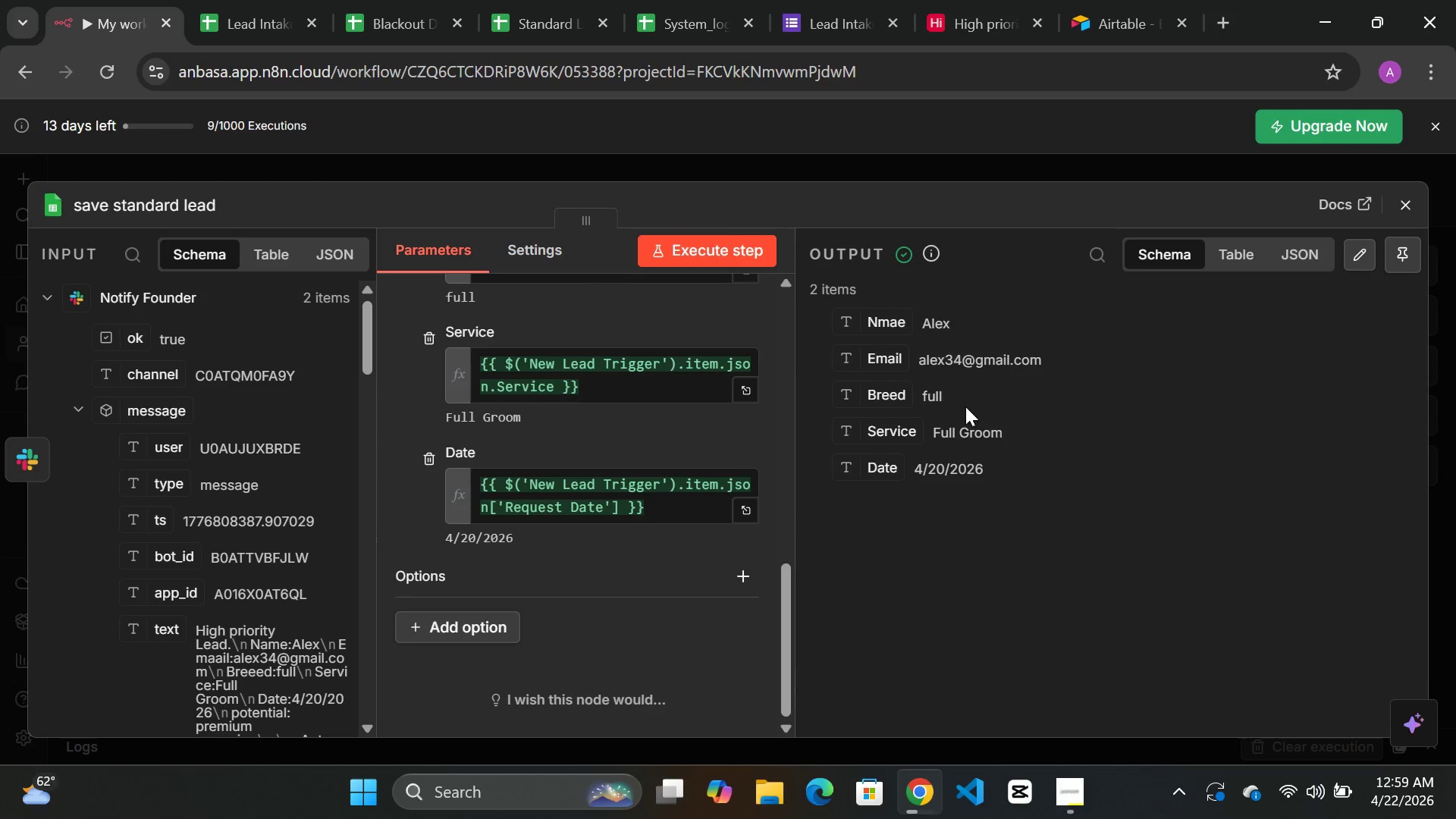 
left_click([696, 255])
 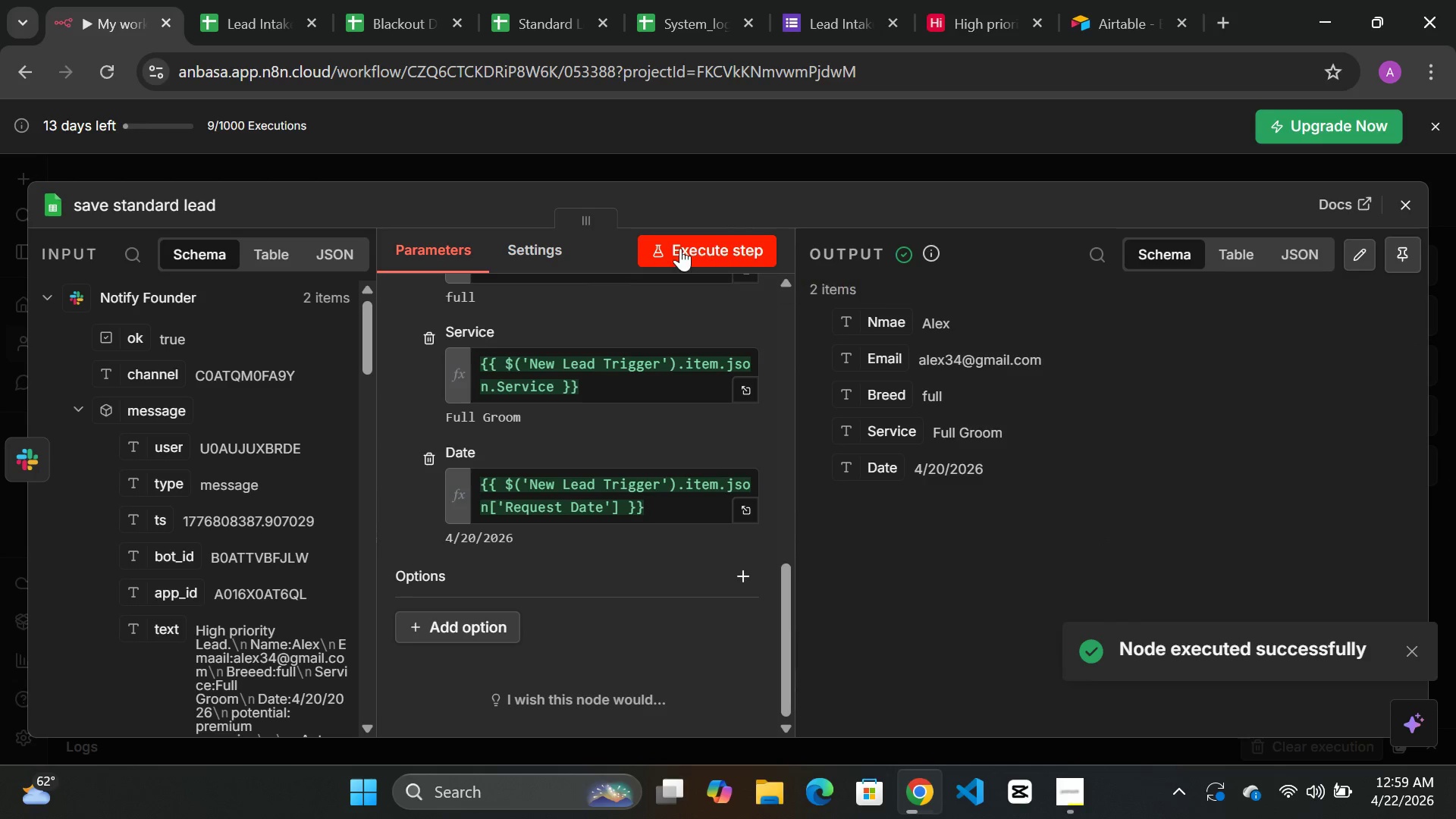 
left_click([485, 165])
 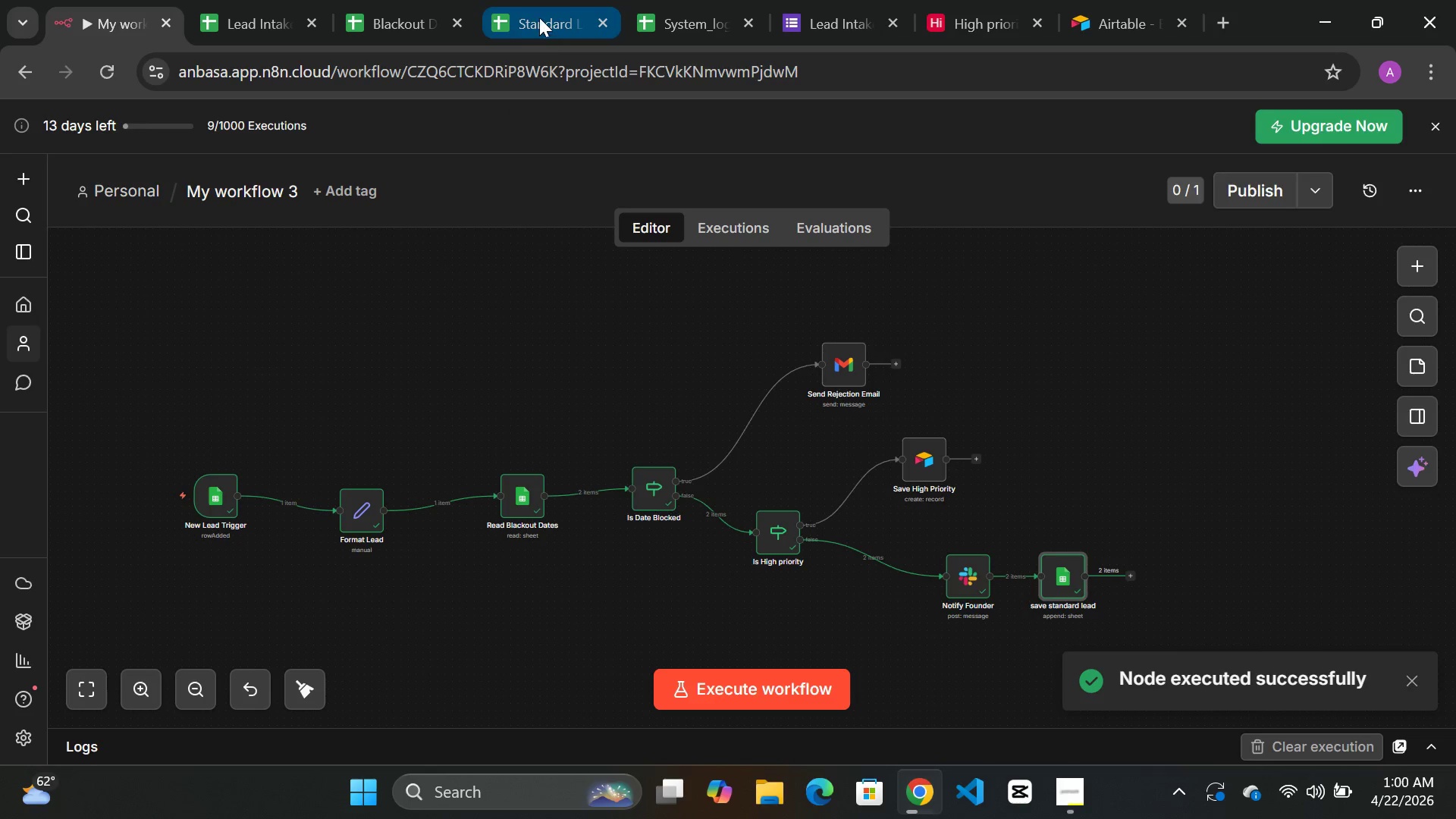 
left_click([539, 17])
 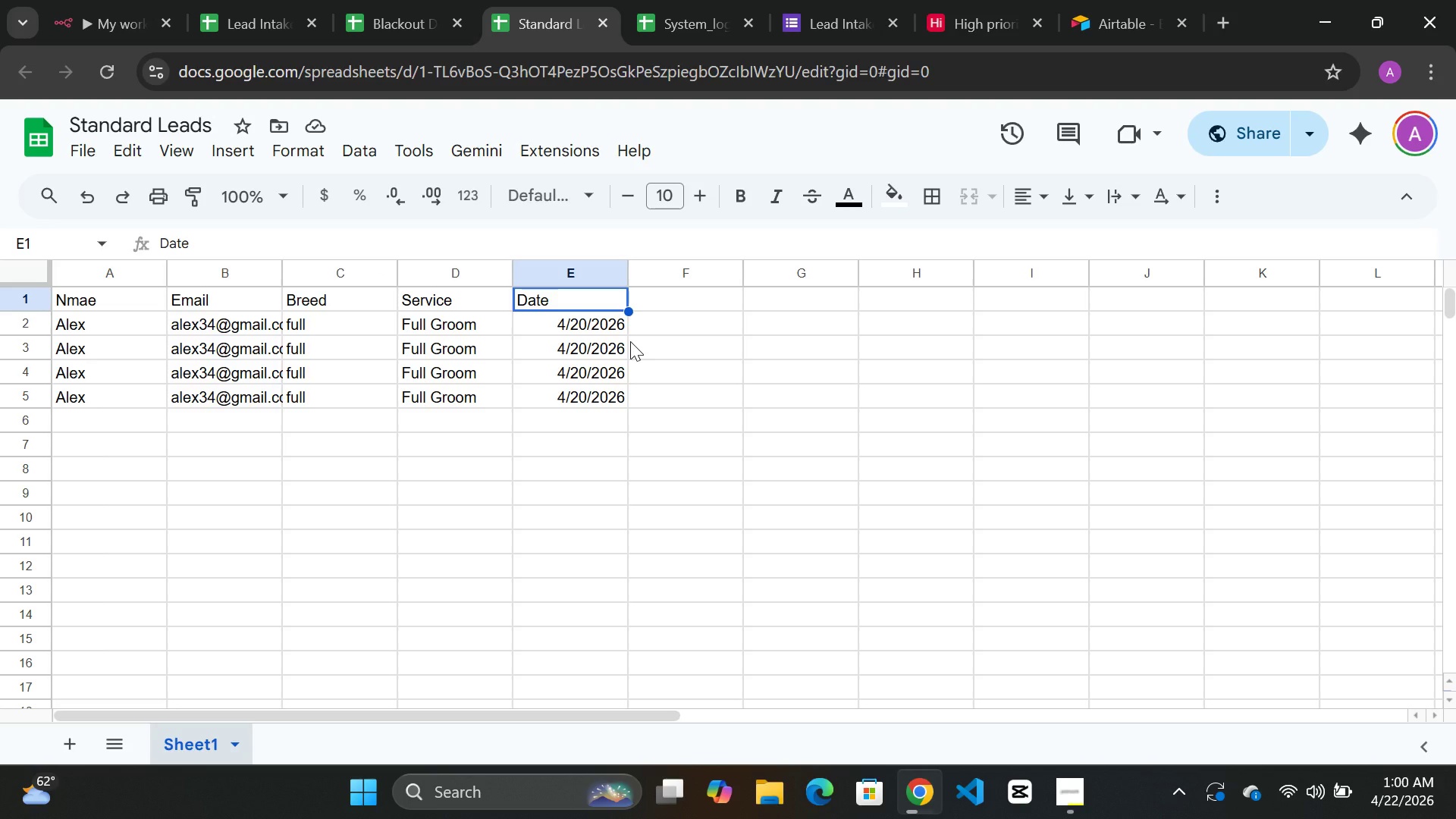 
wait(5.02)
 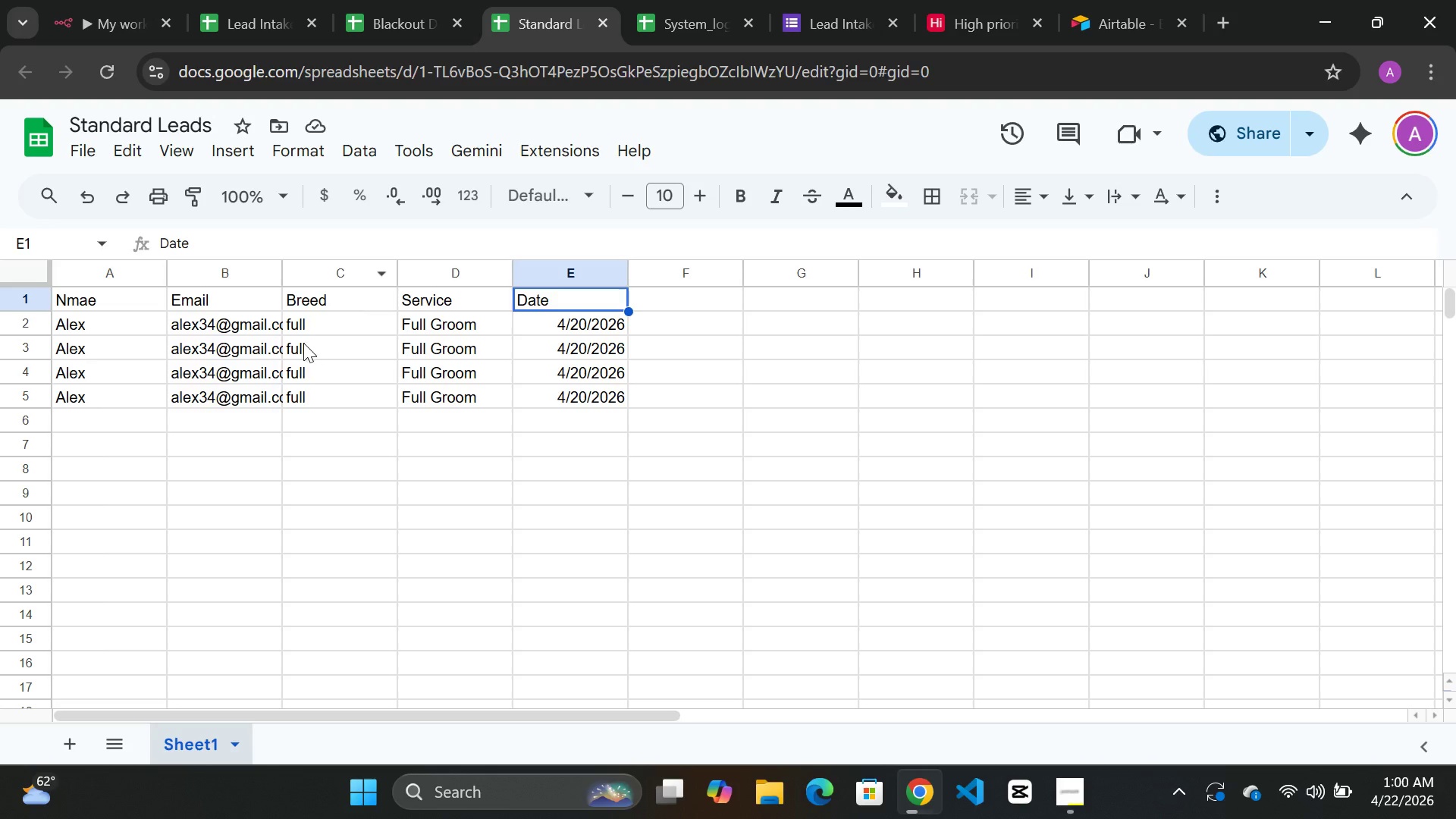 
left_click([515, 8])
 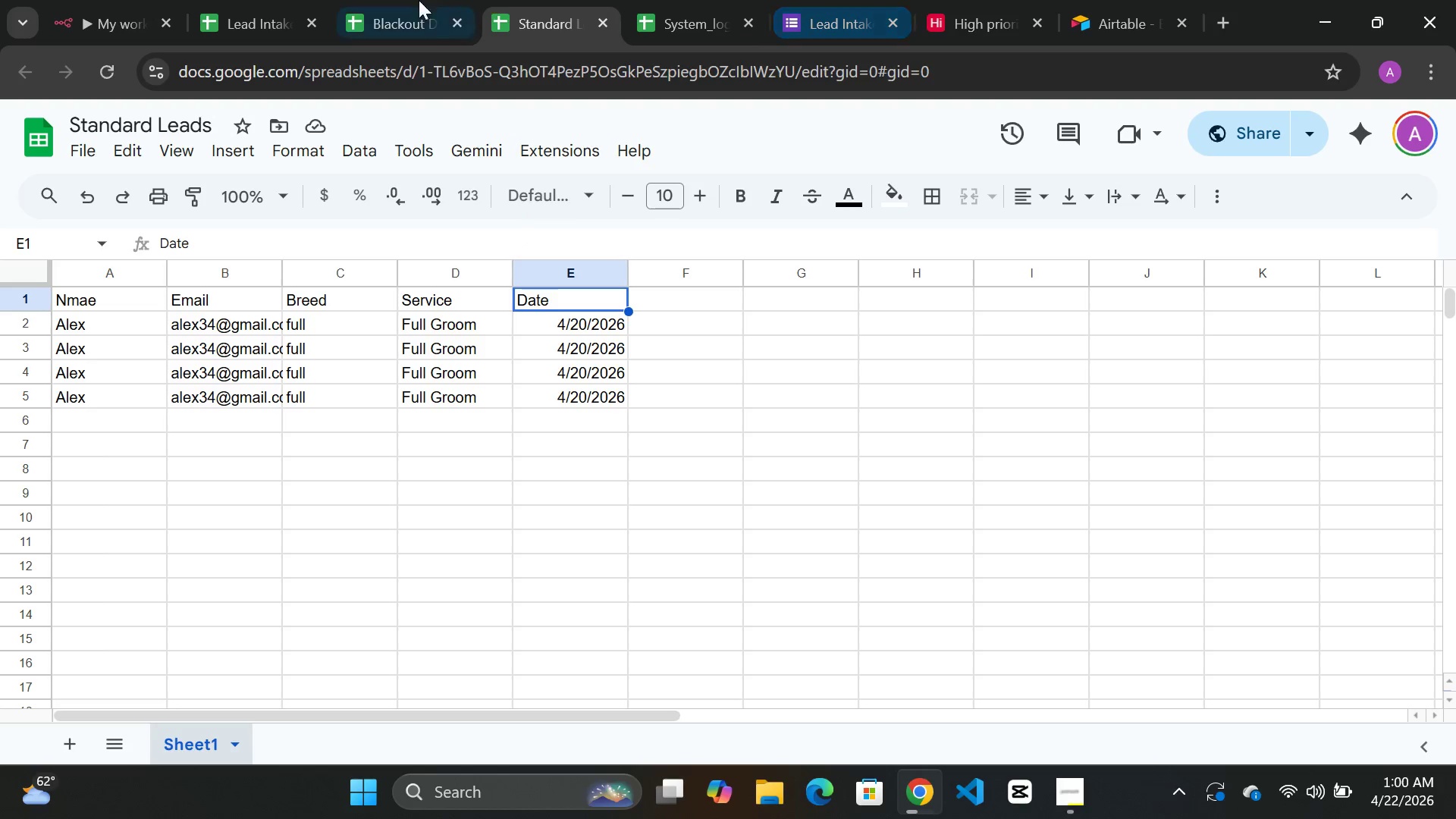 
left_click([133, 20])
 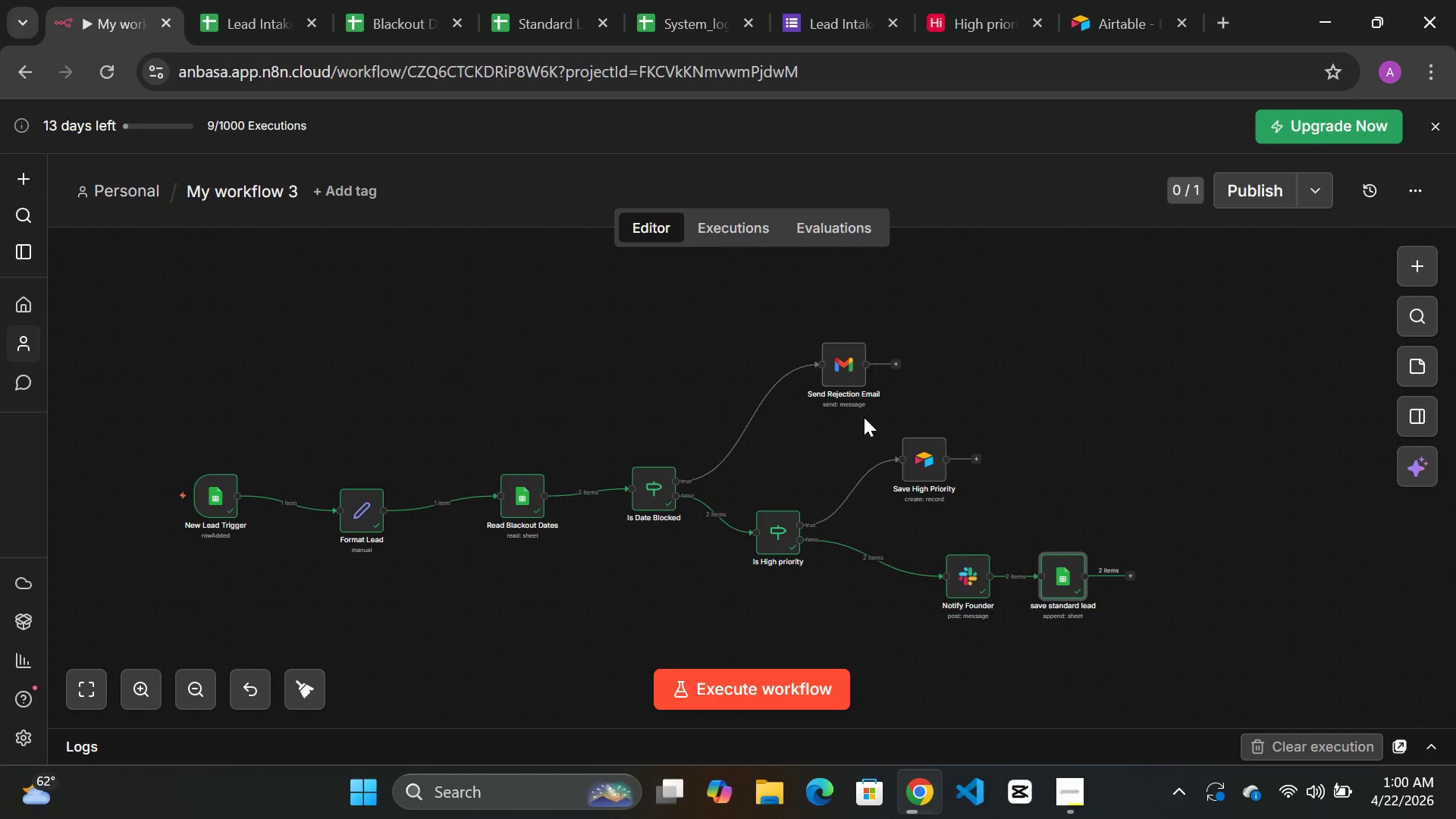 
wait(15.47)
 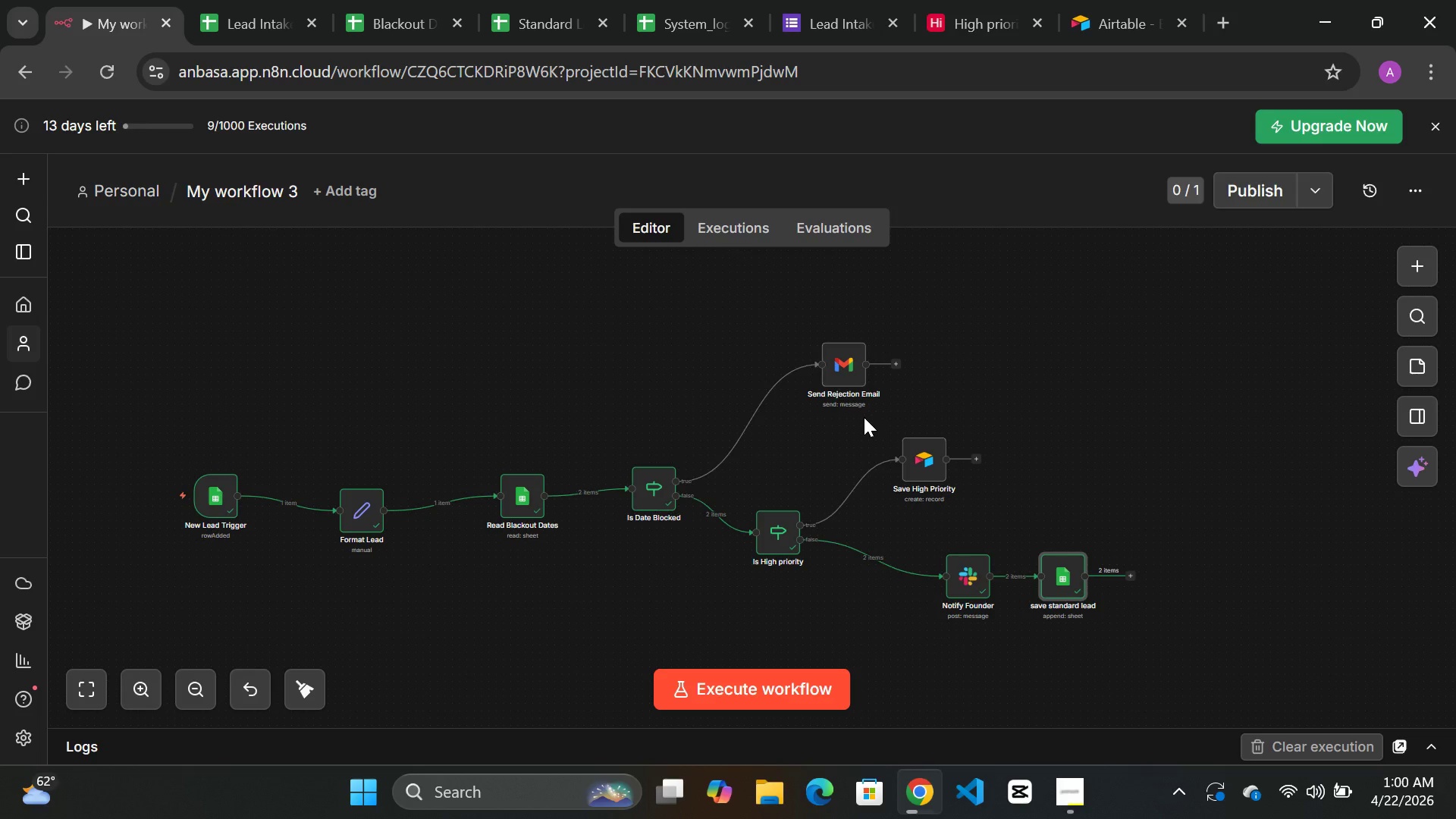 
left_click_drag(start_coordinate=[215, 497], to_coordinate=[152, 450])
 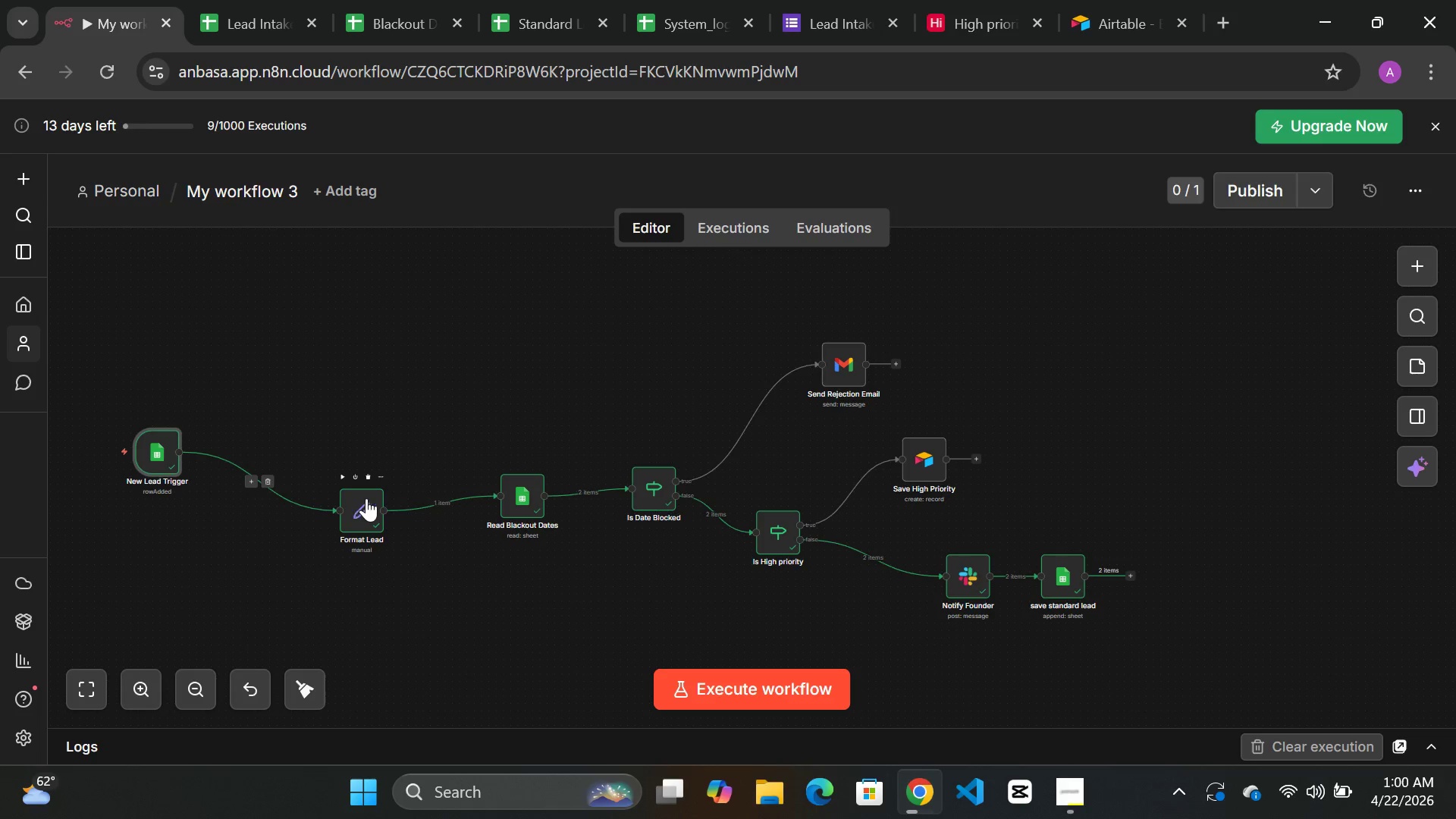 
left_click_drag(start_coordinate=[366, 498], to_coordinate=[287, 446])
 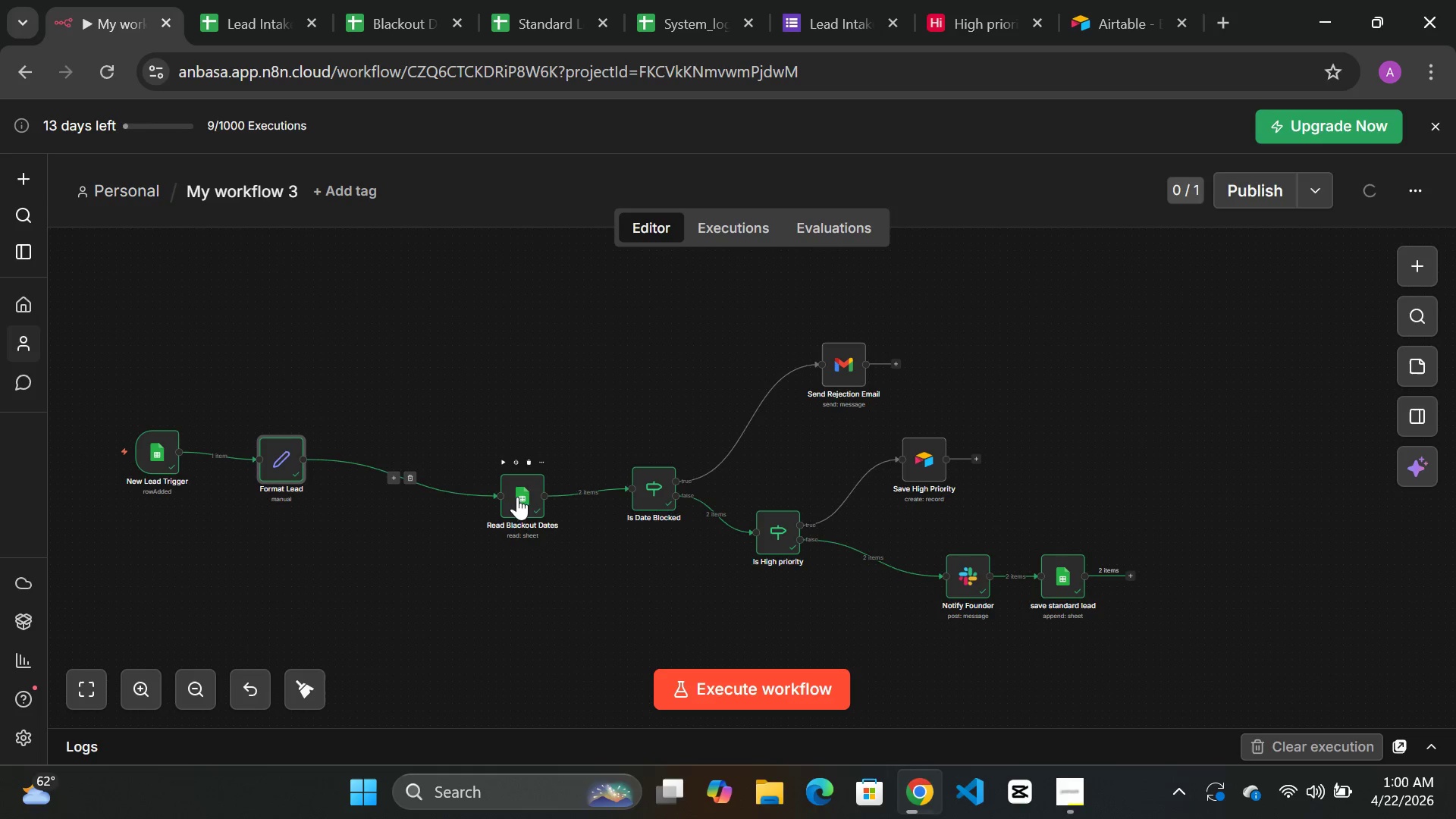 
left_click_drag(start_coordinate=[519, 495], to_coordinate=[426, 470])
 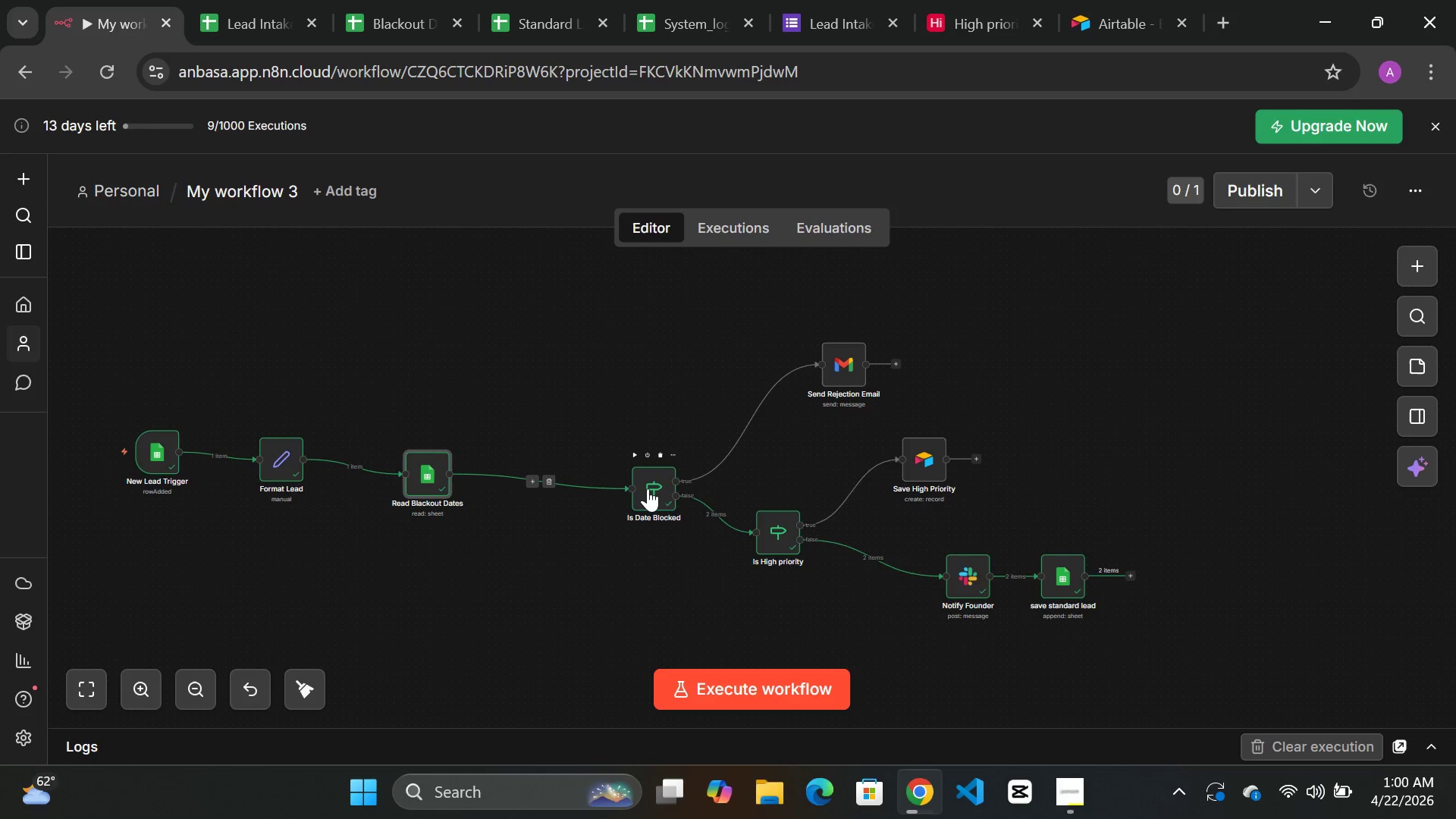 
left_click_drag(start_coordinate=[648, 488], to_coordinate=[538, 488])
 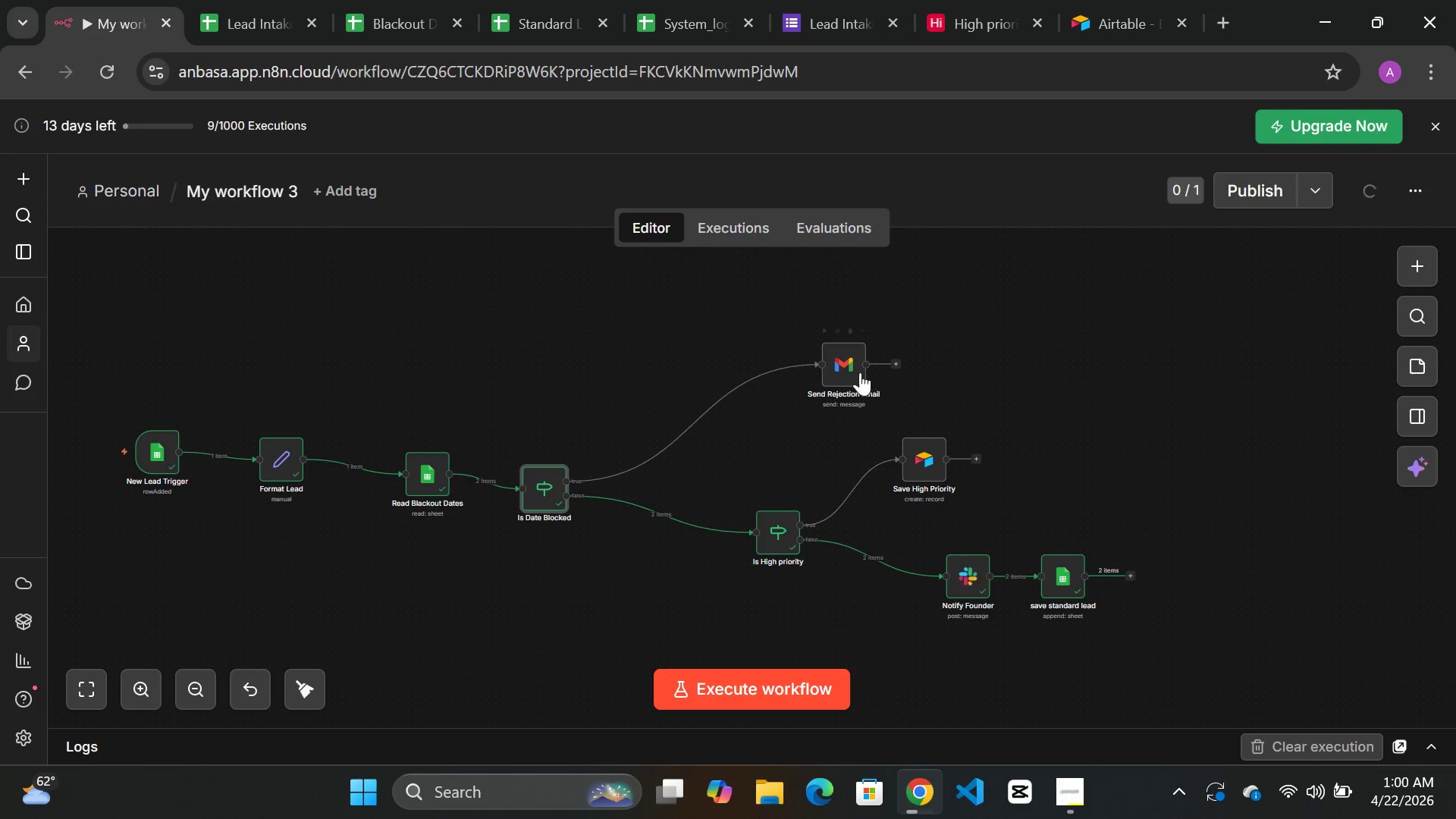 
left_click_drag(start_coordinate=[852, 372], to_coordinate=[755, 359])
 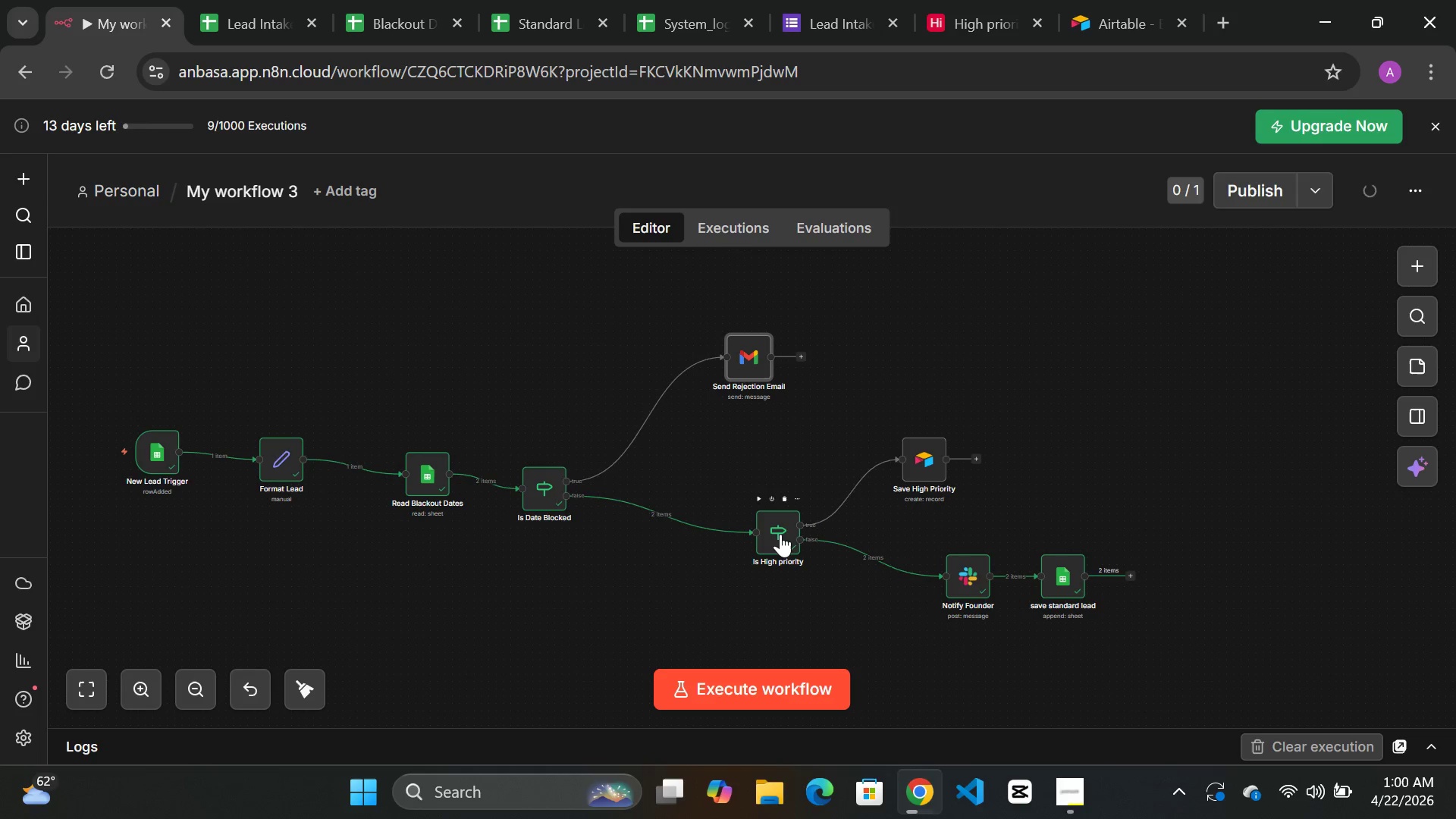 
left_click_drag(start_coordinate=[780, 534], to_coordinate=[679, 548])
 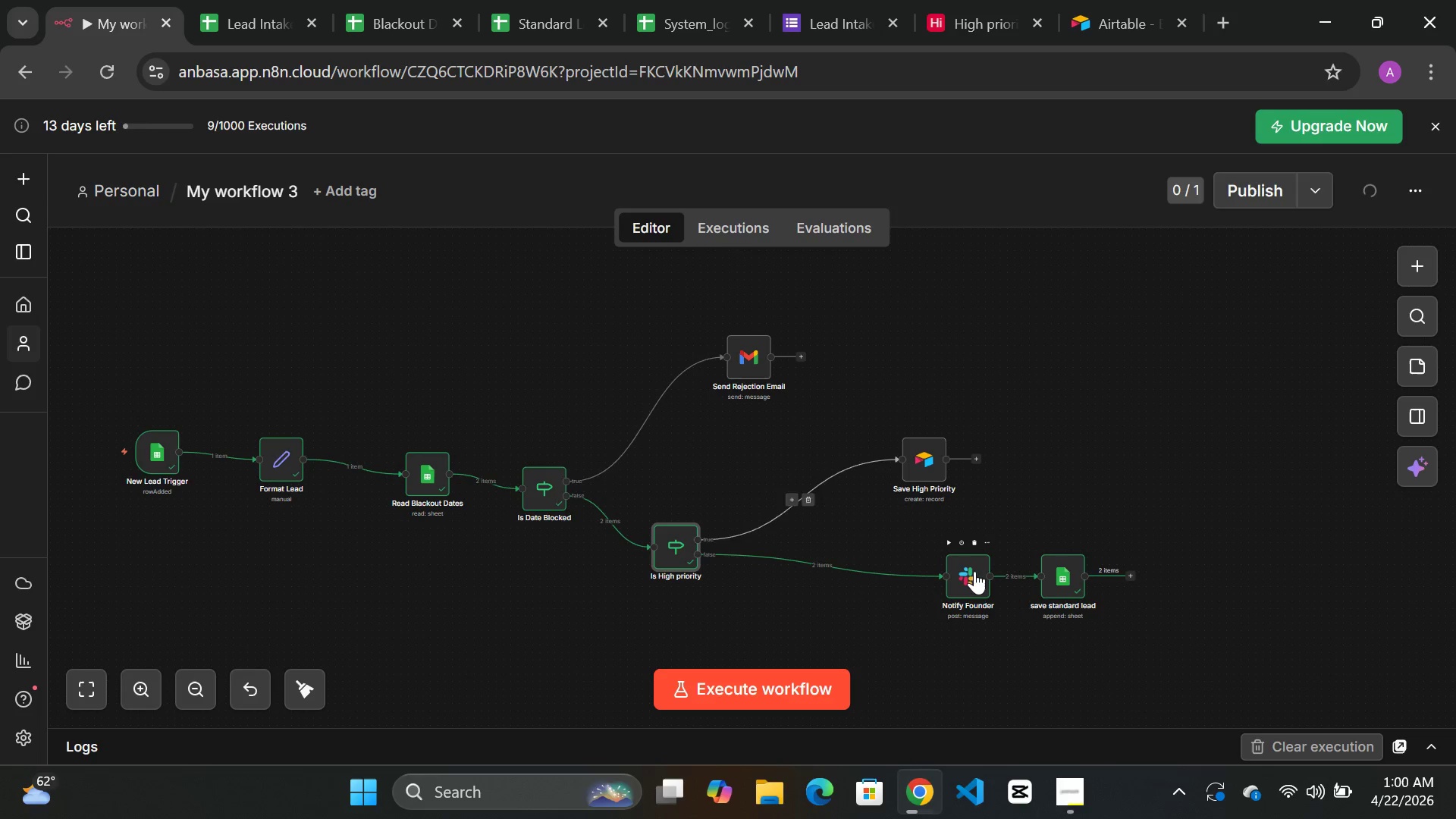 
left_click_drag(start_coordinate=[974, 571], to_coordinate=[873, 595])
 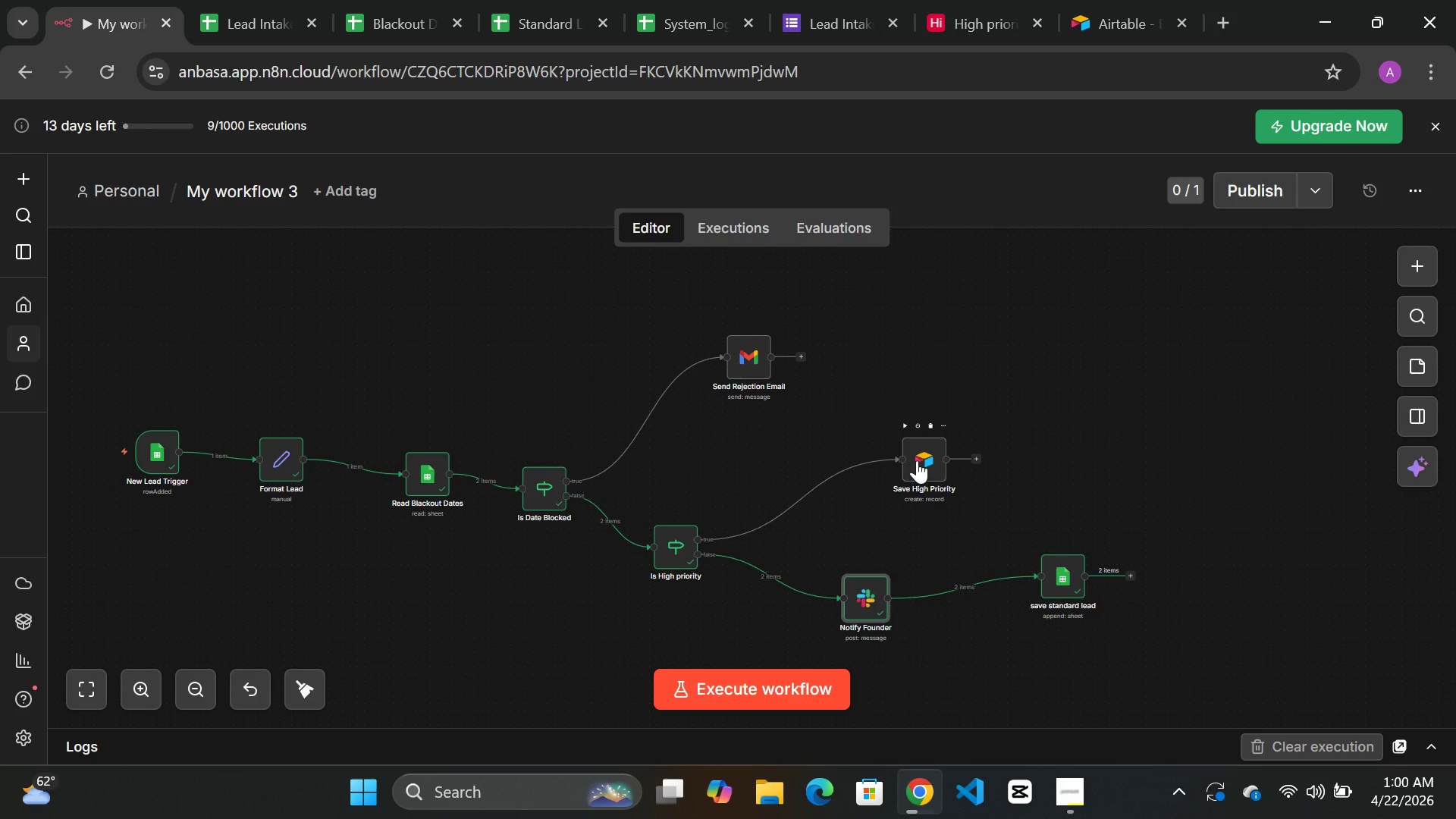 
left_click_drag(start_coordinate=[917, 460], to_coordinate=[858, 460])
 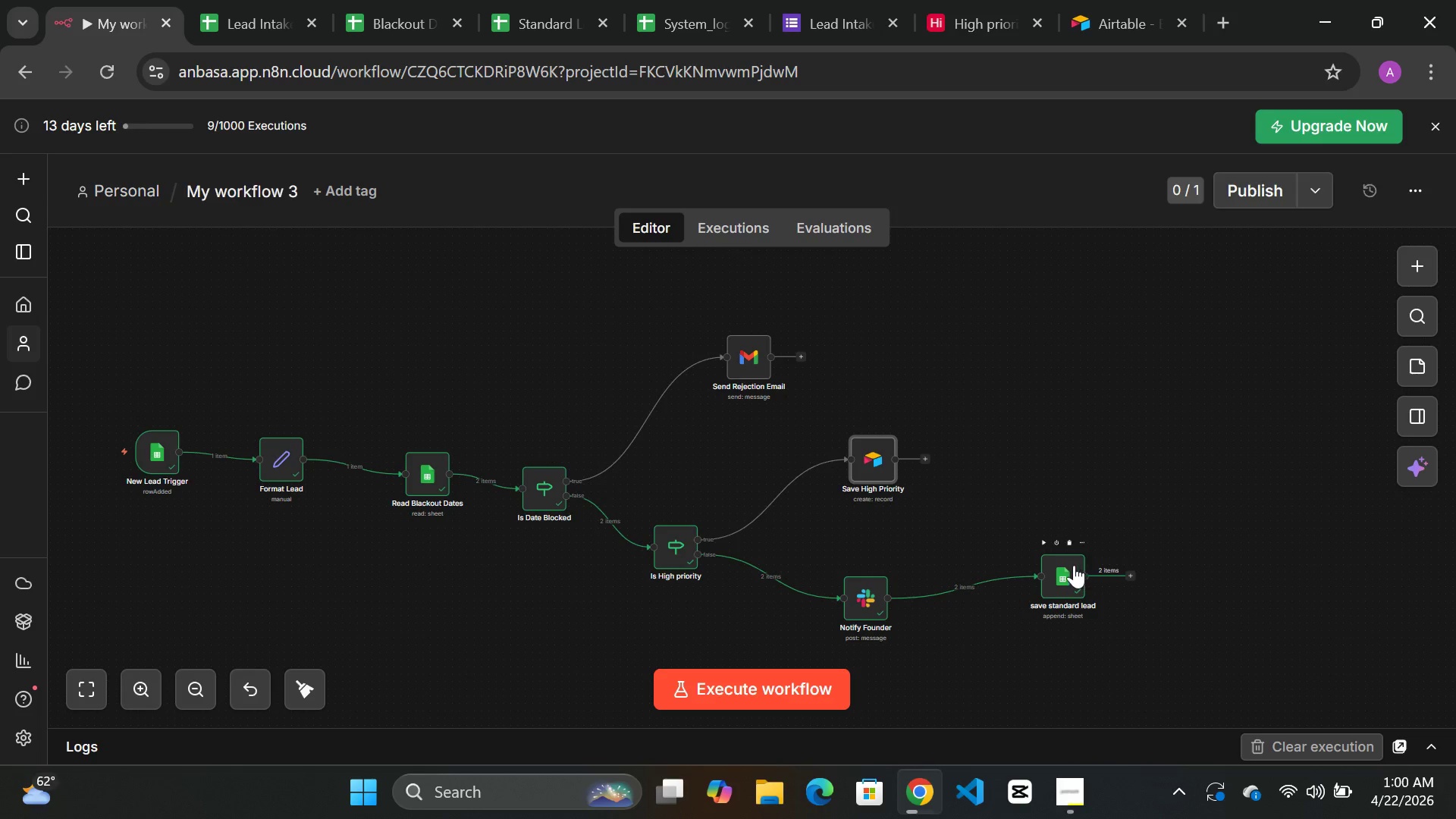 
left_click_drag(start_coordinate=[1074, 565], to_coordinate=[1021, 586])
 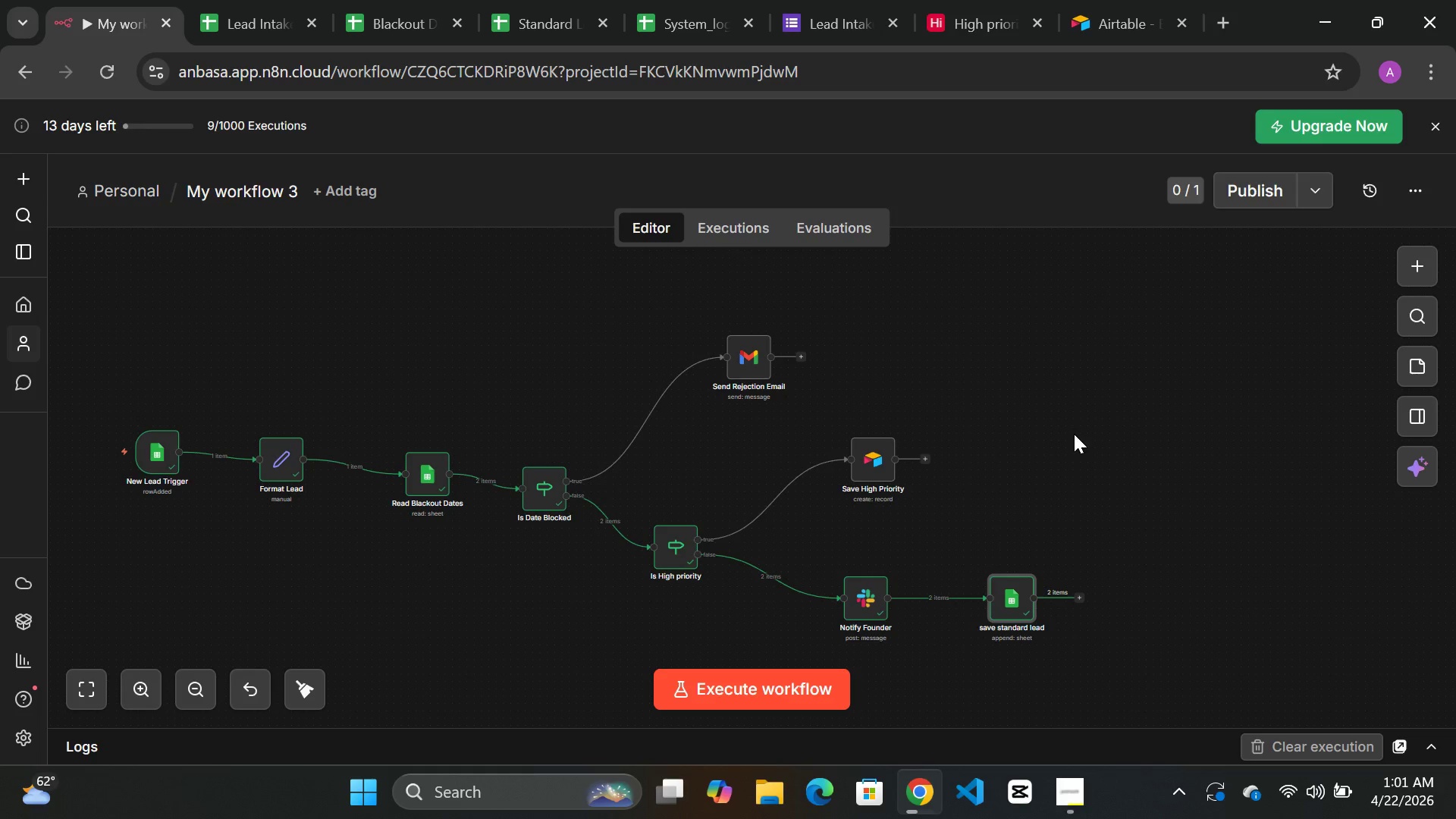 
wait(55.93)
 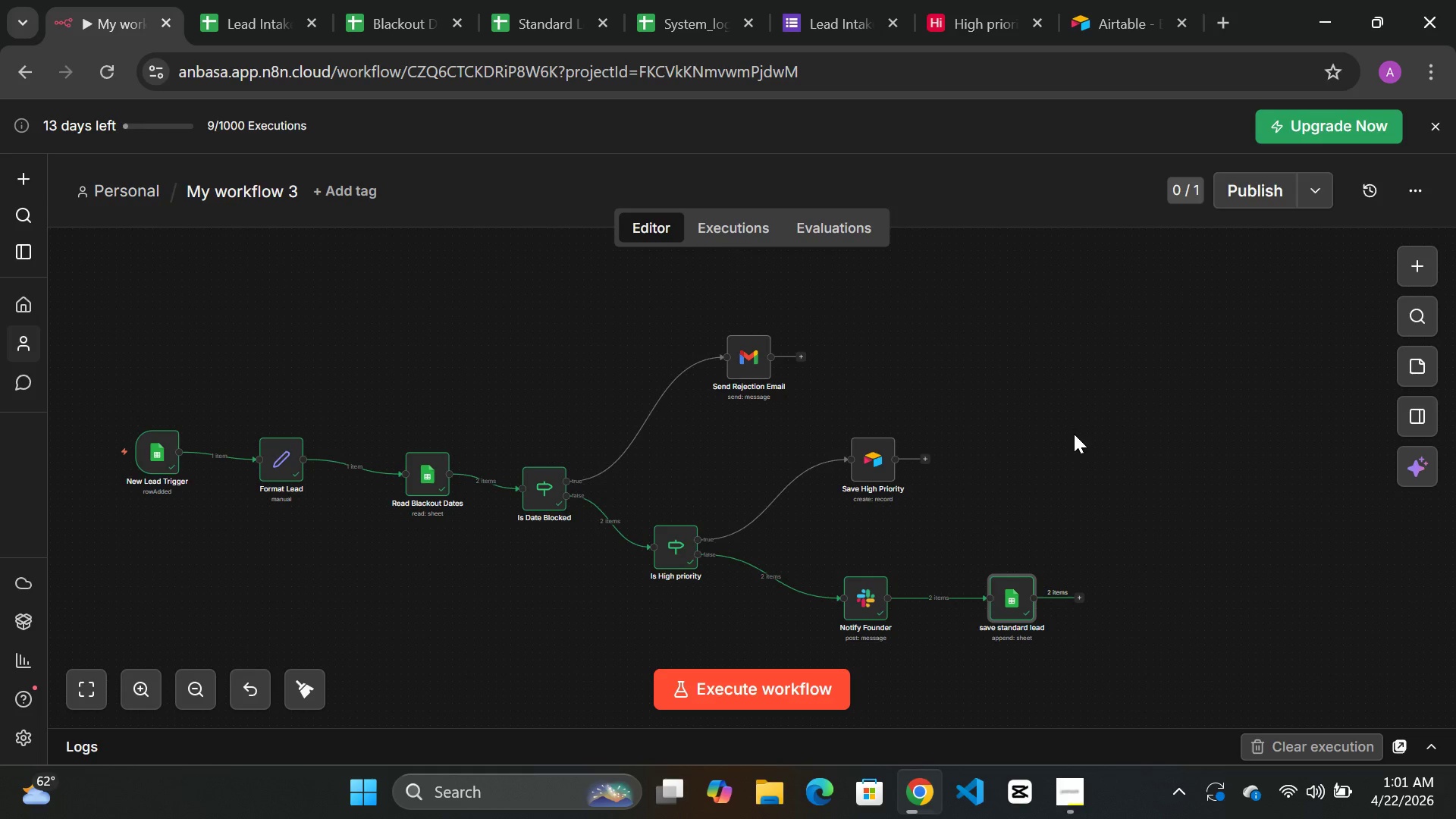 
mouse_move([813, 711])
 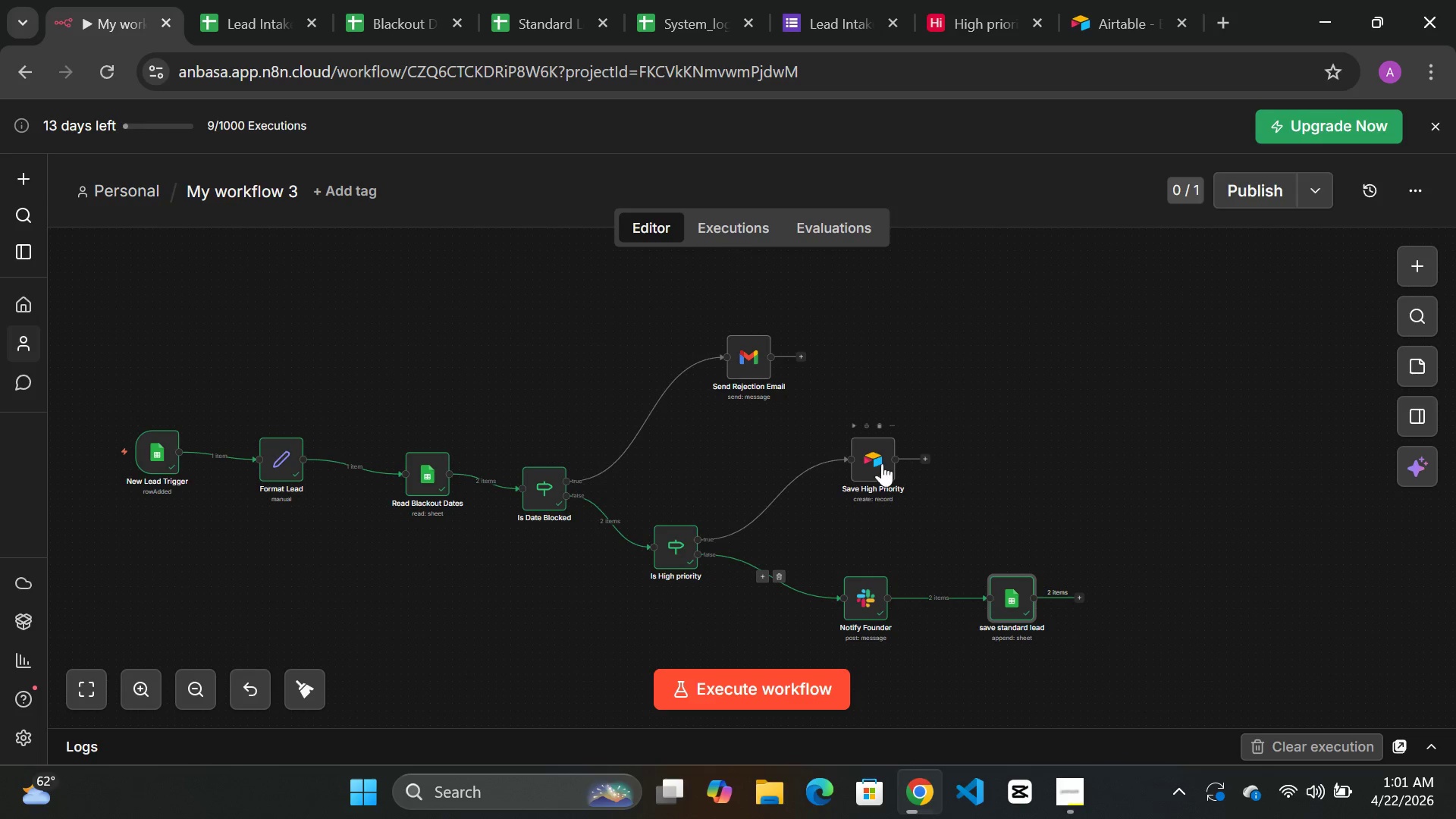 
double_click([875, 463])
 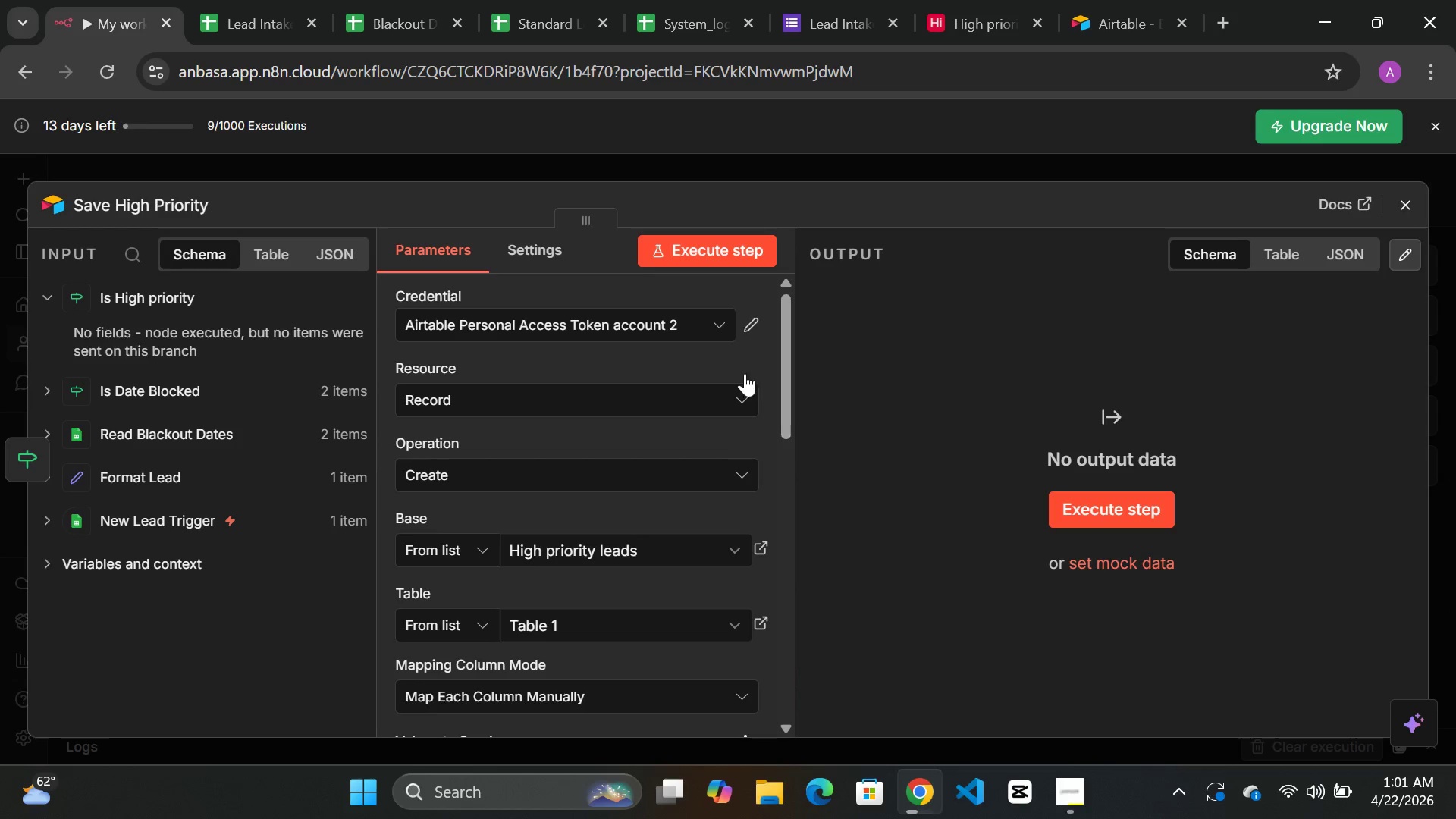 
wait(17.17)
 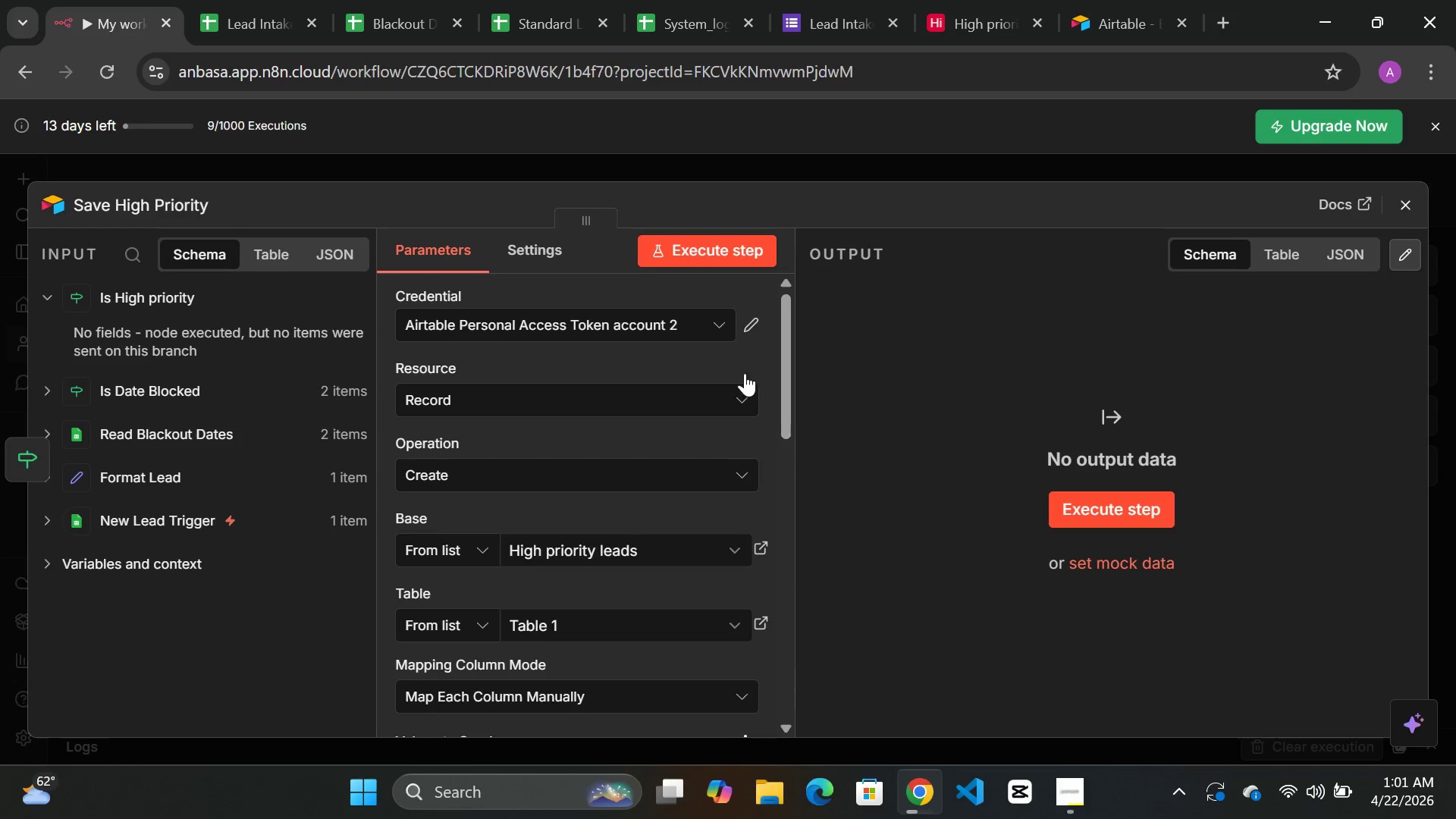 
left_click([765, 155])
 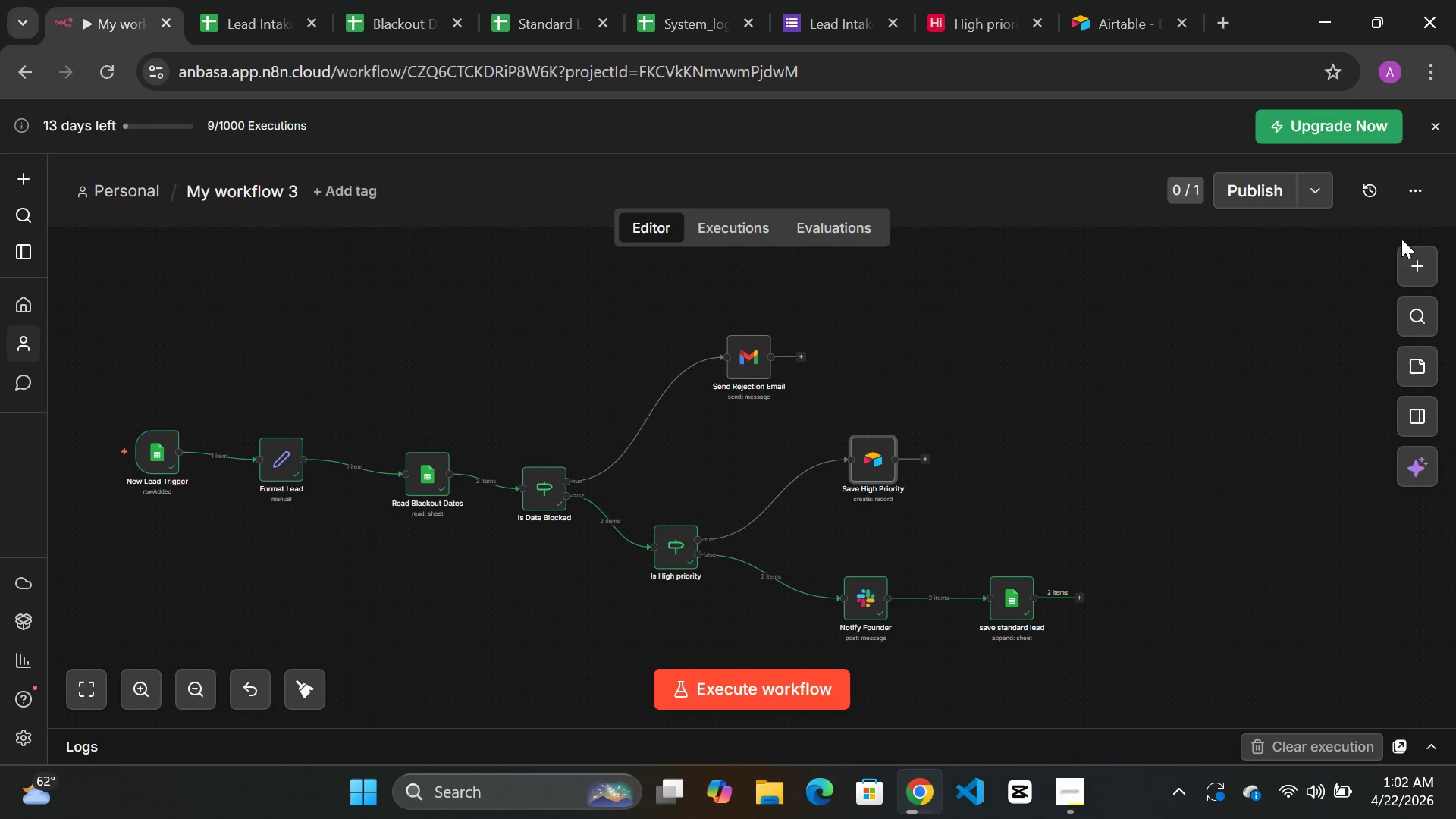 
left_click([1418, 265])
 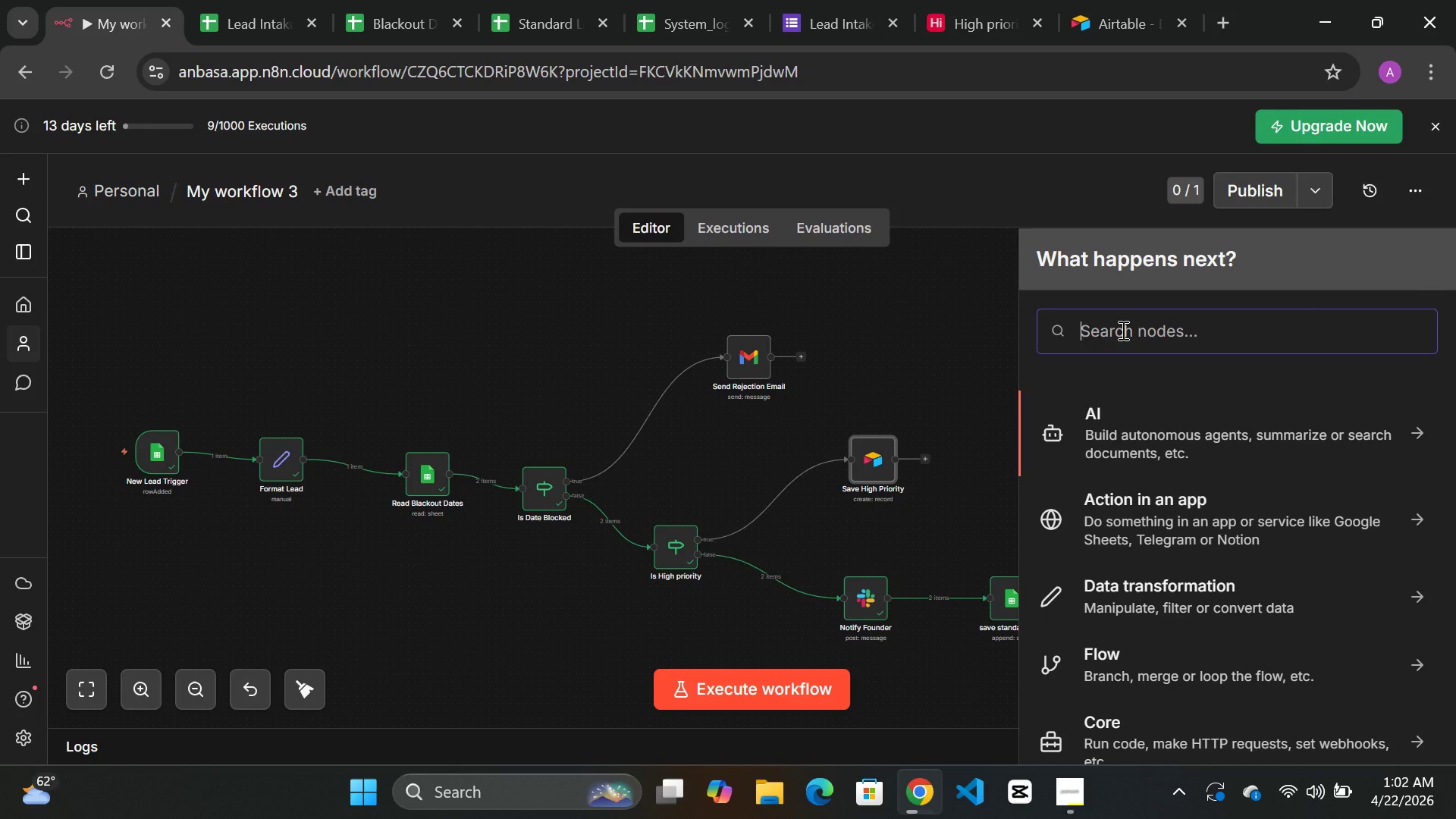 
type(error)
 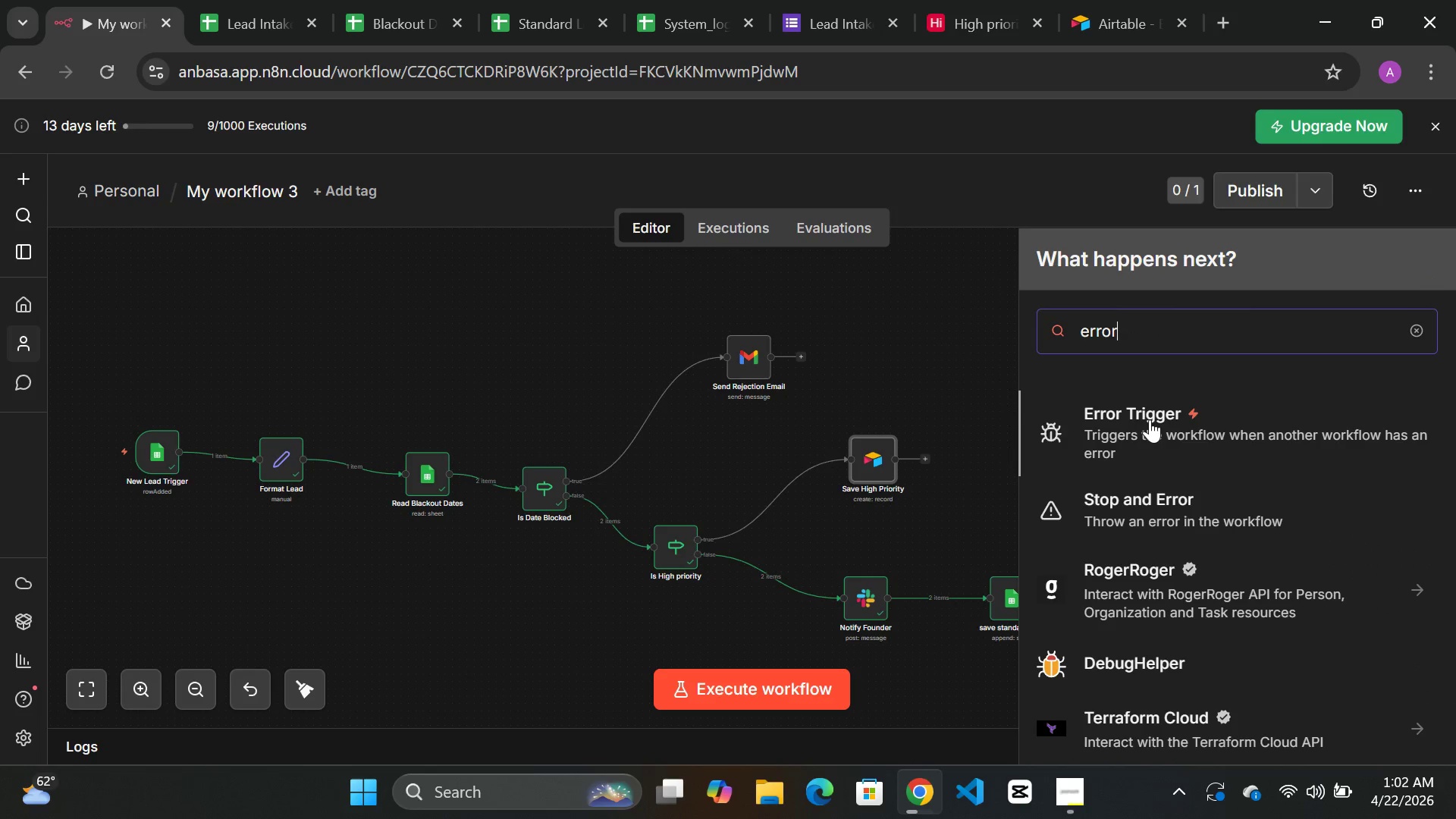 
left_click([1150, 419])
 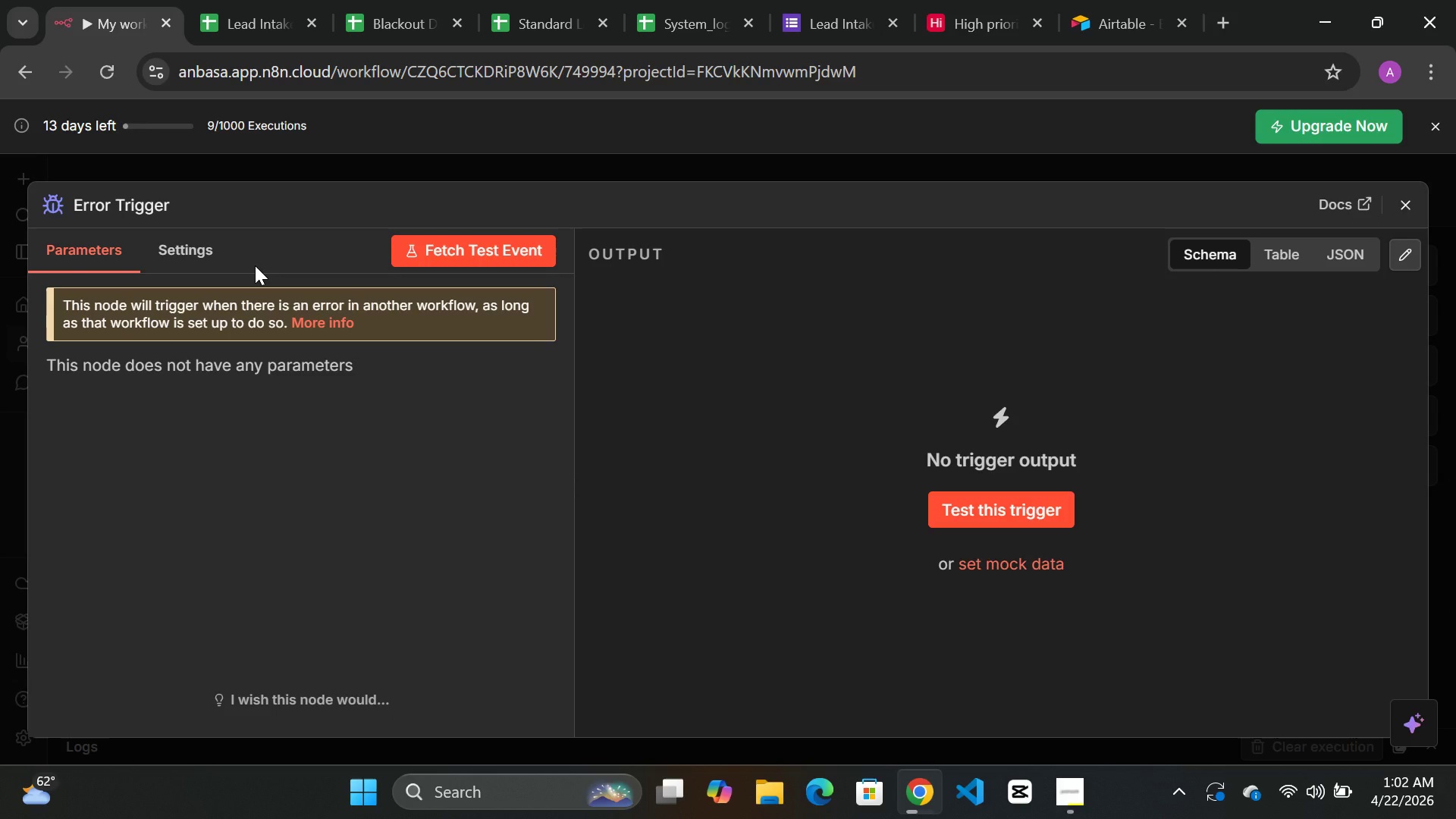 
wait(11.95)
 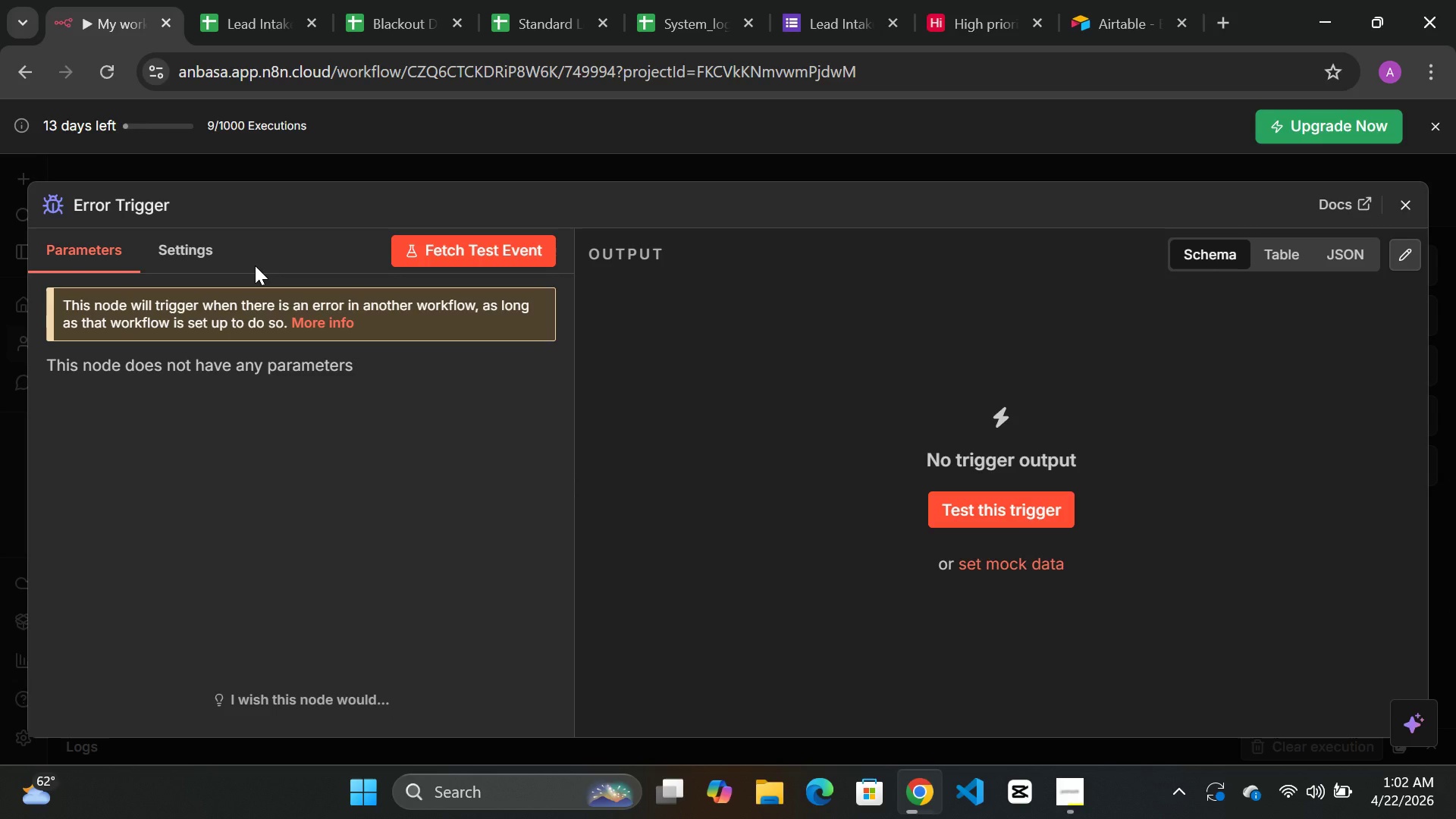 
double_click([118, 204])
 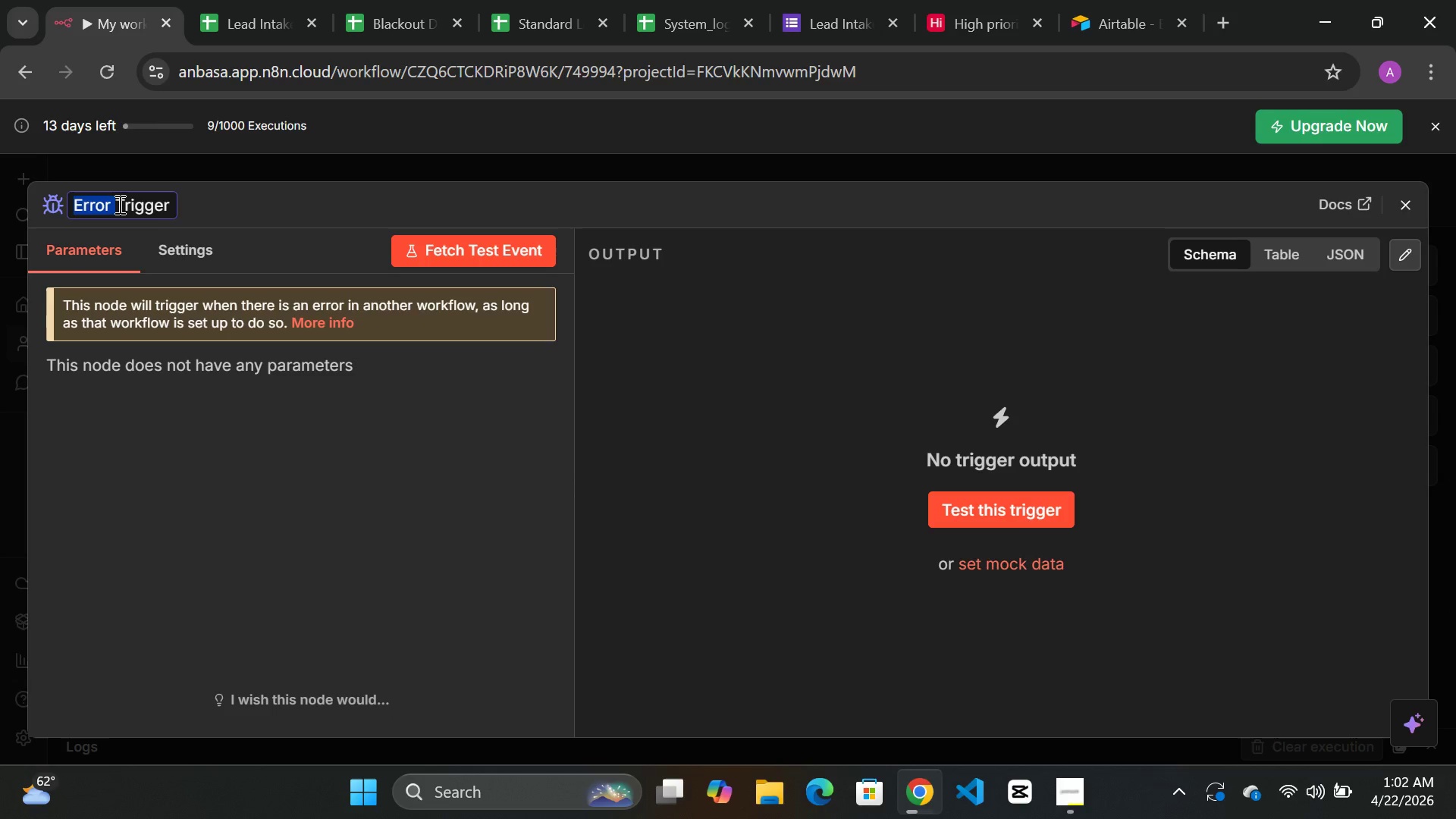 
type(e)
key(Backspace)
type(error [Break]handler)
 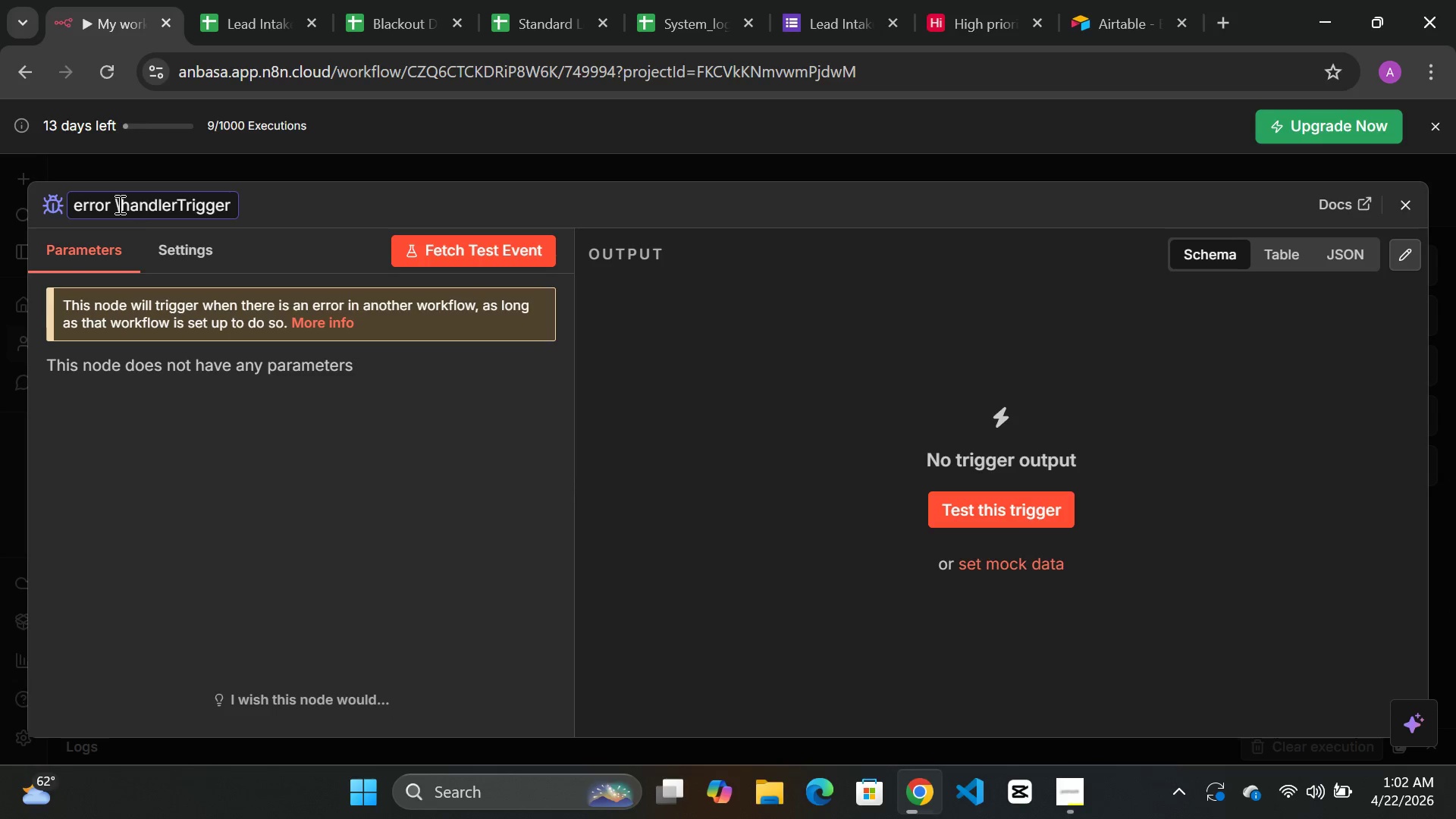 
hold_key(key=Backspace, duration=1.03)
 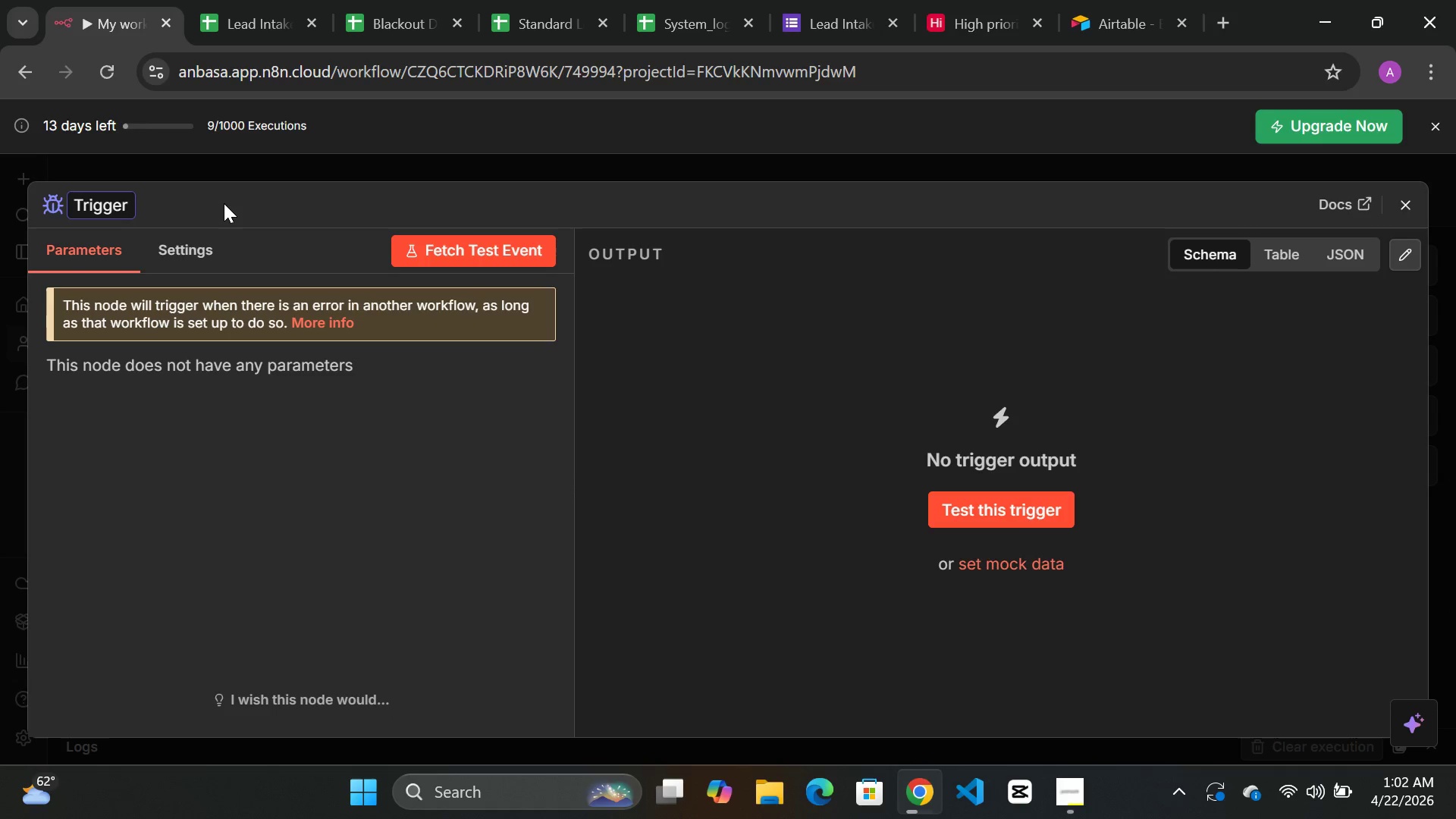 
key(ArrowRight)
 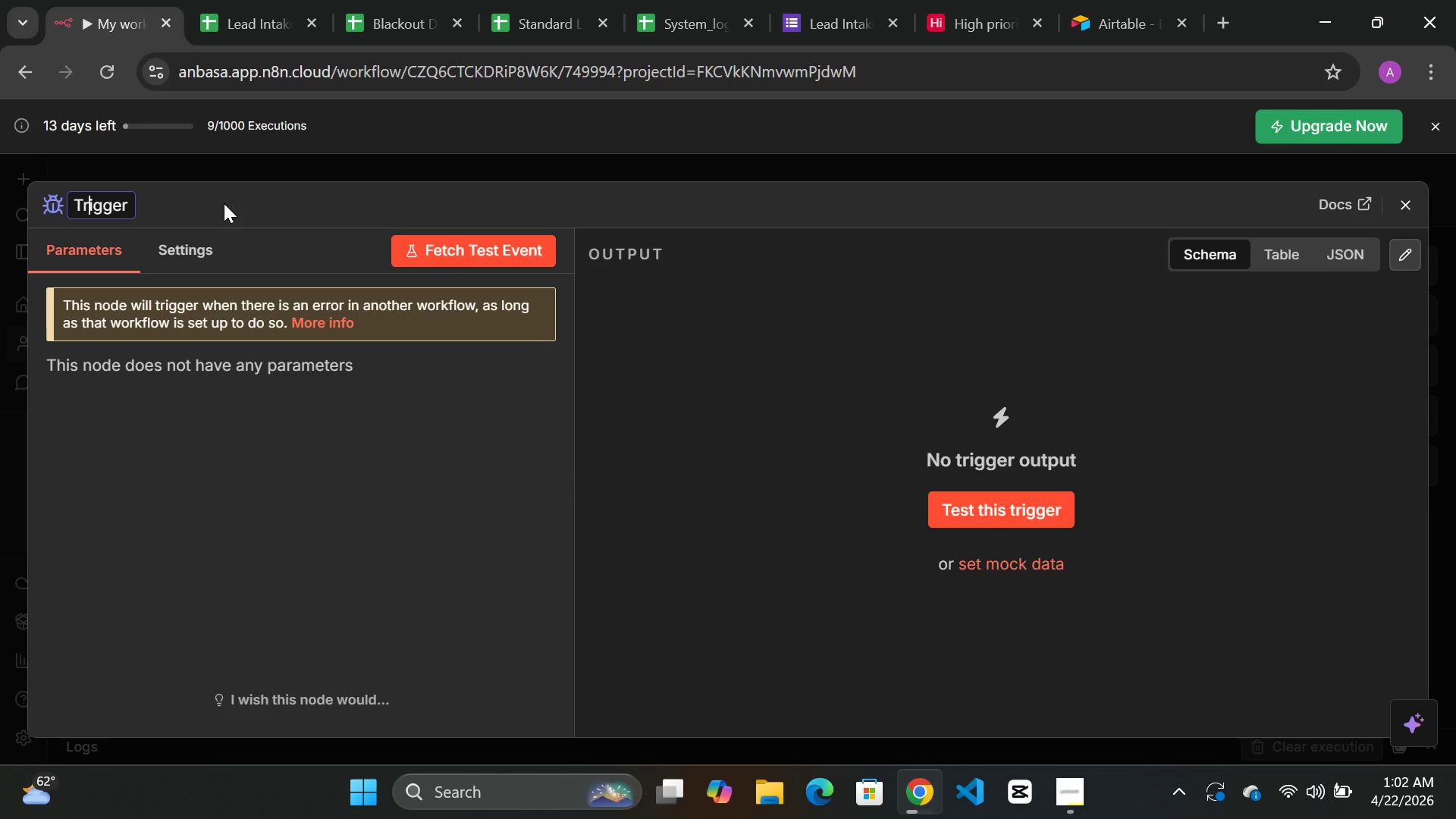 
key(ArrowRight)
 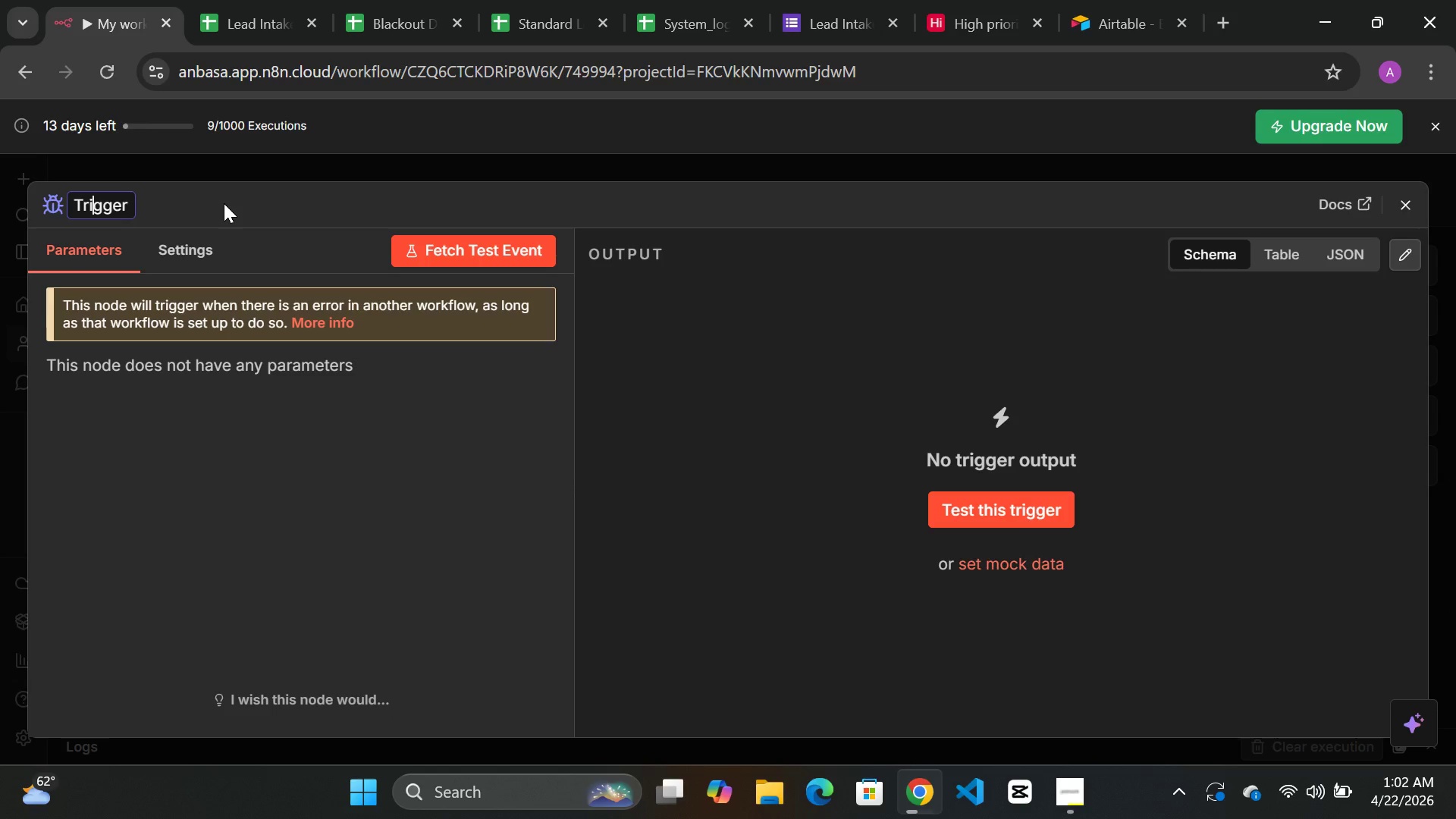 
key(ArrowRight)
 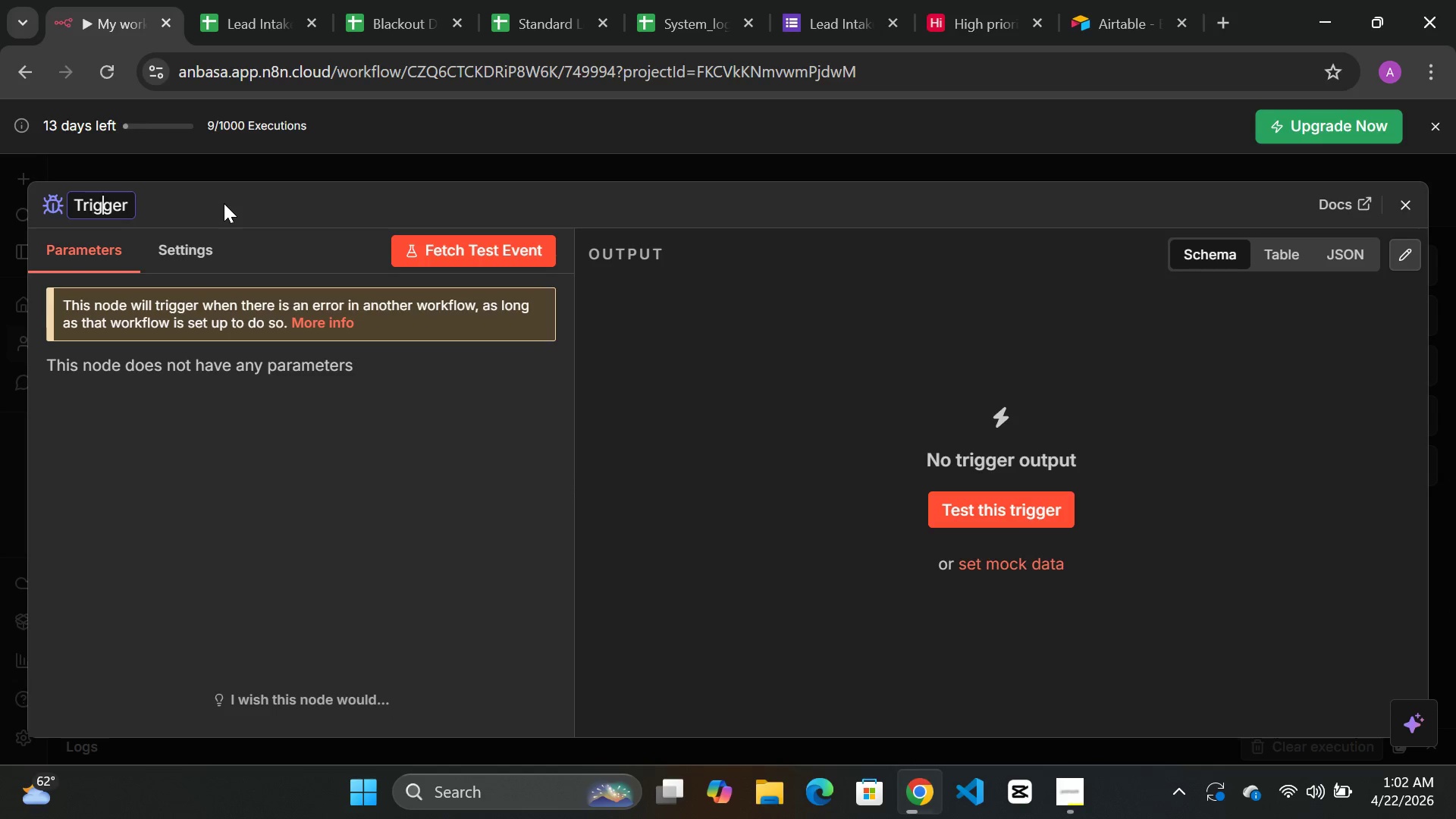 
key(ArrowRight)
 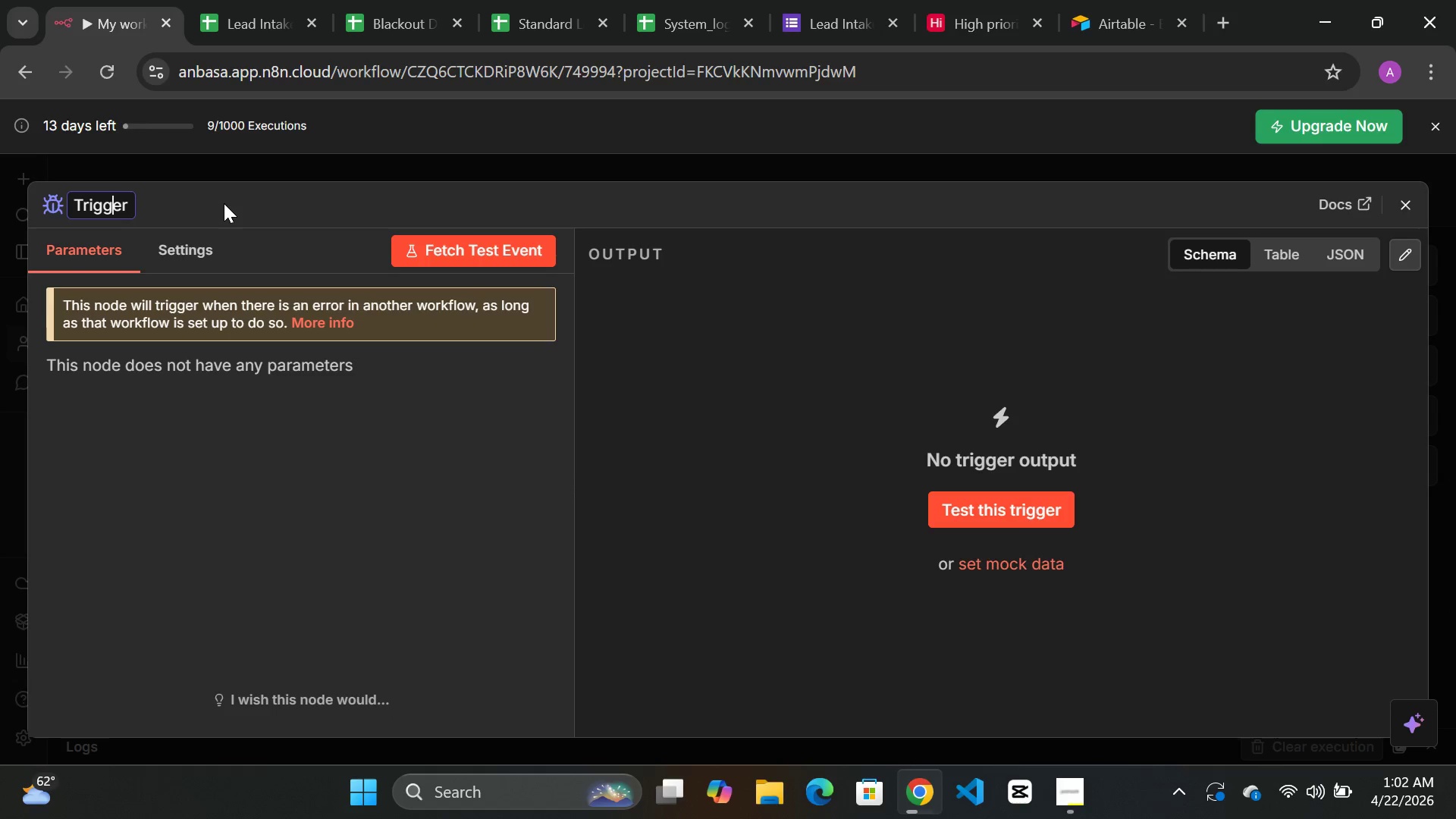 
key(ArrowRight)
 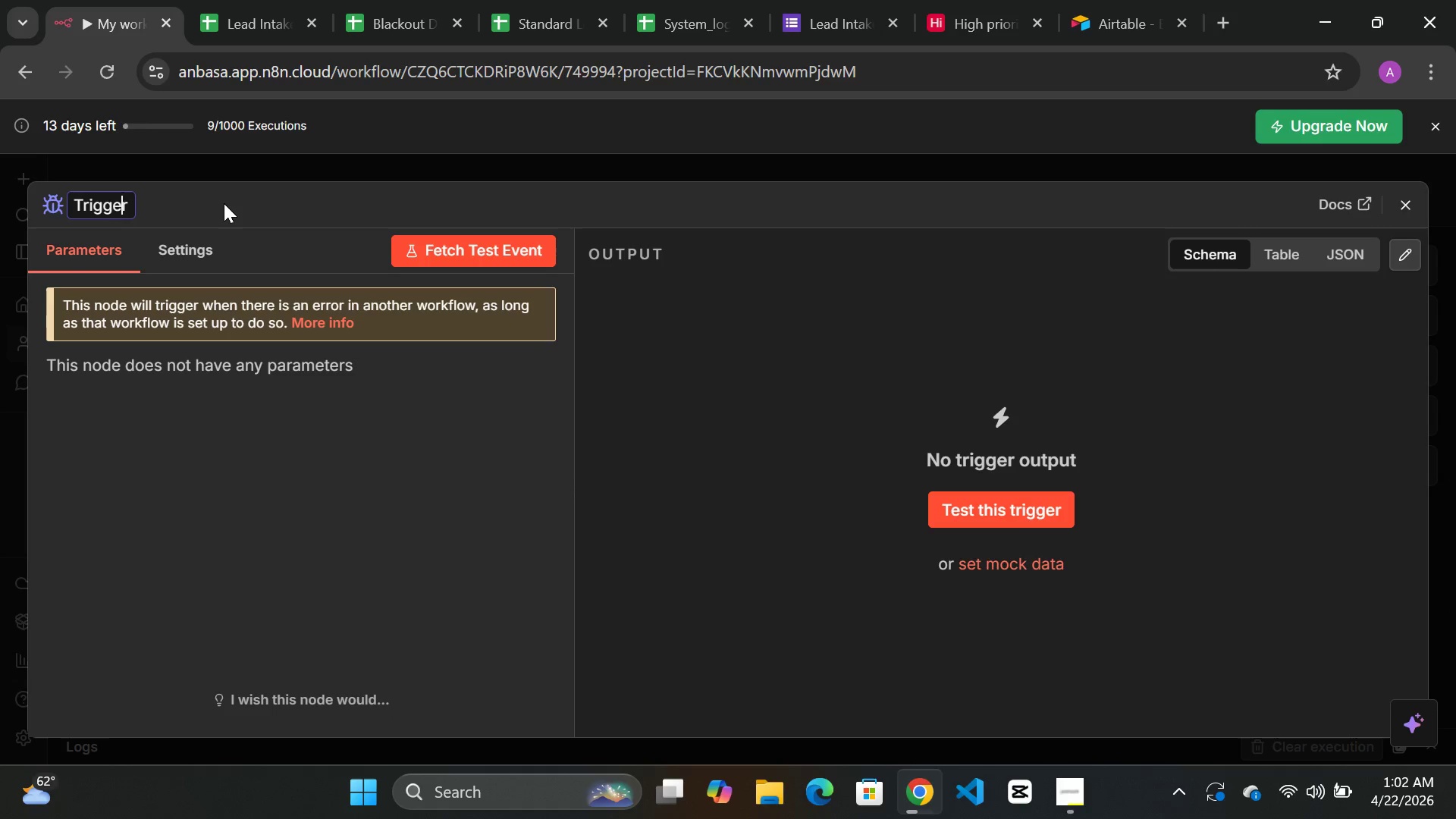 
key(ArrowRight)
 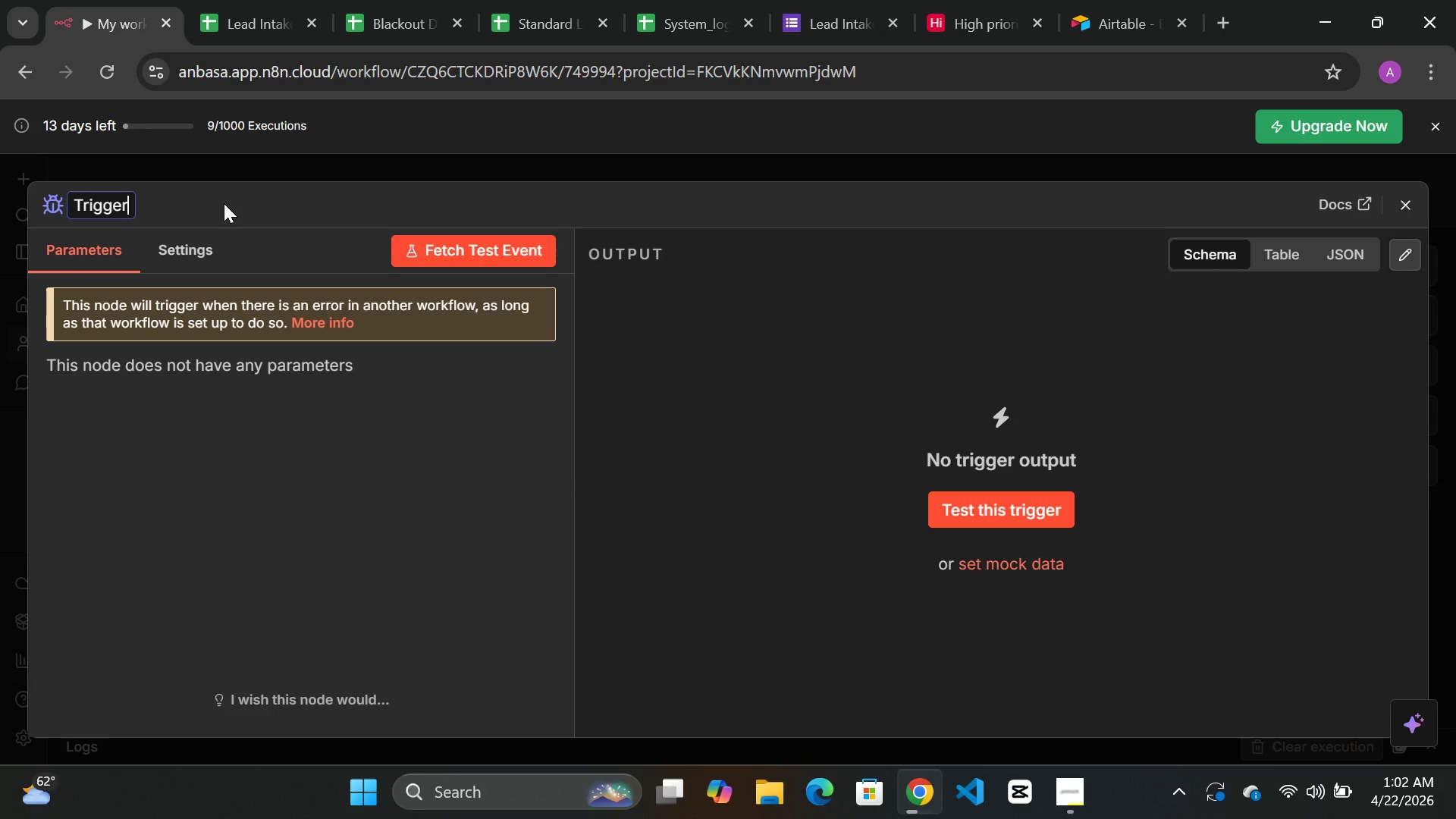 
key(ArrowRight)
 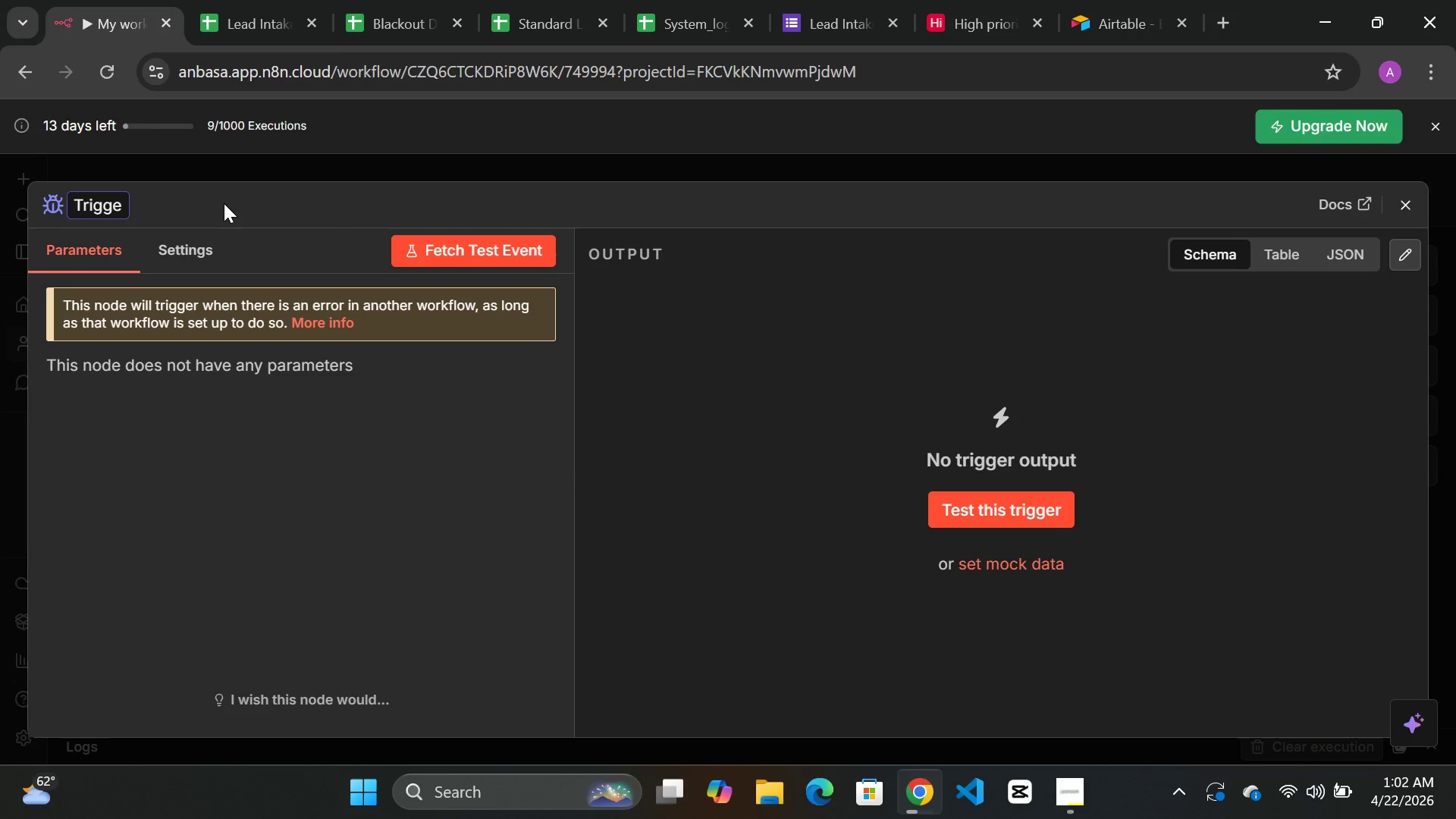 
key(Backspace)
key(Backspace)
key(Backspace)
key(Backspace)
key(Backspace)
key(Backspace)
key(Backspace)
type(Error handler)
 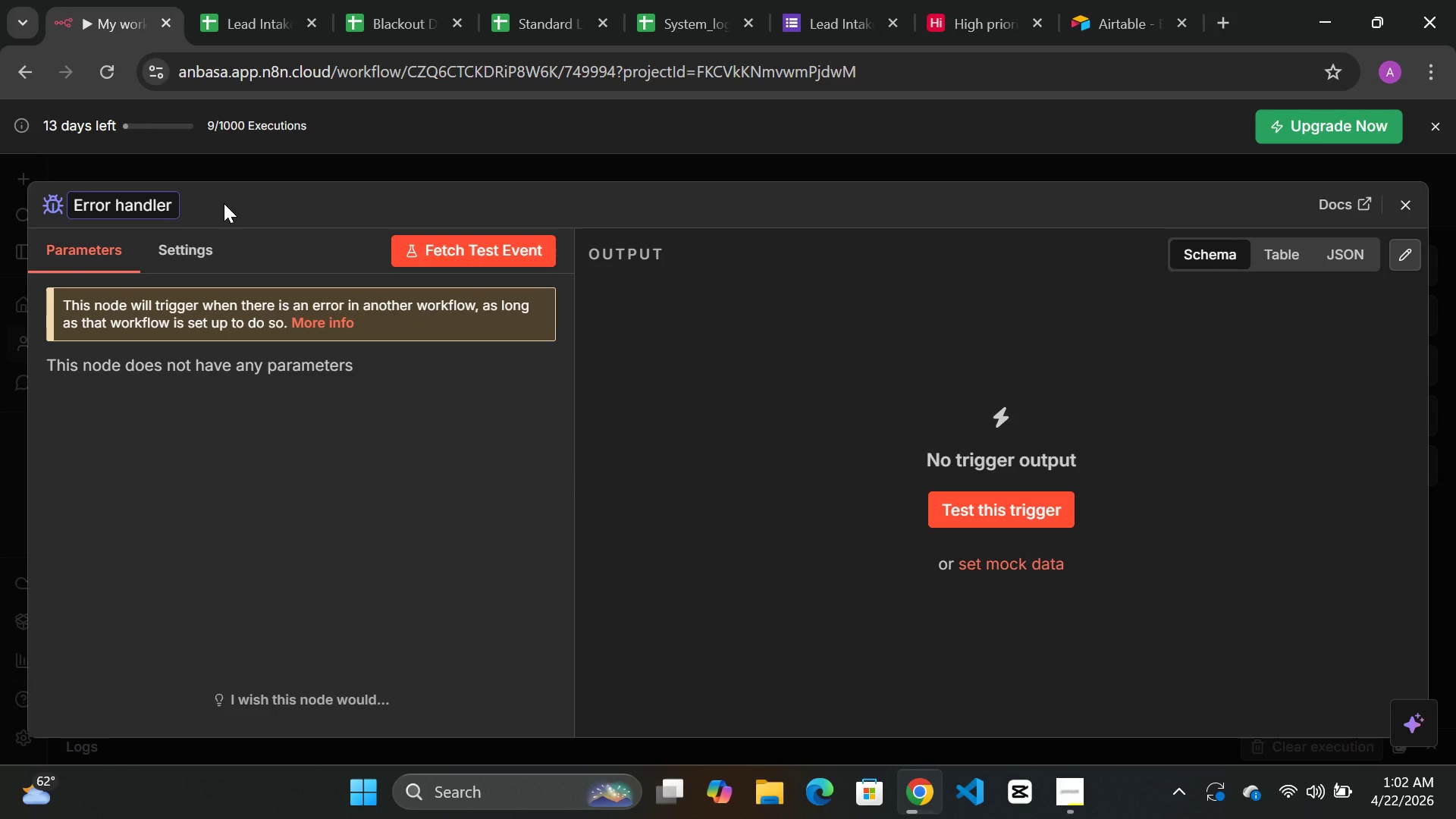 
wait(10.73)
 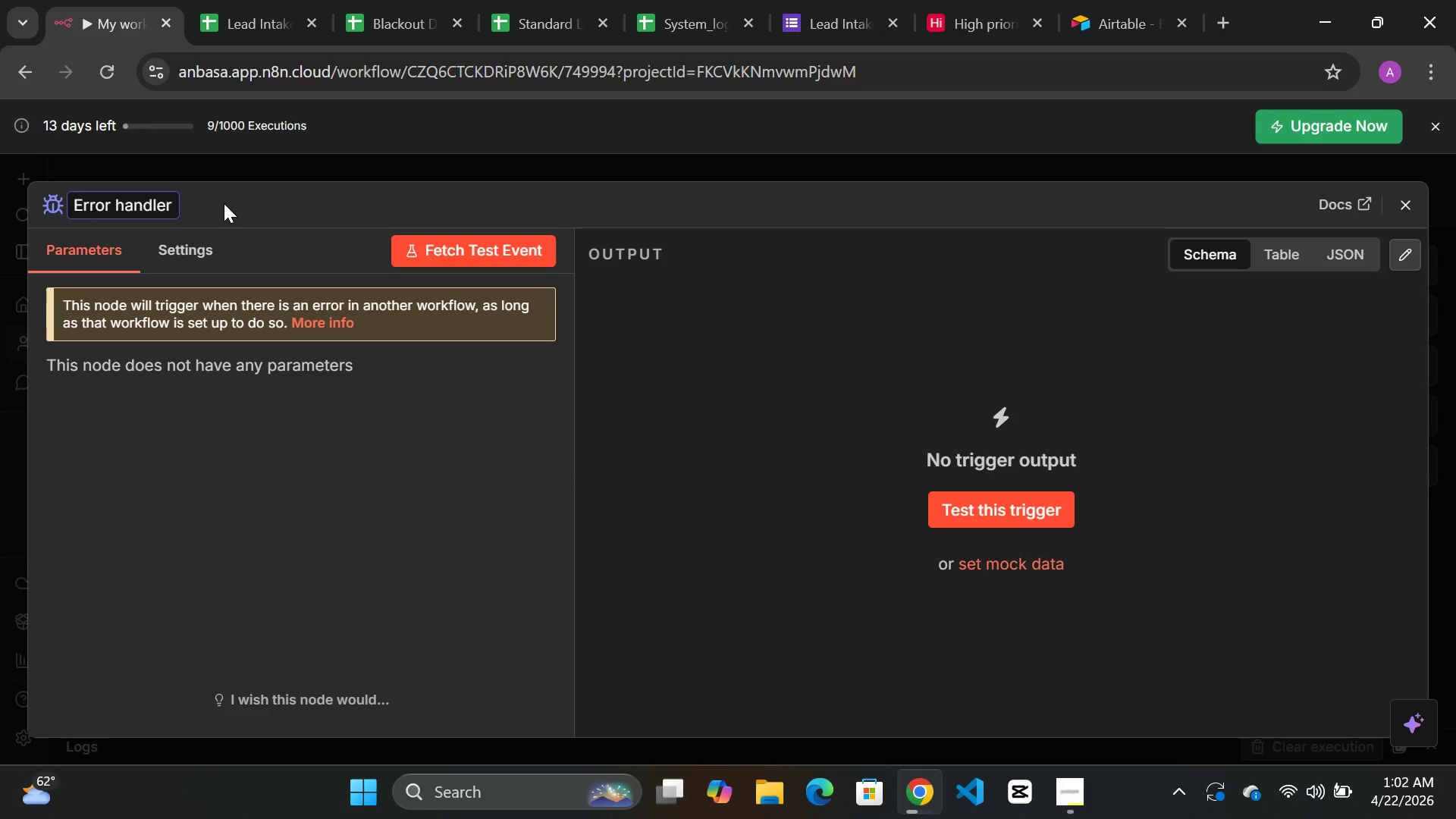 
left_click([494, 246])
 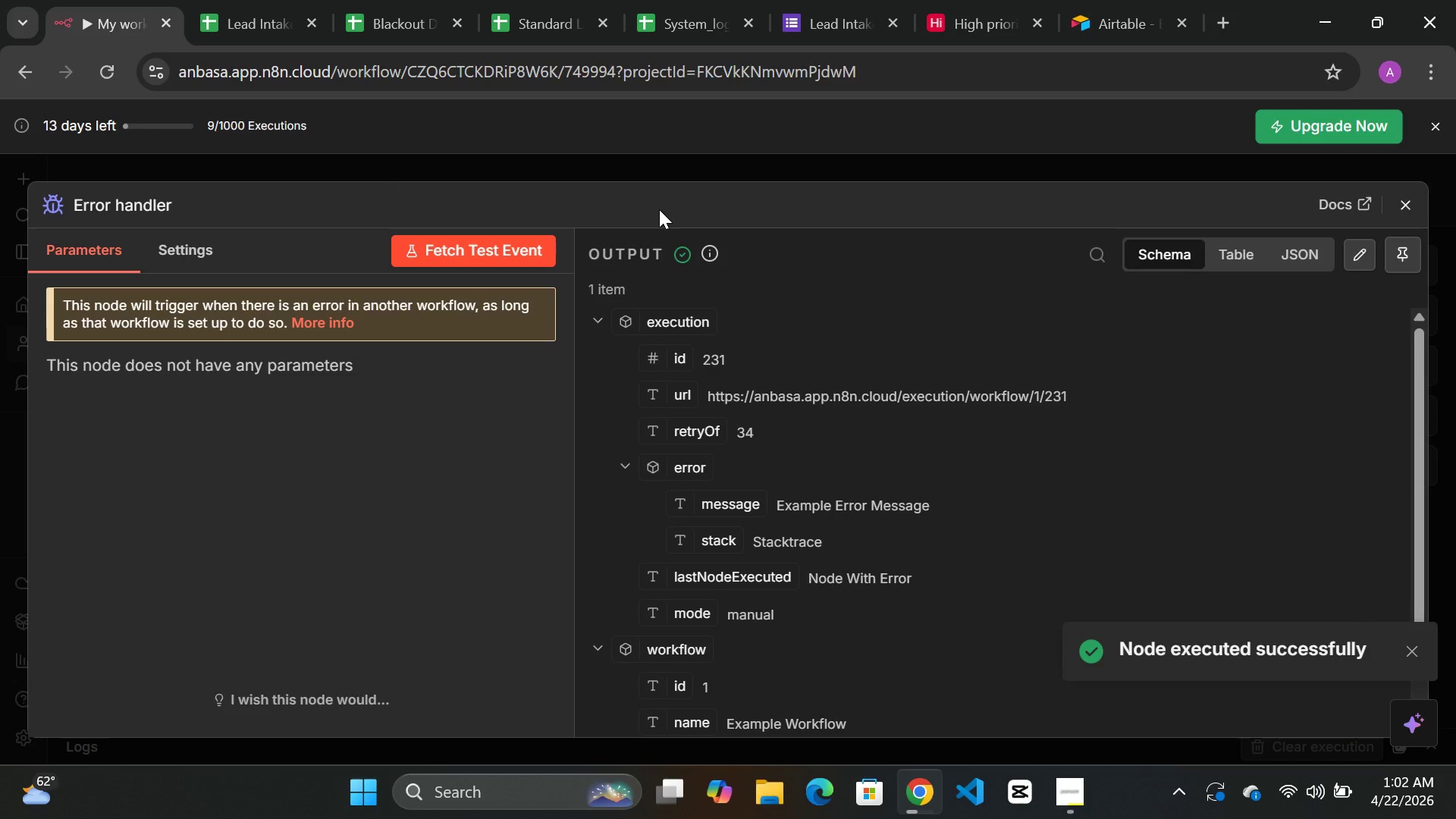 
wait(8.94)
 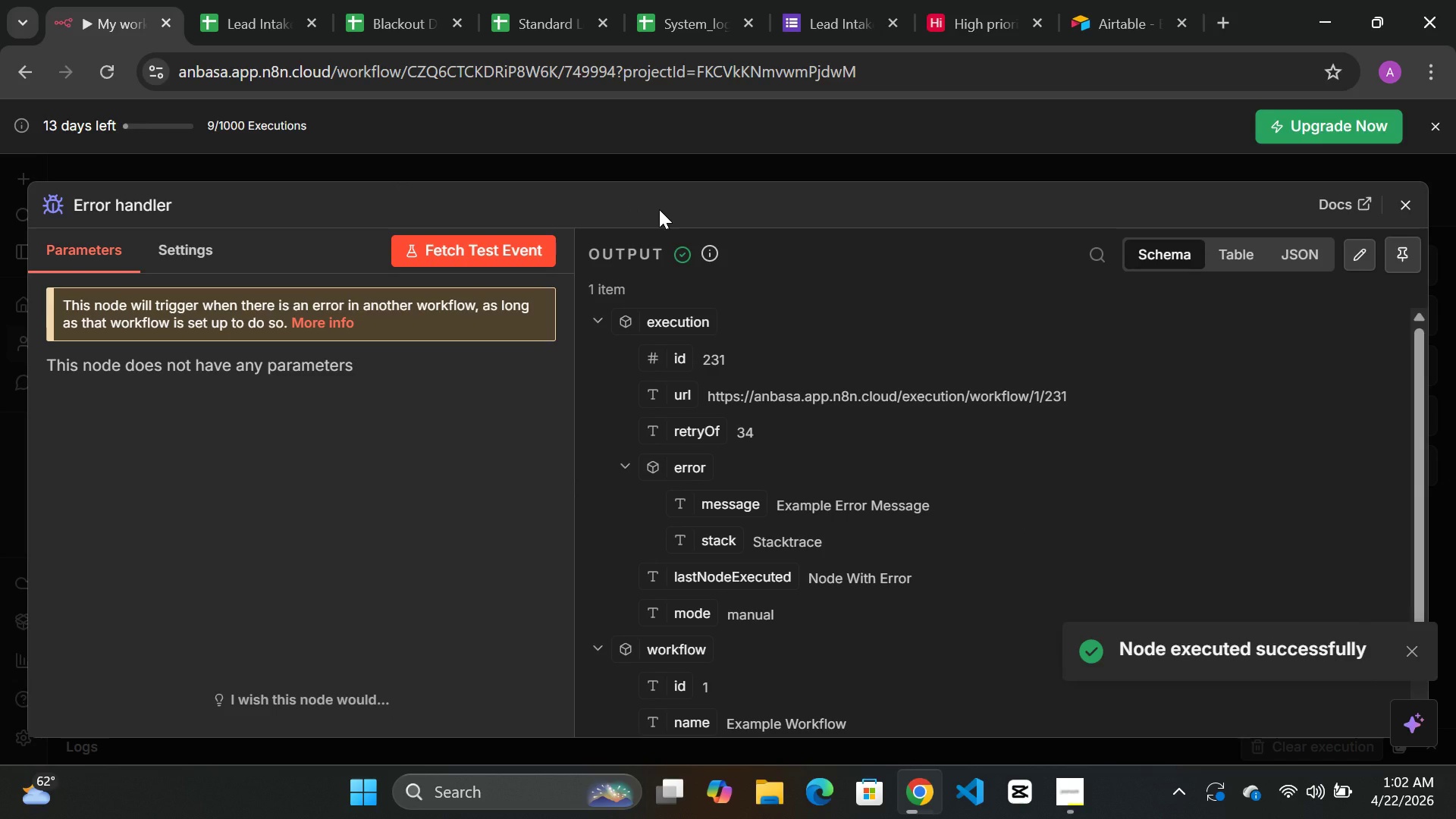 
left_click([460, 162])
 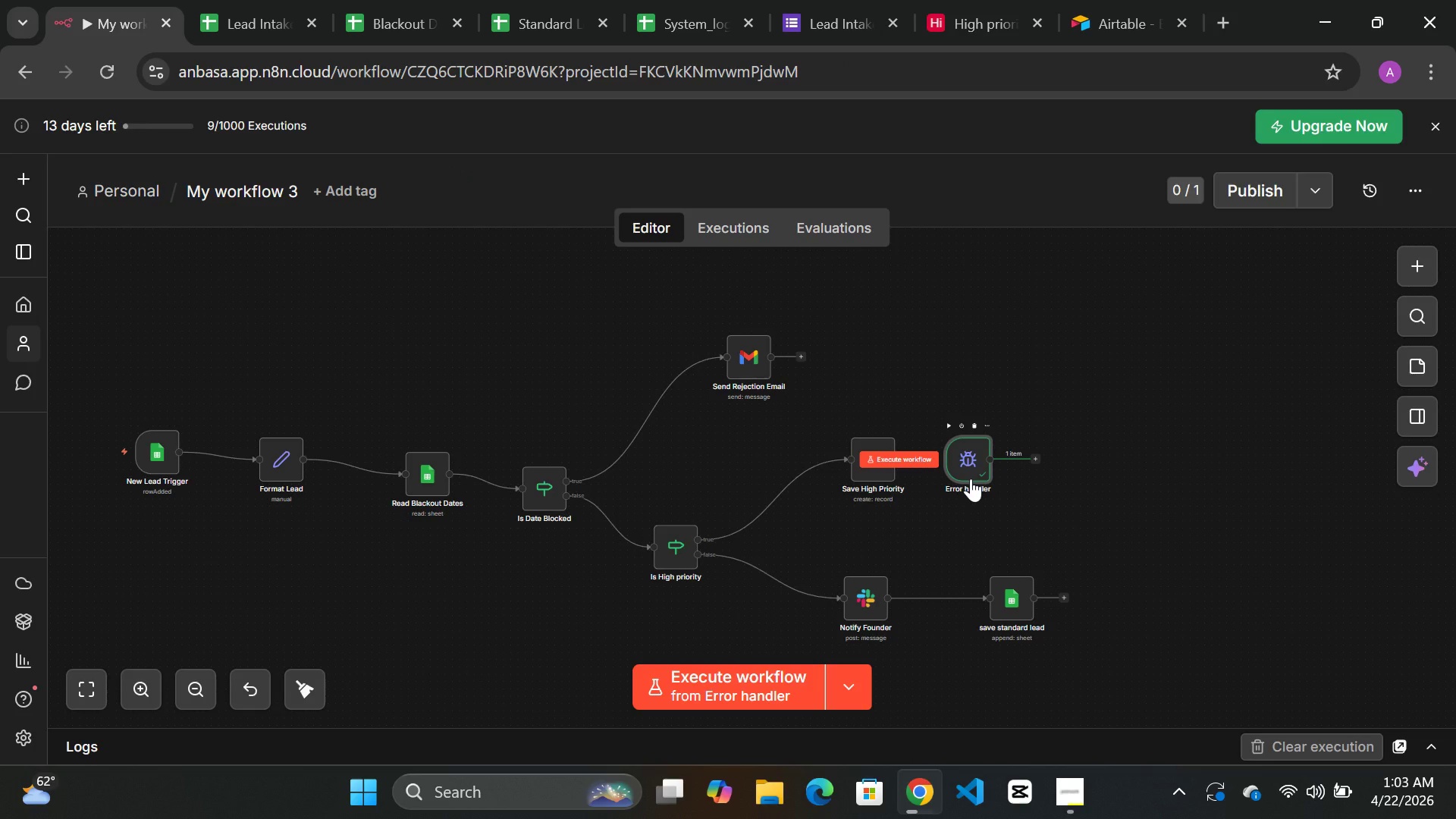 
wait(16.0)
 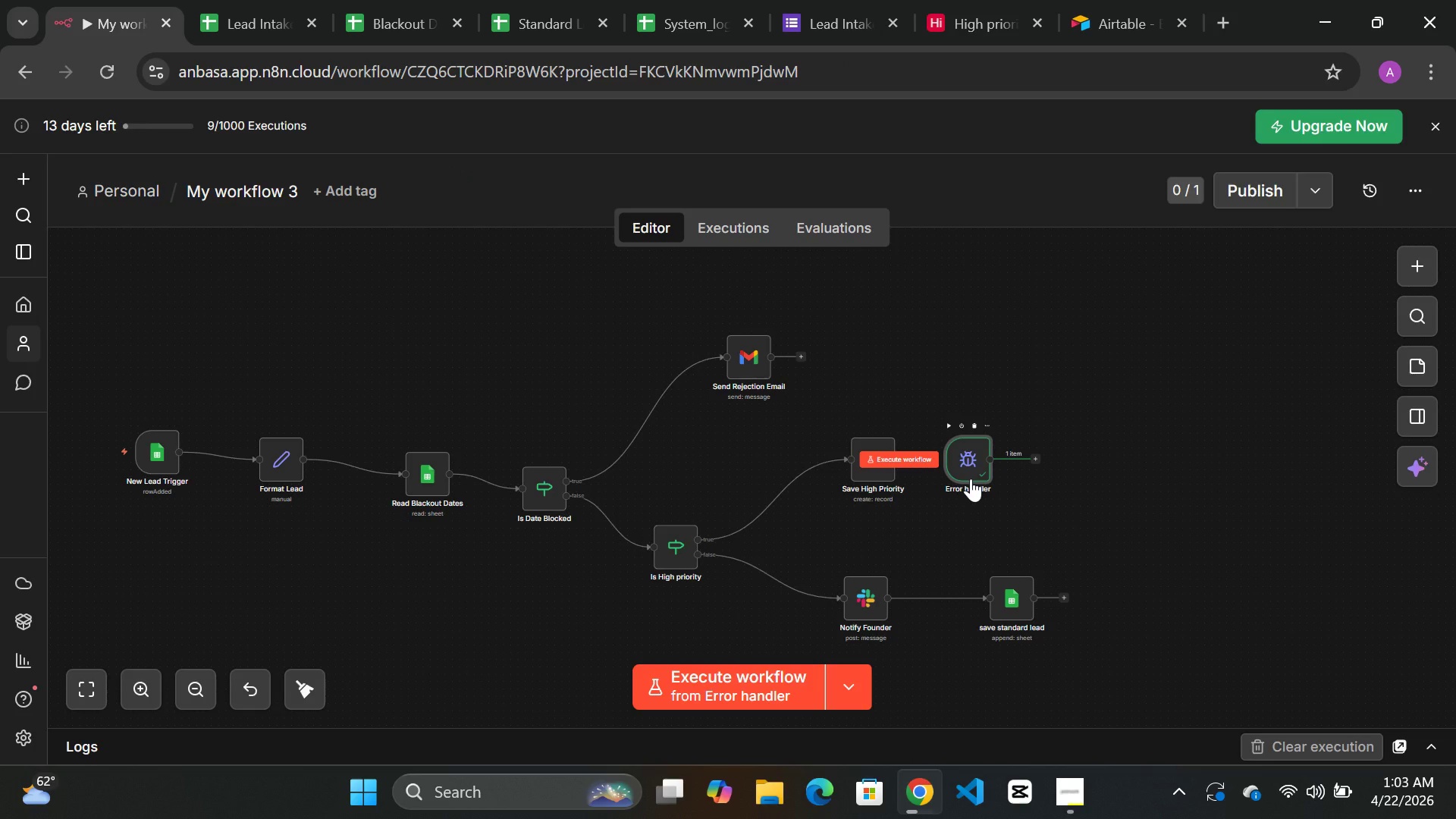 
left_click_drag(start_coordinate=[963, 460], to_coordinate=[995, 419])
 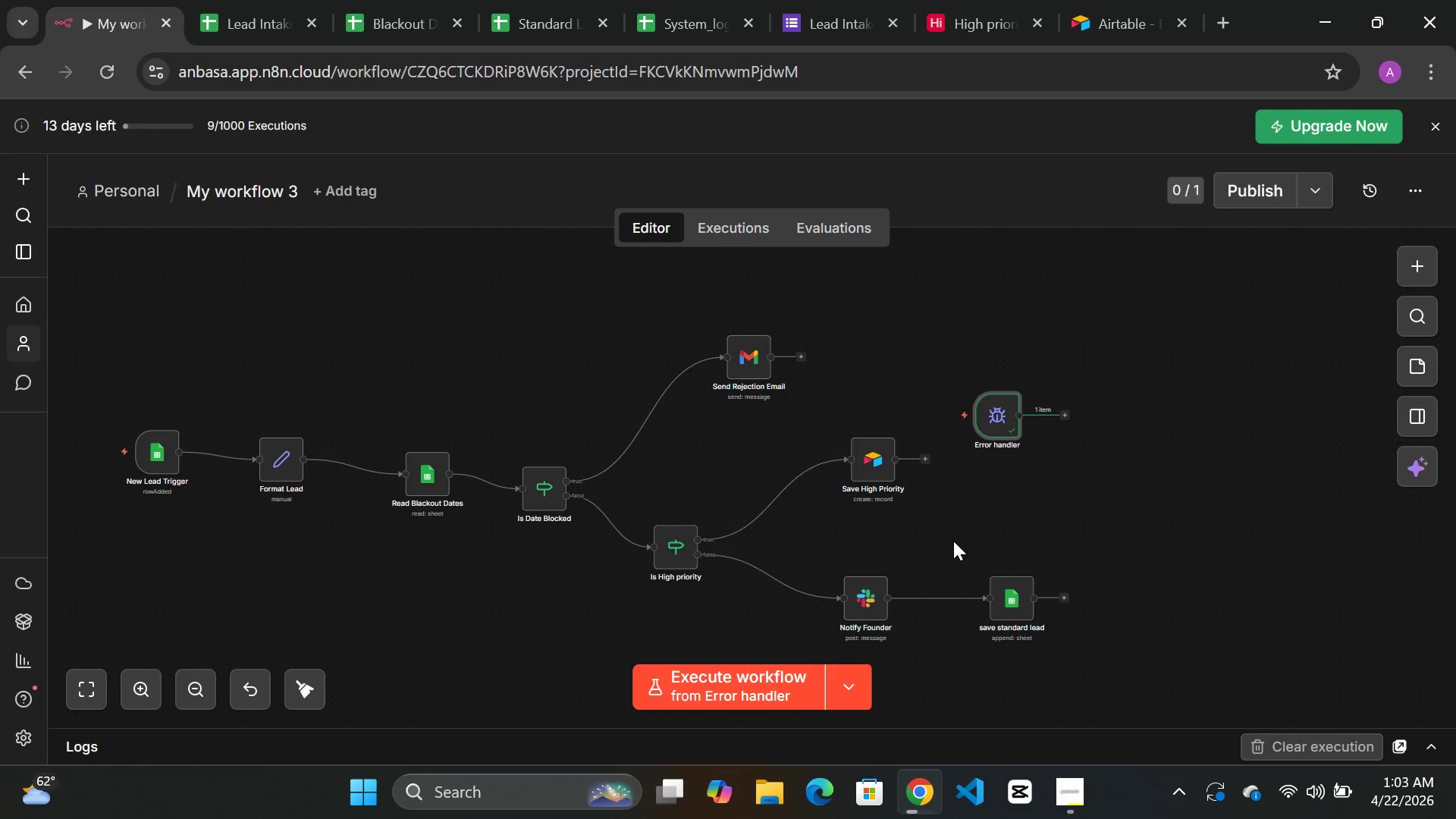 
wait(8.8)
 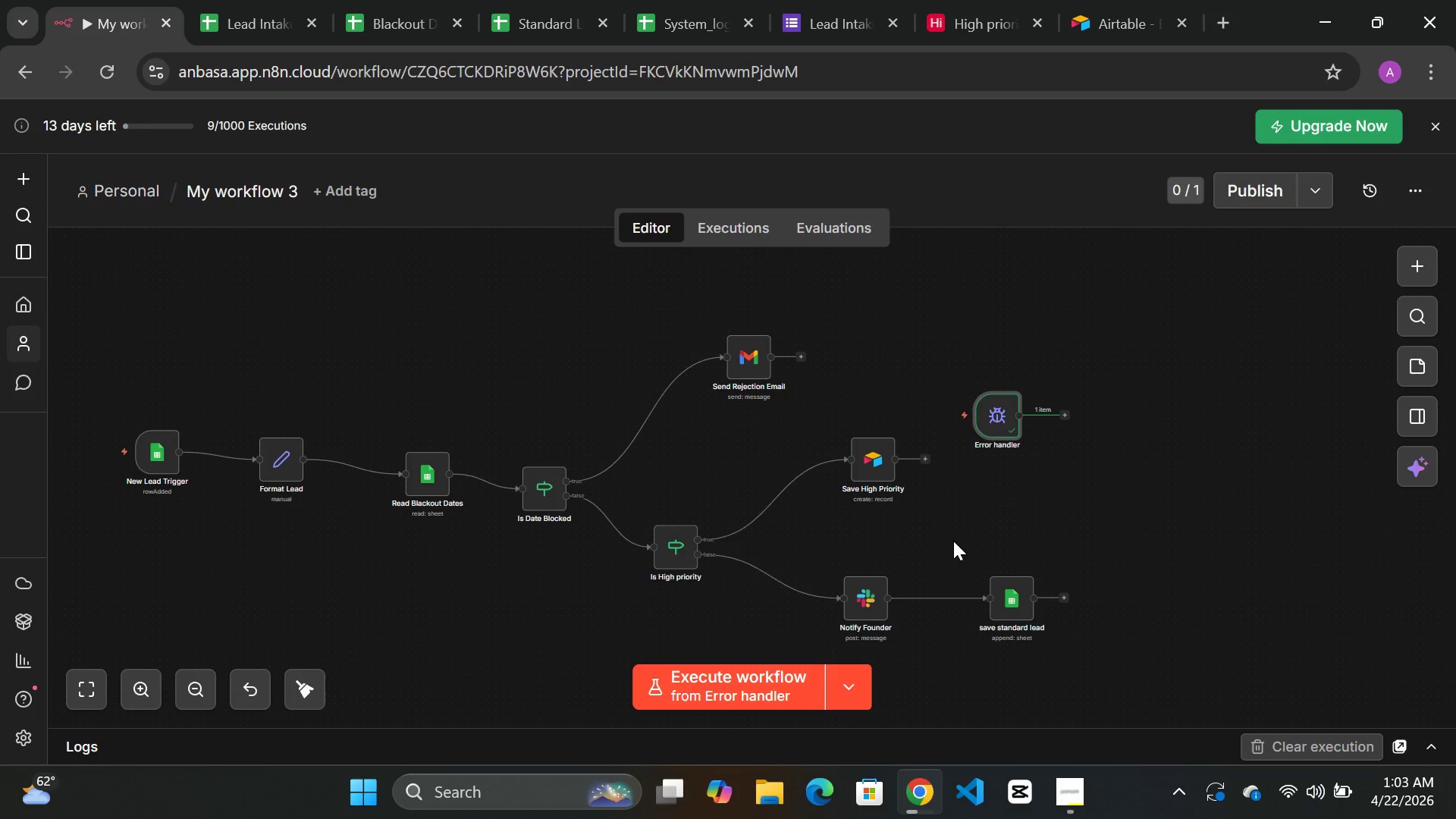 
left_click([1065, 410])
 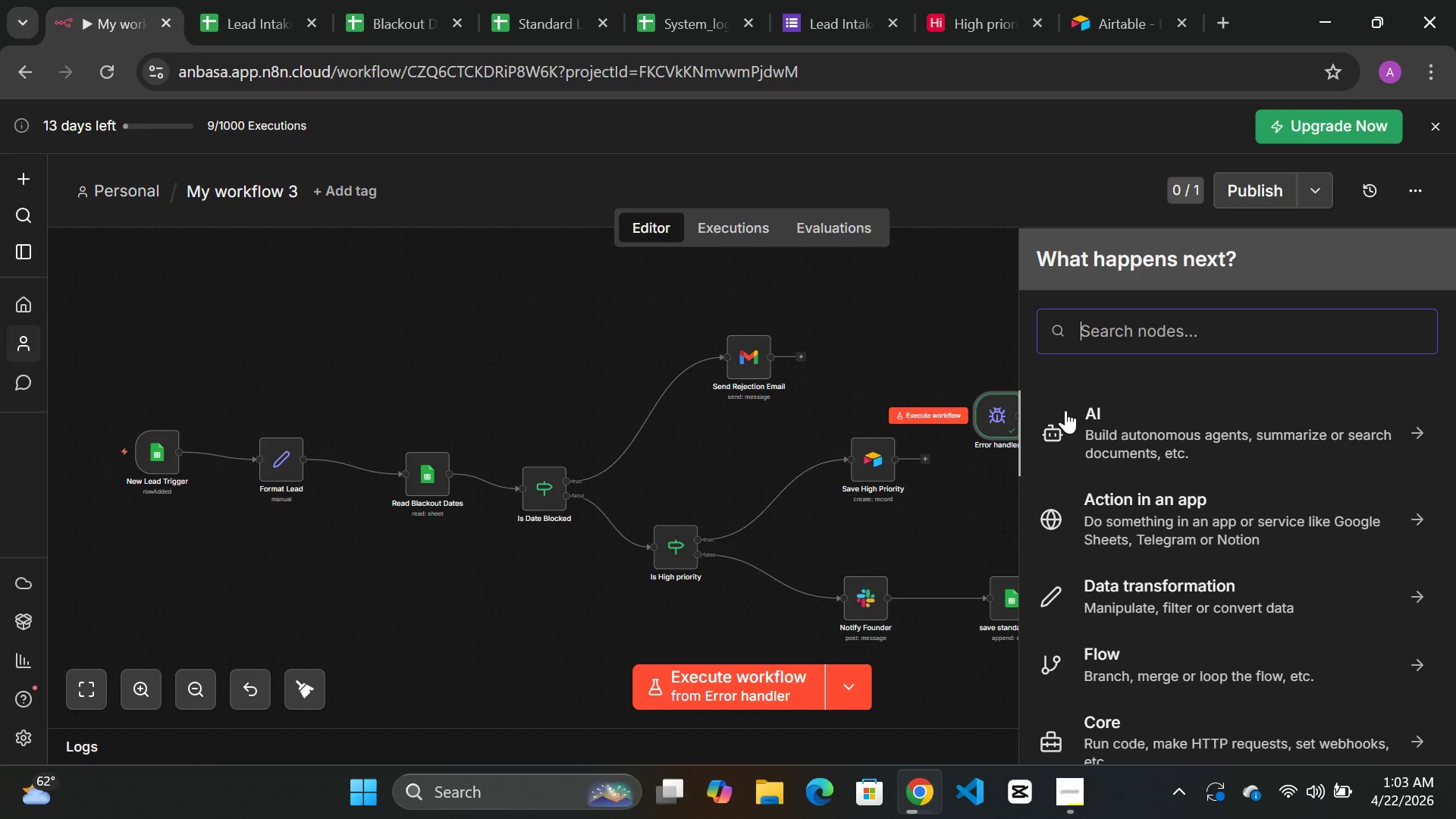 
type(google)
 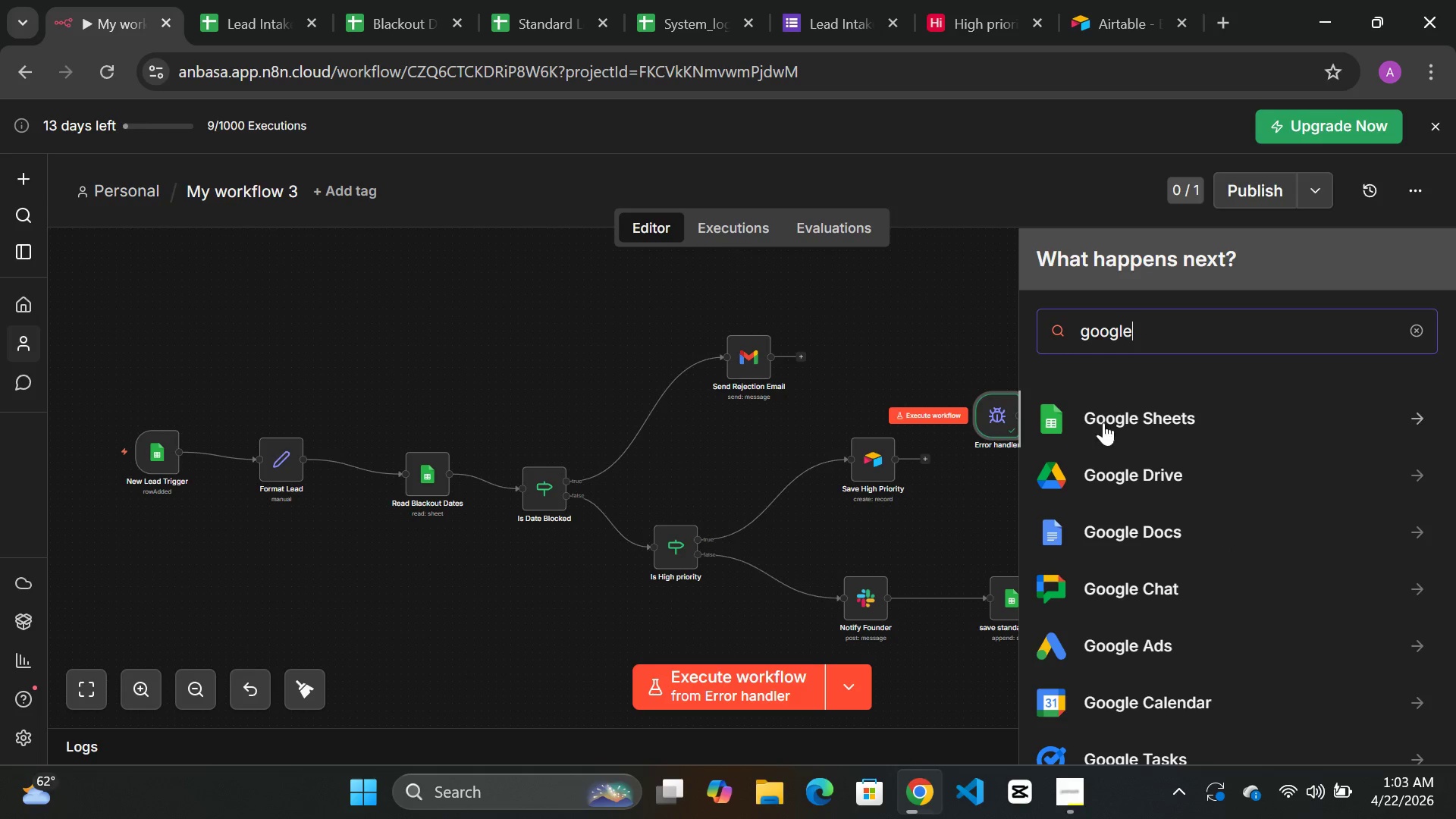 
left_click([1138, 422])
 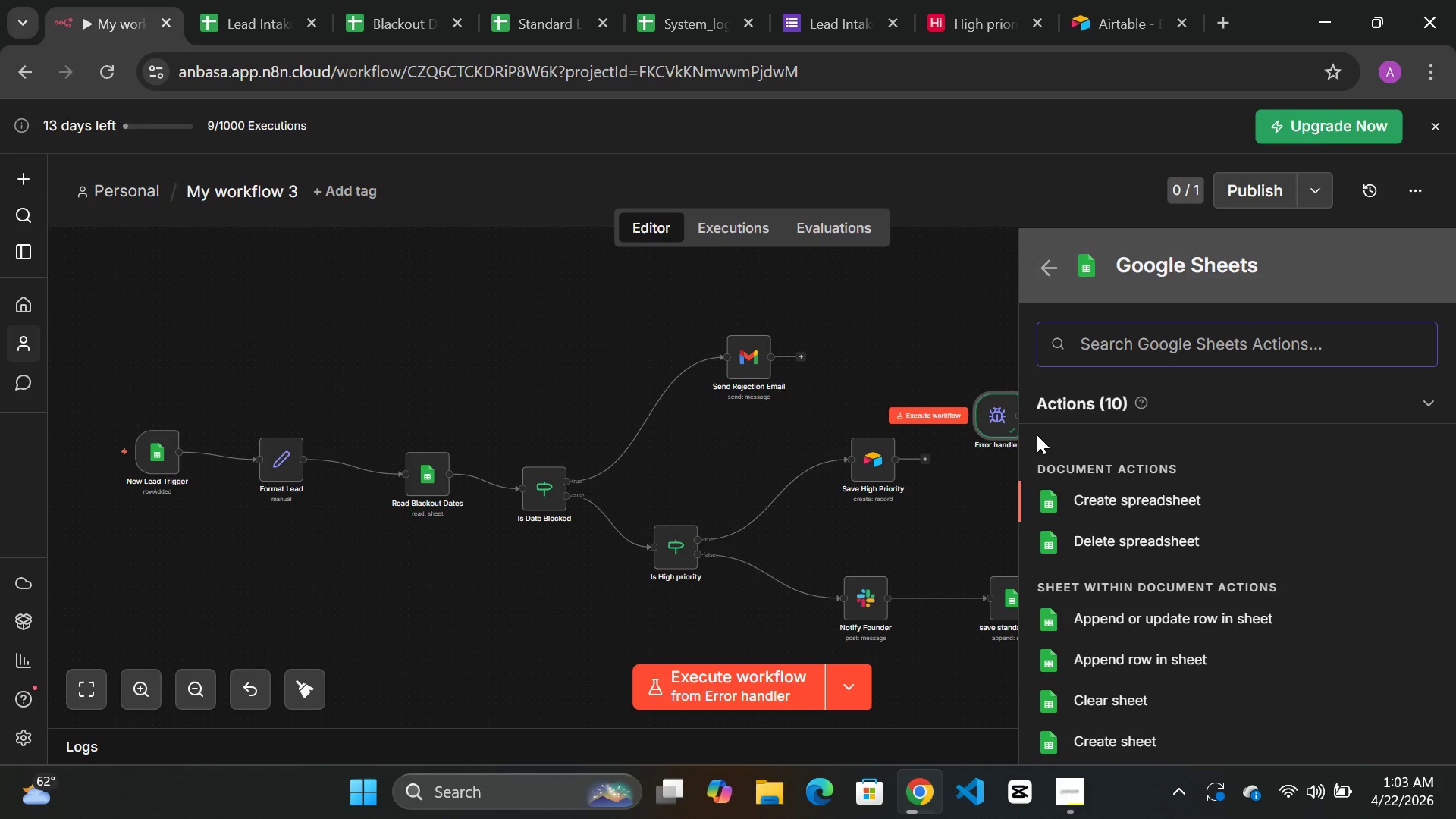 
wait(9.91)
 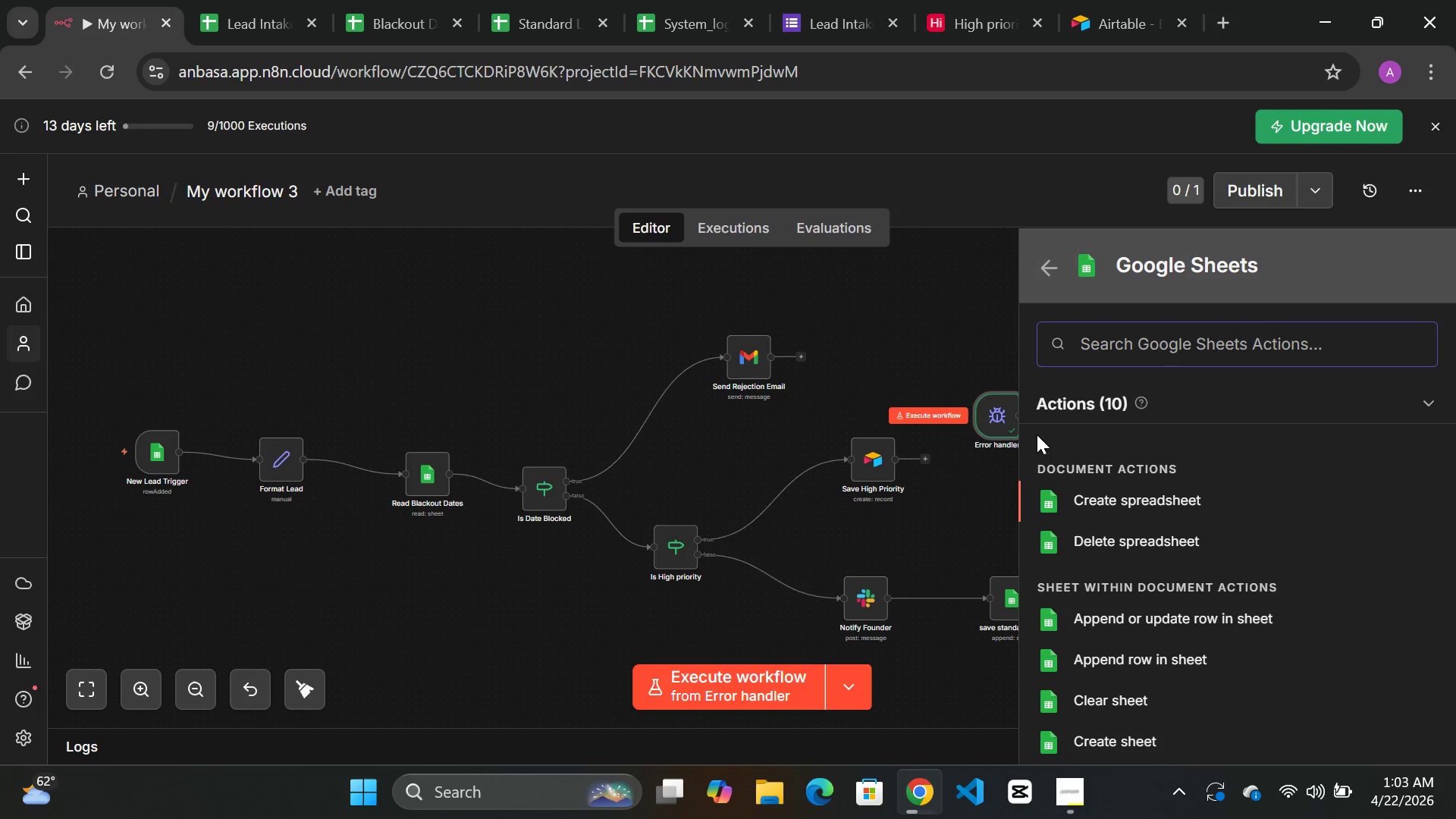 
left_click([1139, 657])
 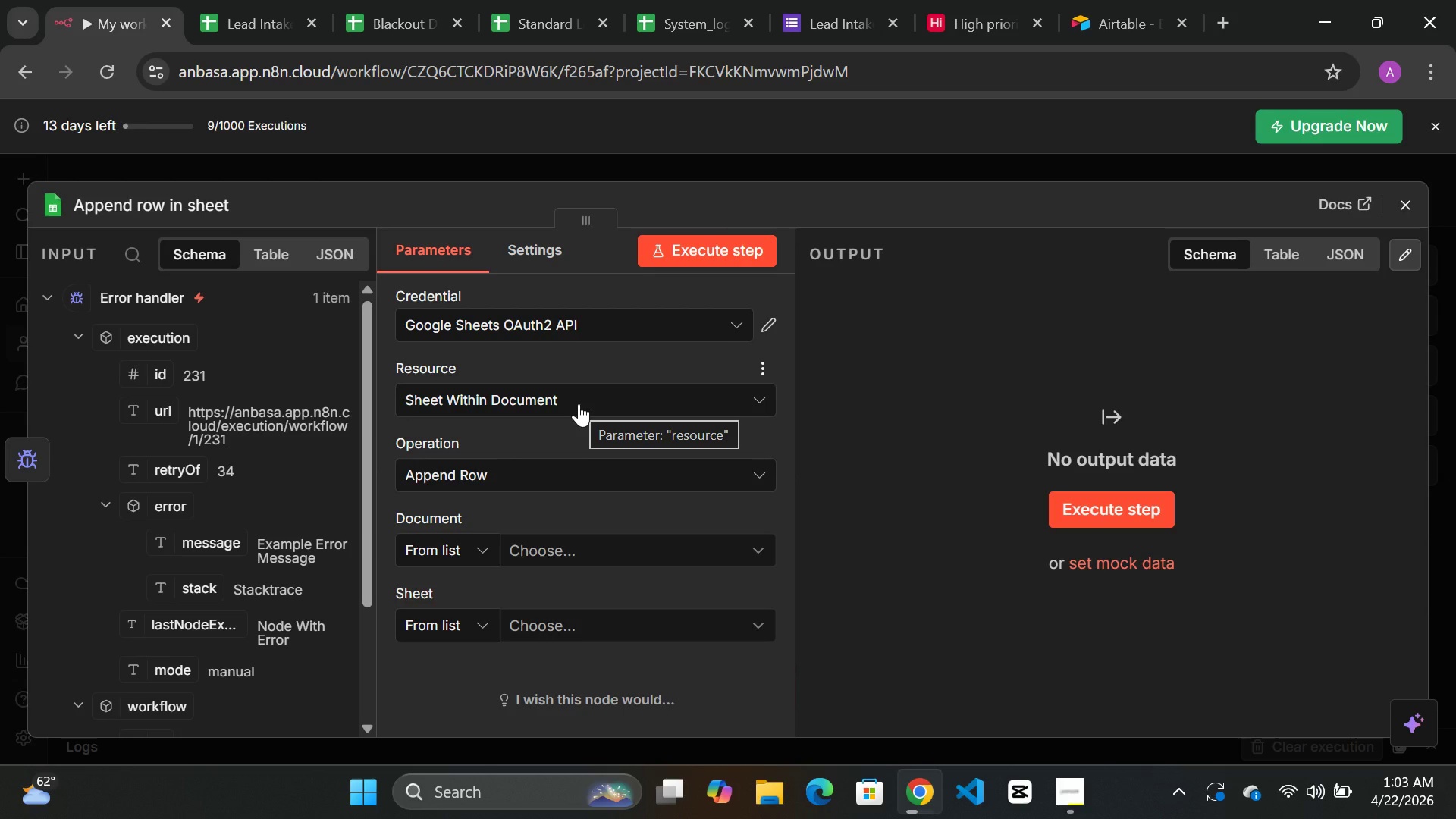 
wait(14.44)
 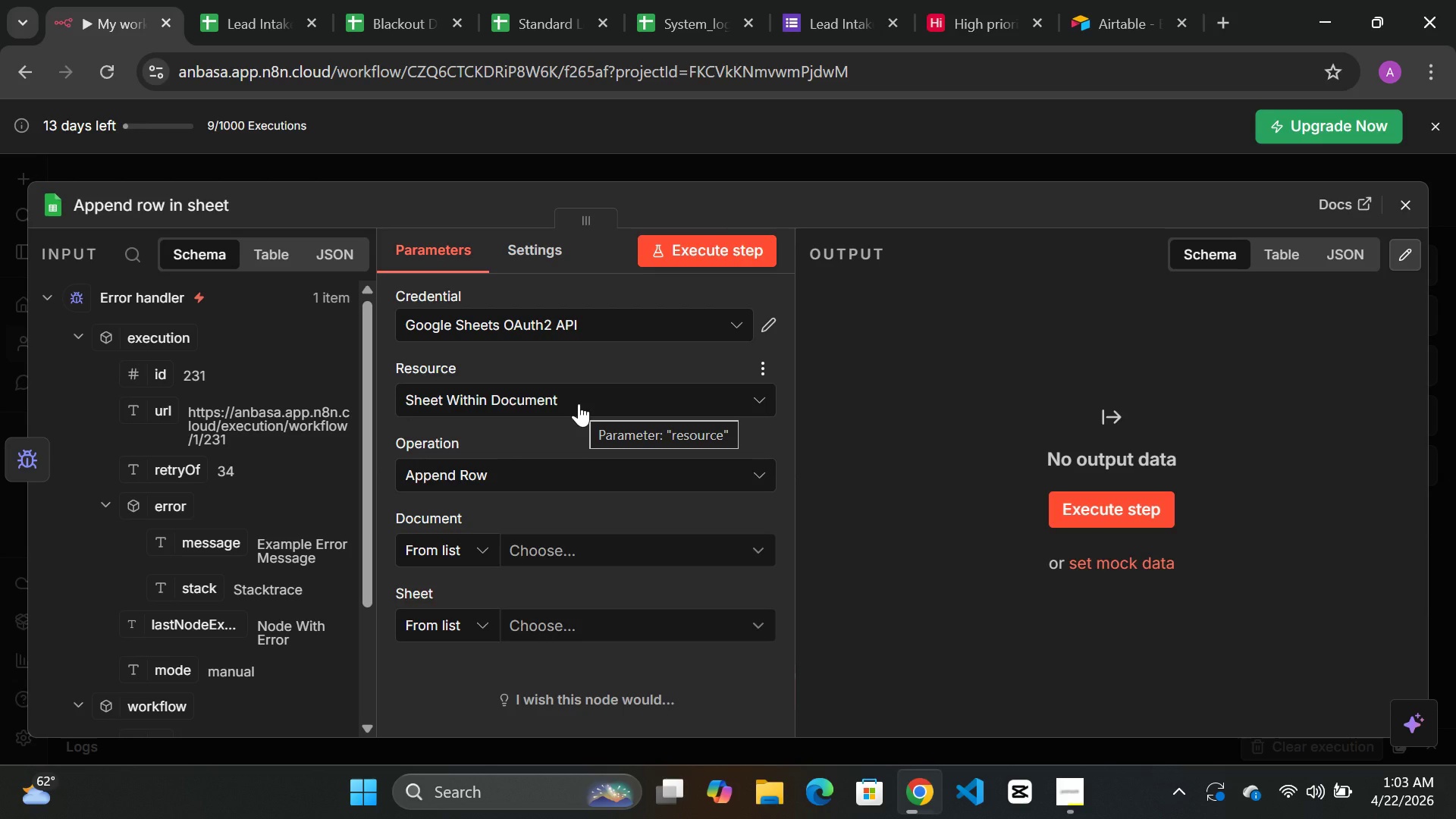 
left_click([625, 544])
 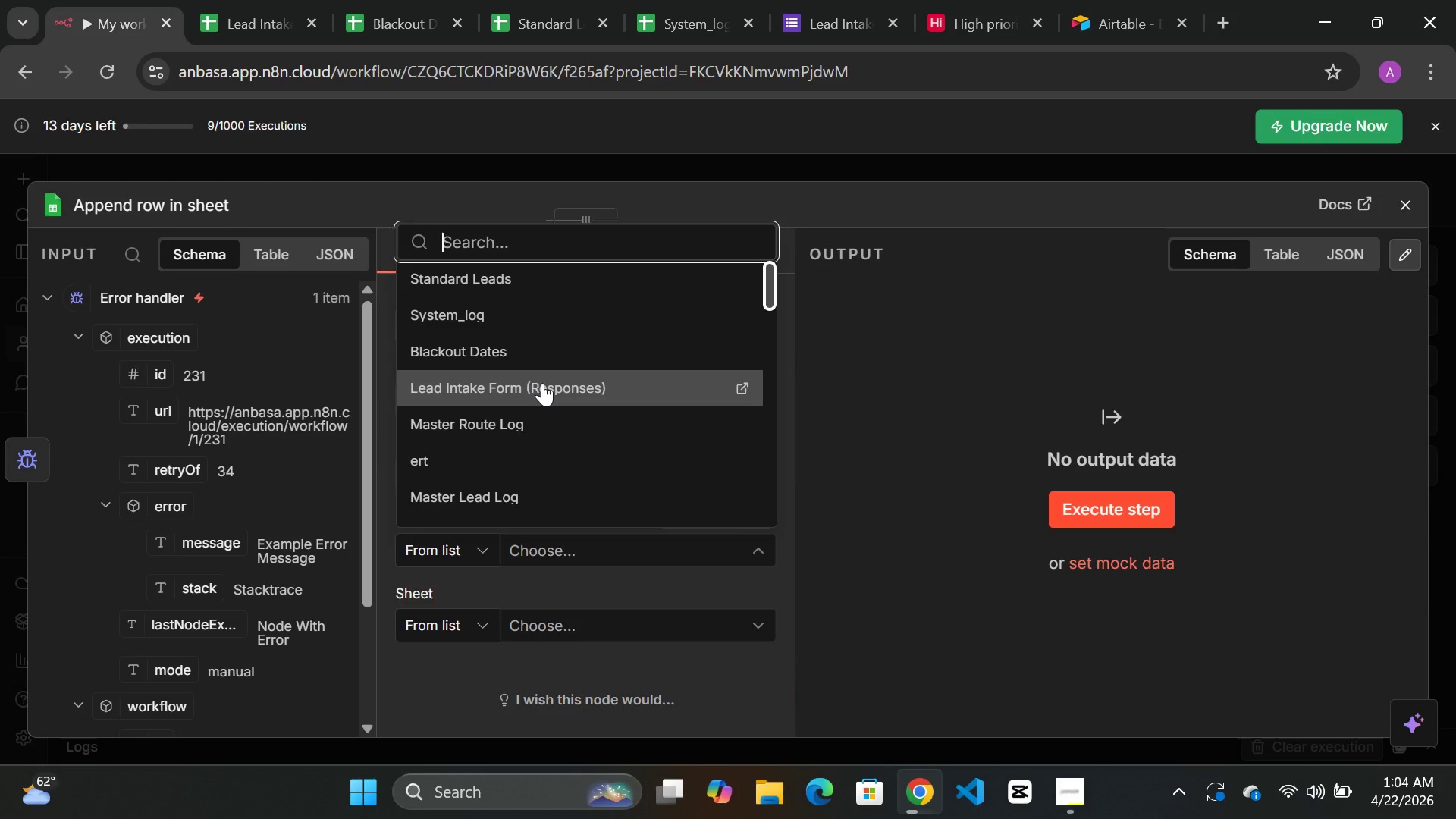 
left_click([490, 315])
 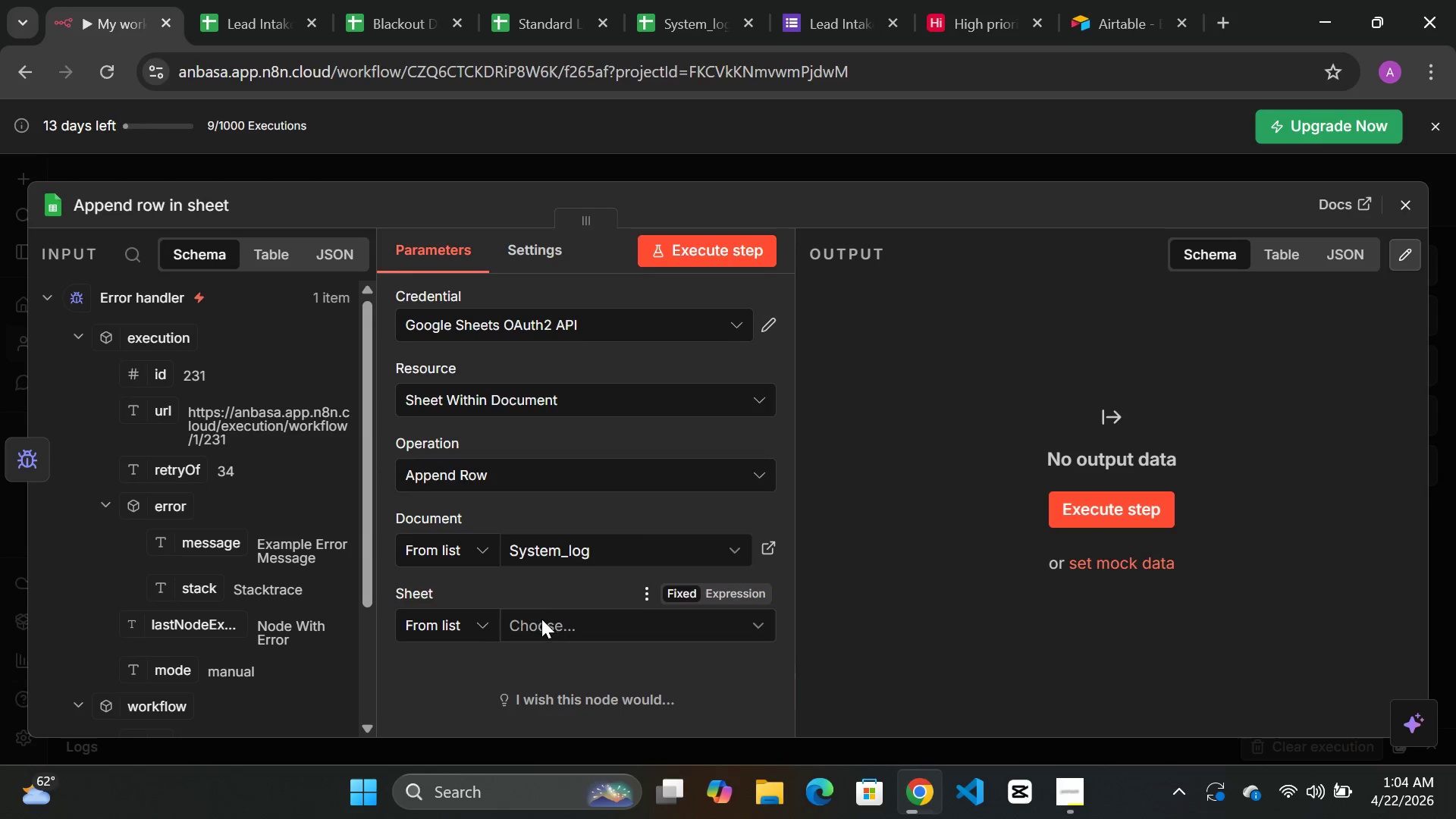 
left_click([544, 624])
 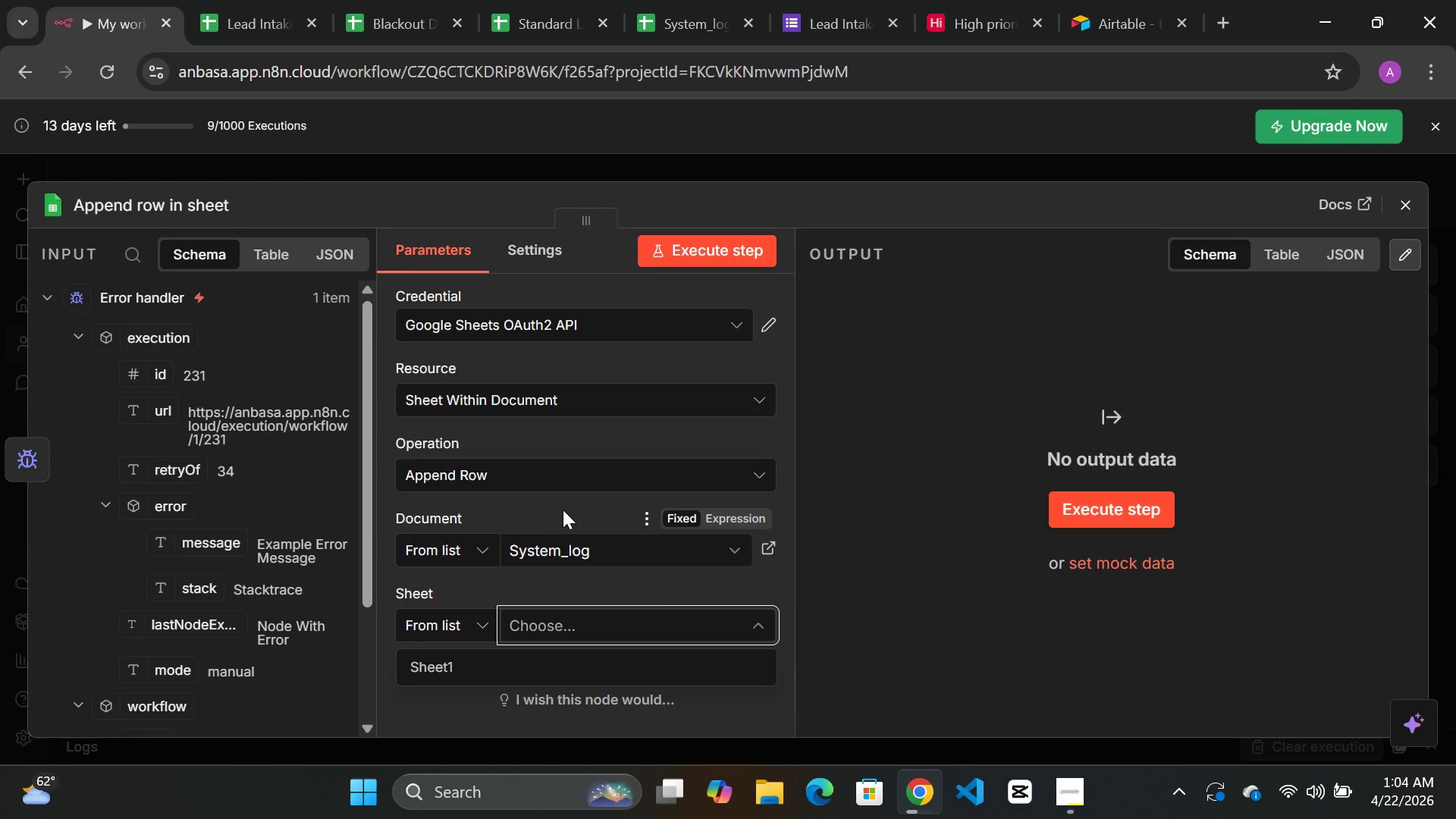 
left_click([447, 664])
 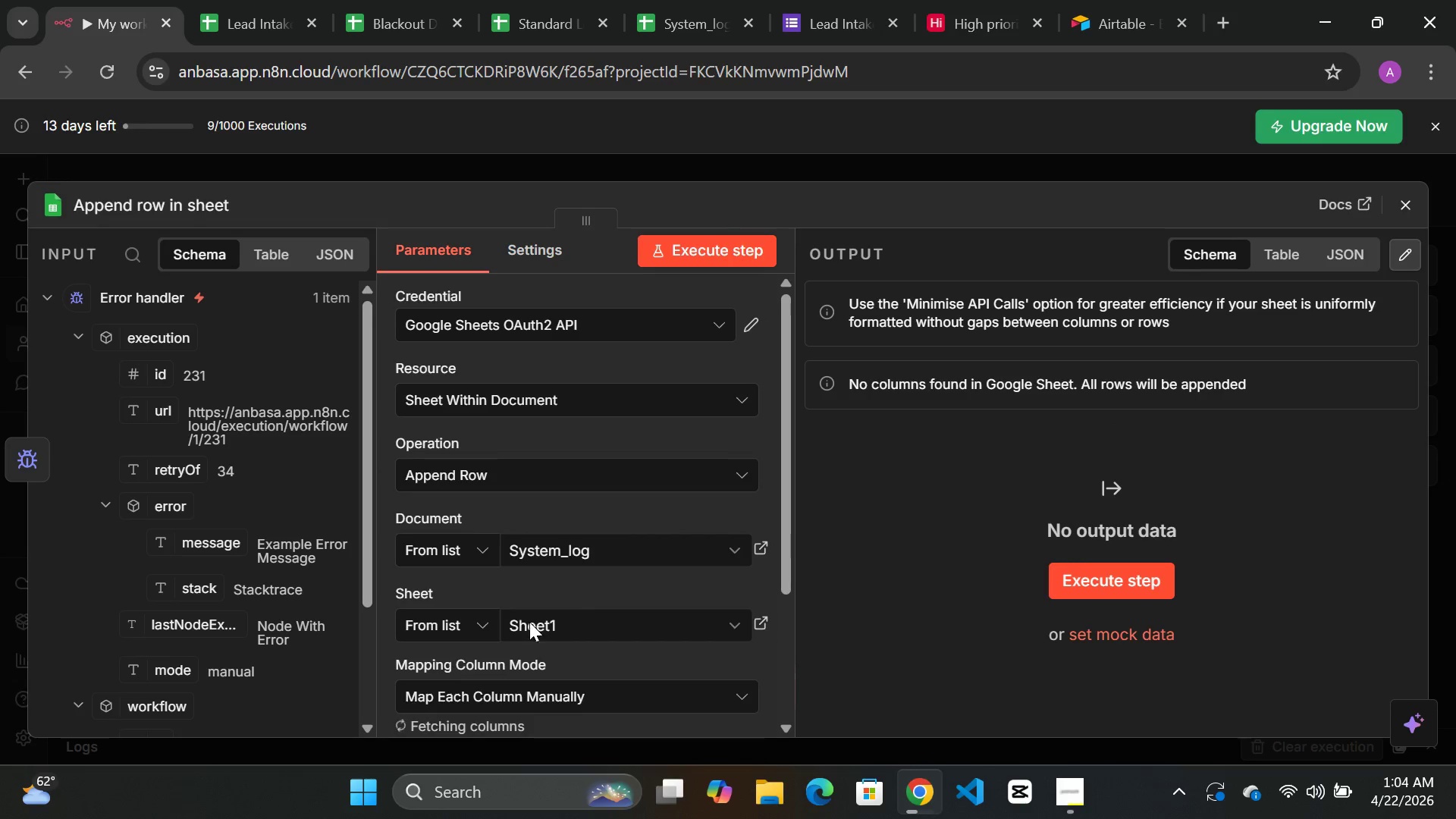 
mouse_move([563, 587])
 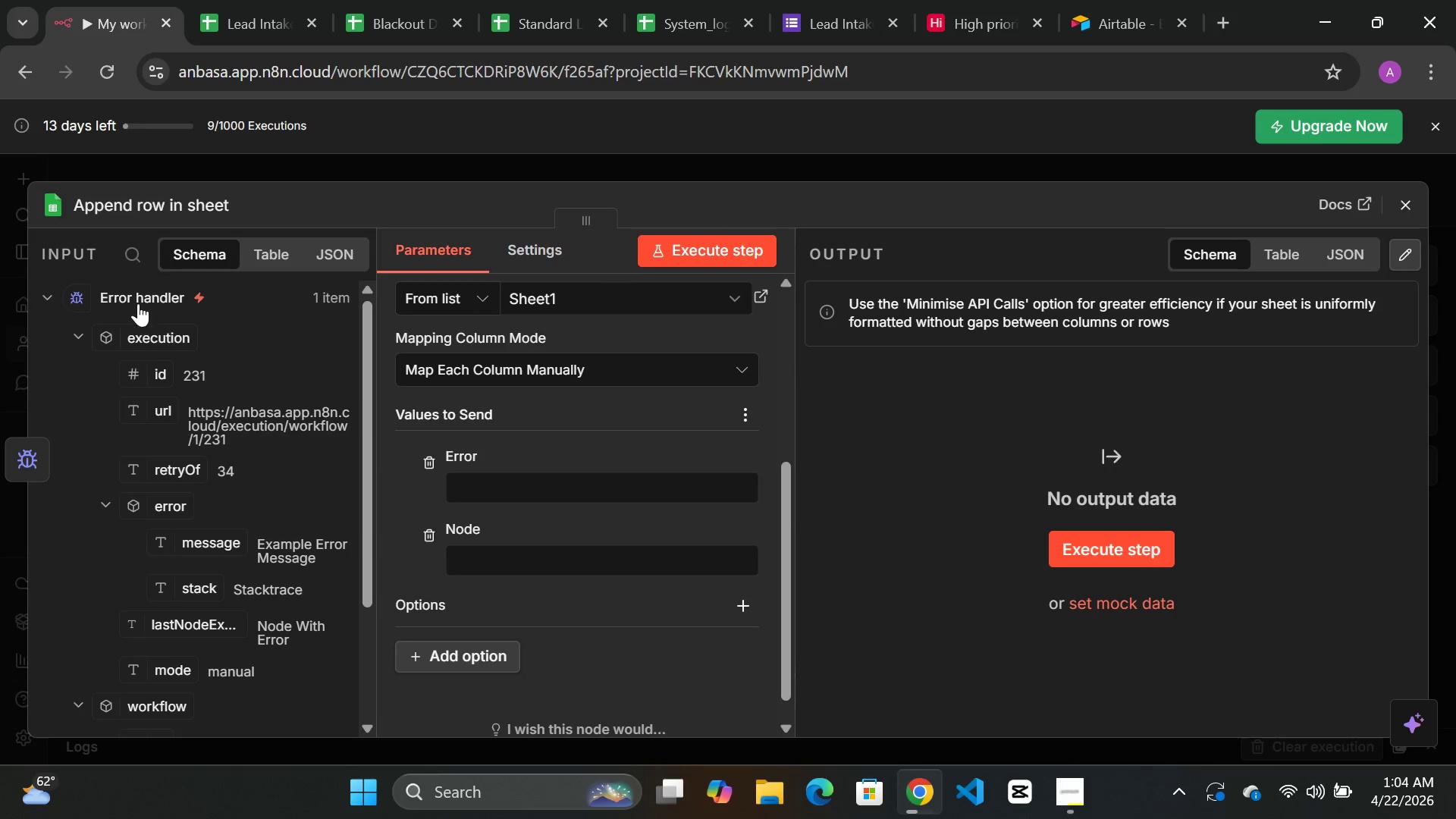 
left_click([134, 291])
 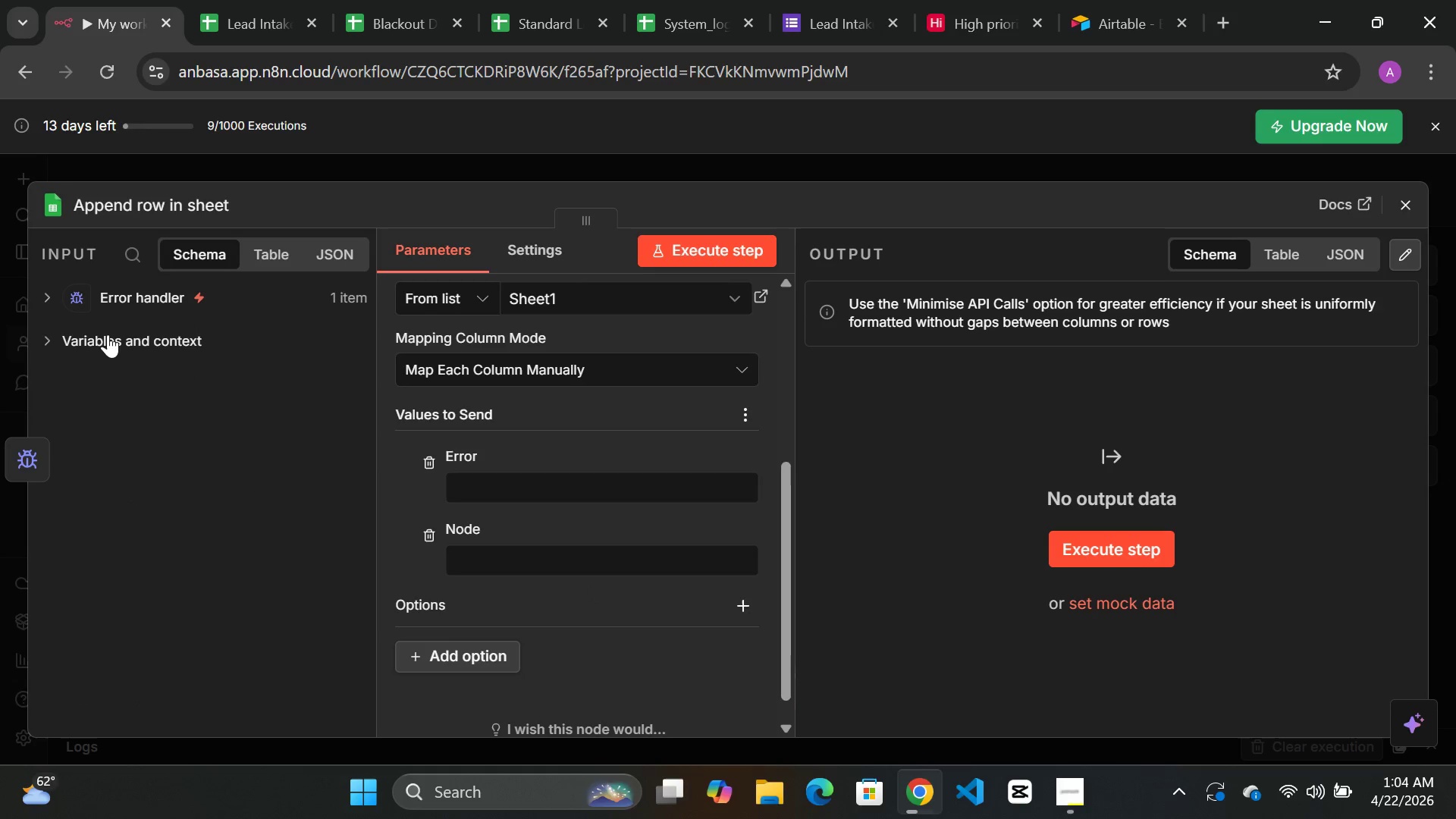 
left_click([108, 333])
 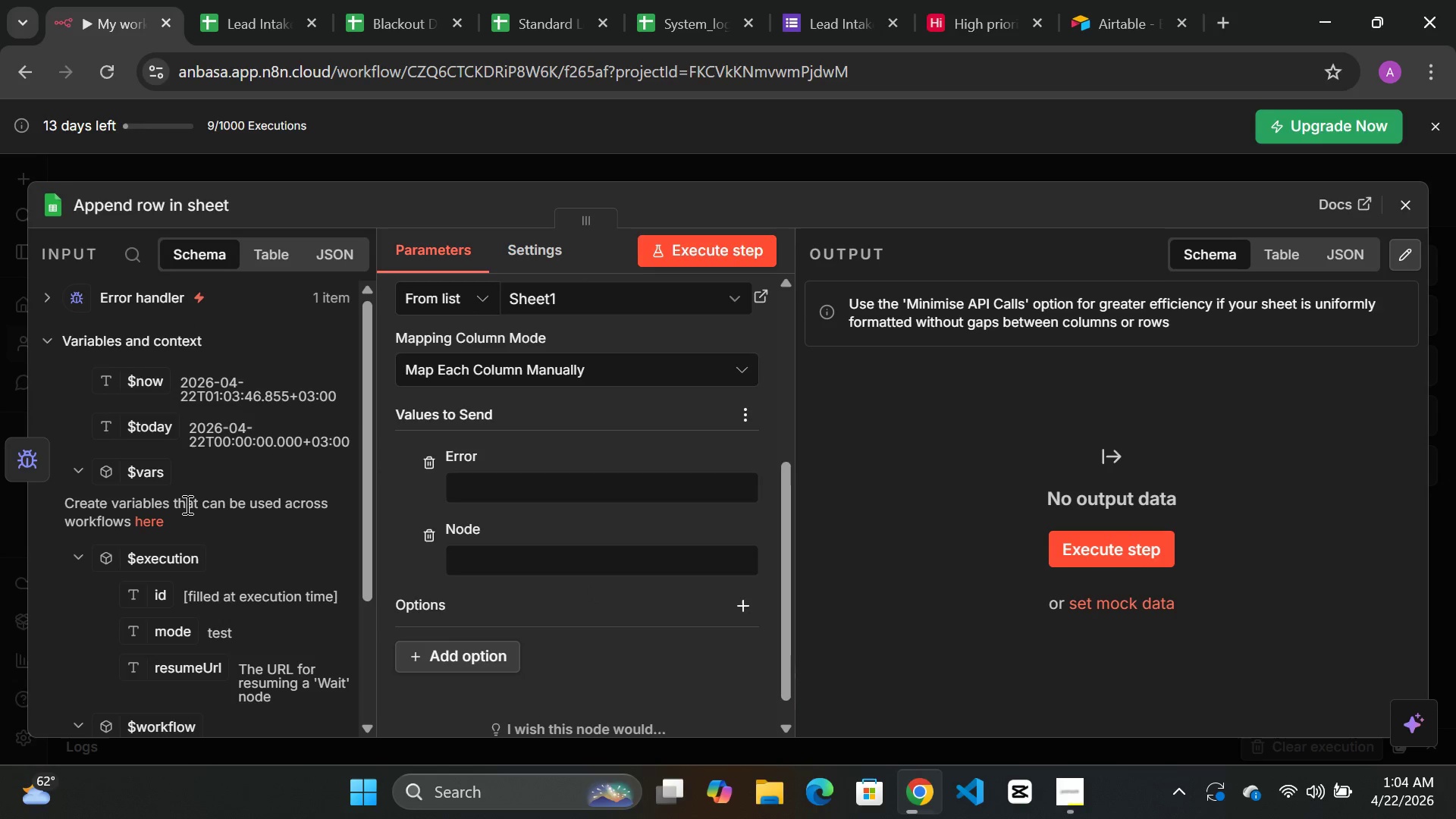 
mouse_move([176, 494])
 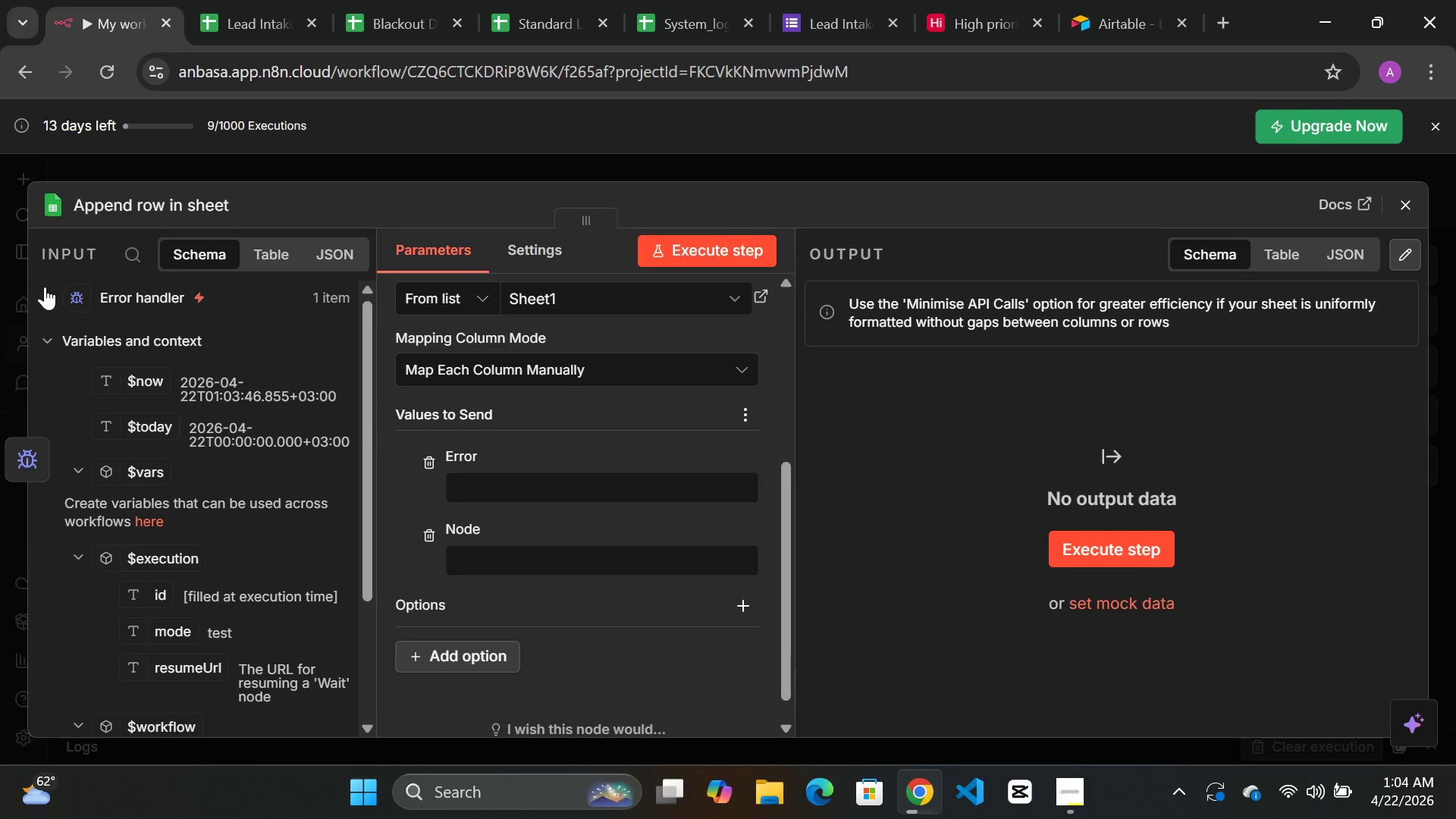 
left_click([45, 287])
 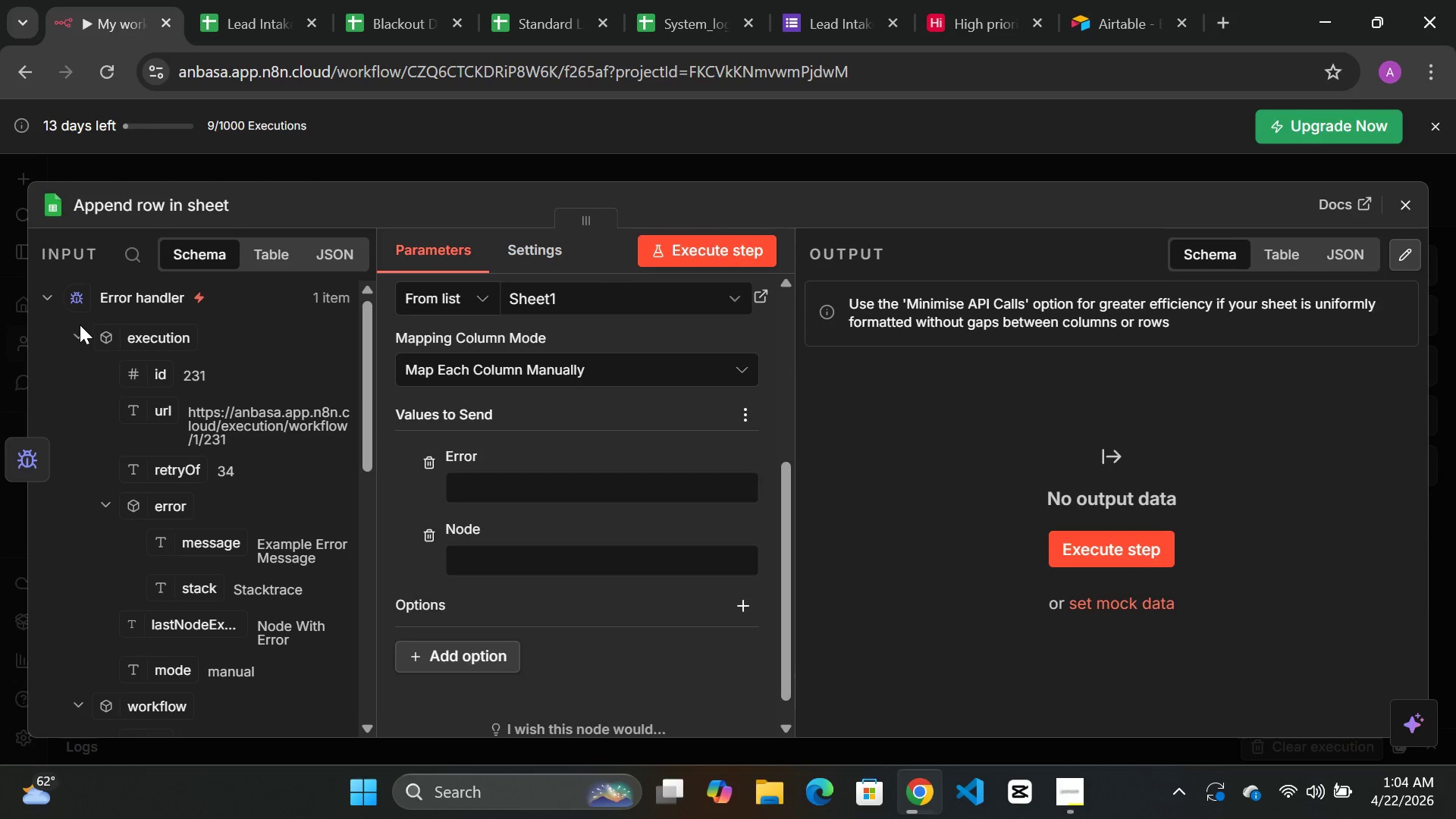 
left_click([80, 325])
 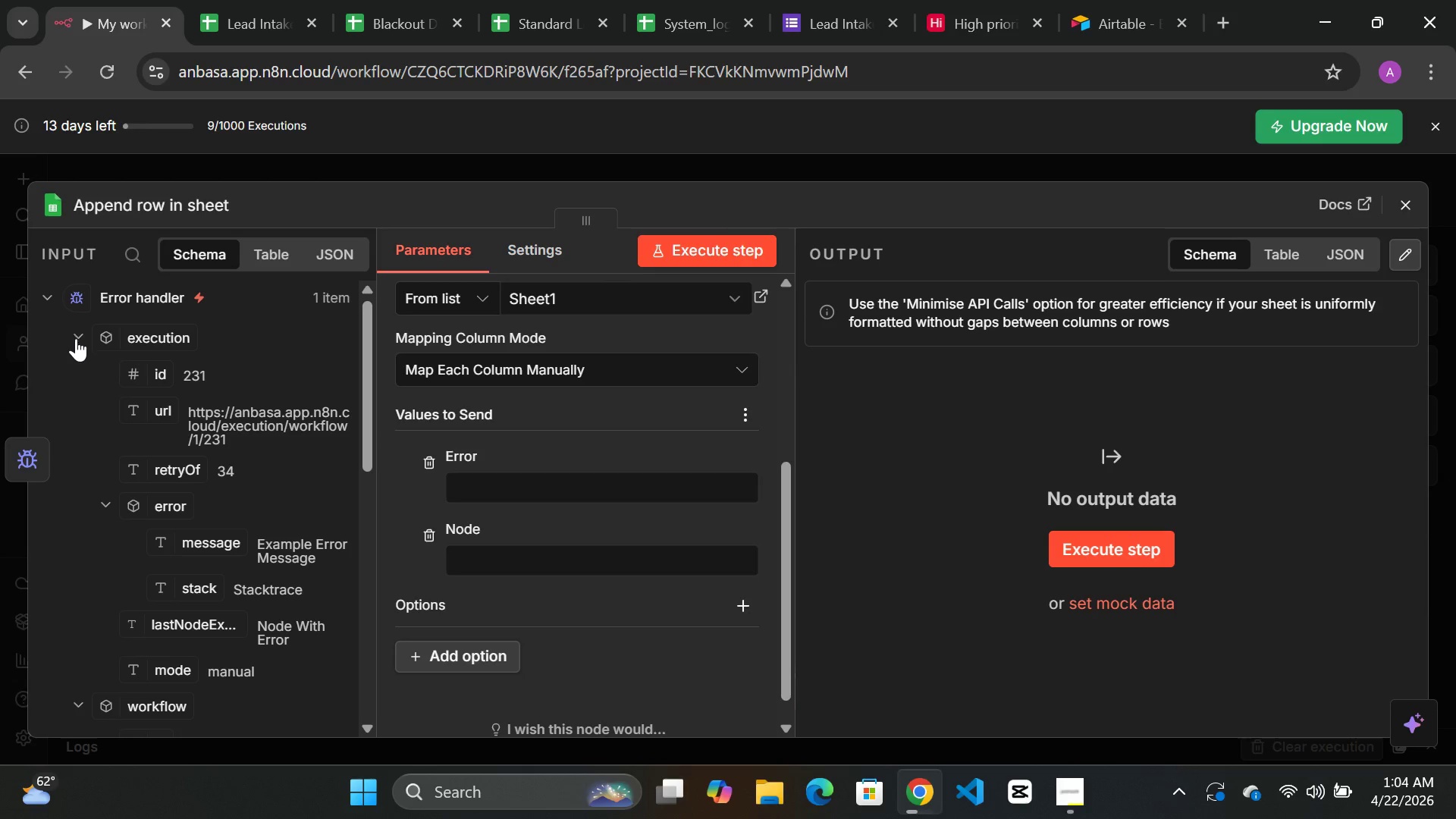 
left_click([76, 338])
 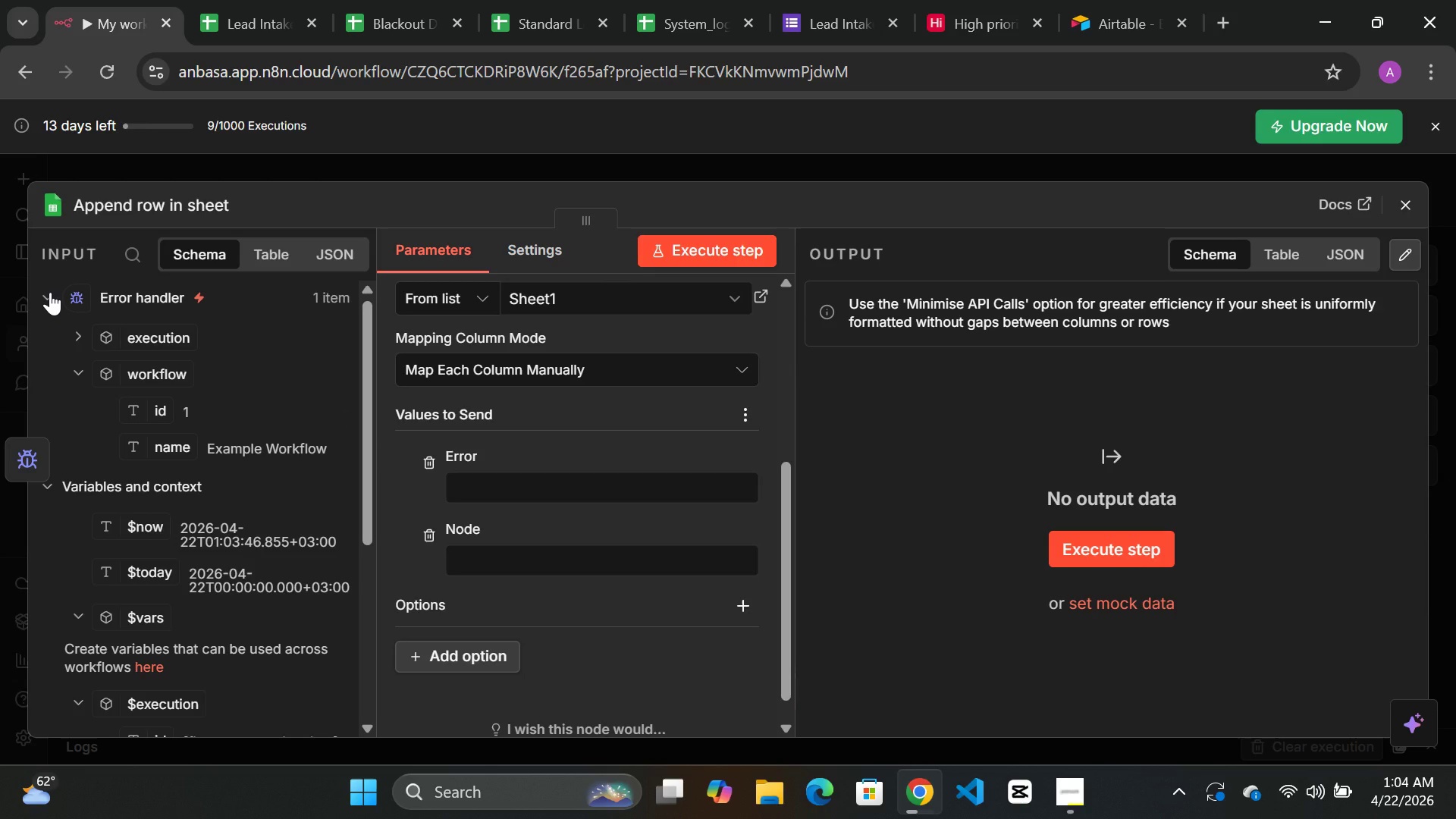 
left_click([50, 292])
 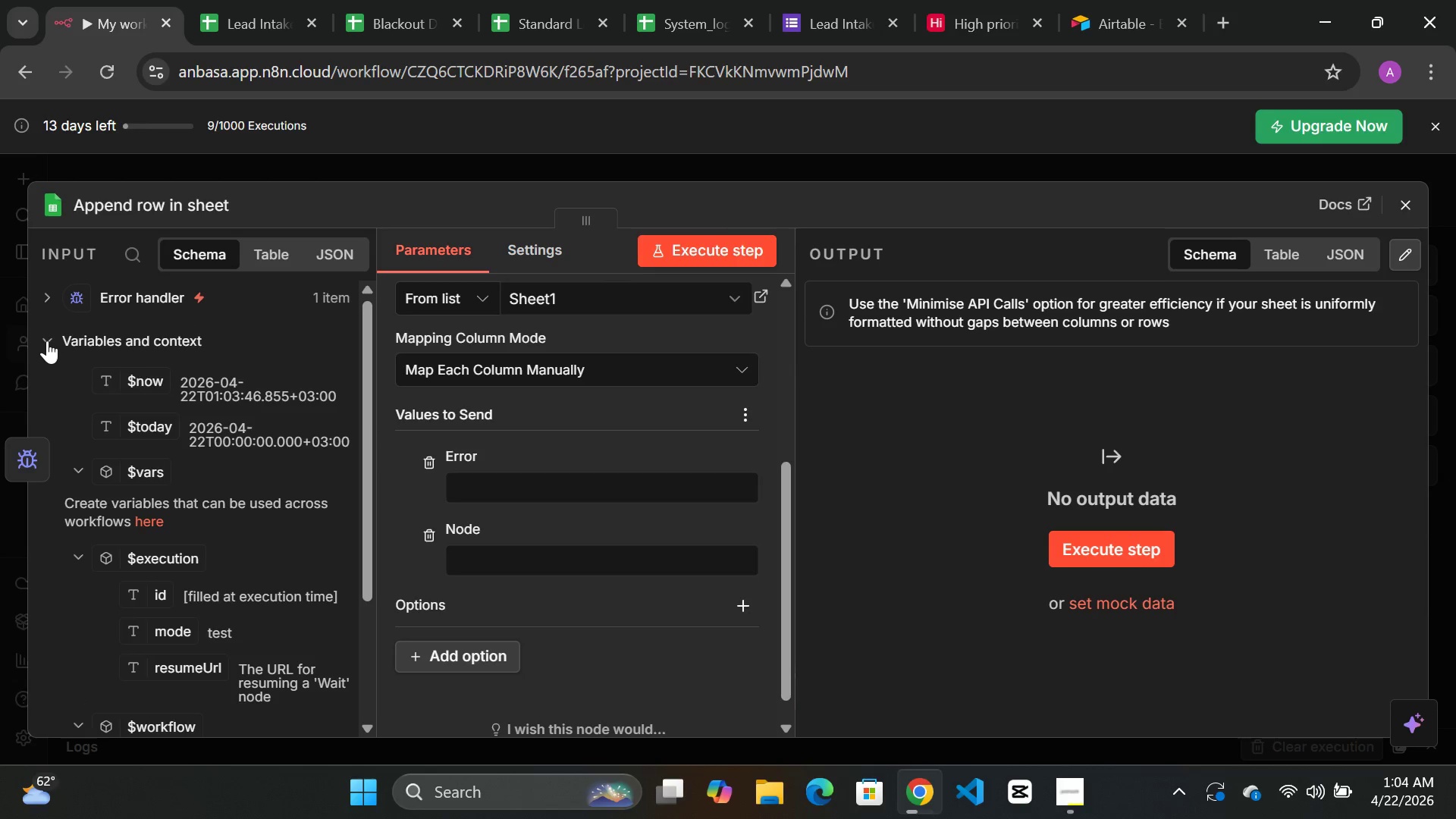 
left_click([42, 334])
 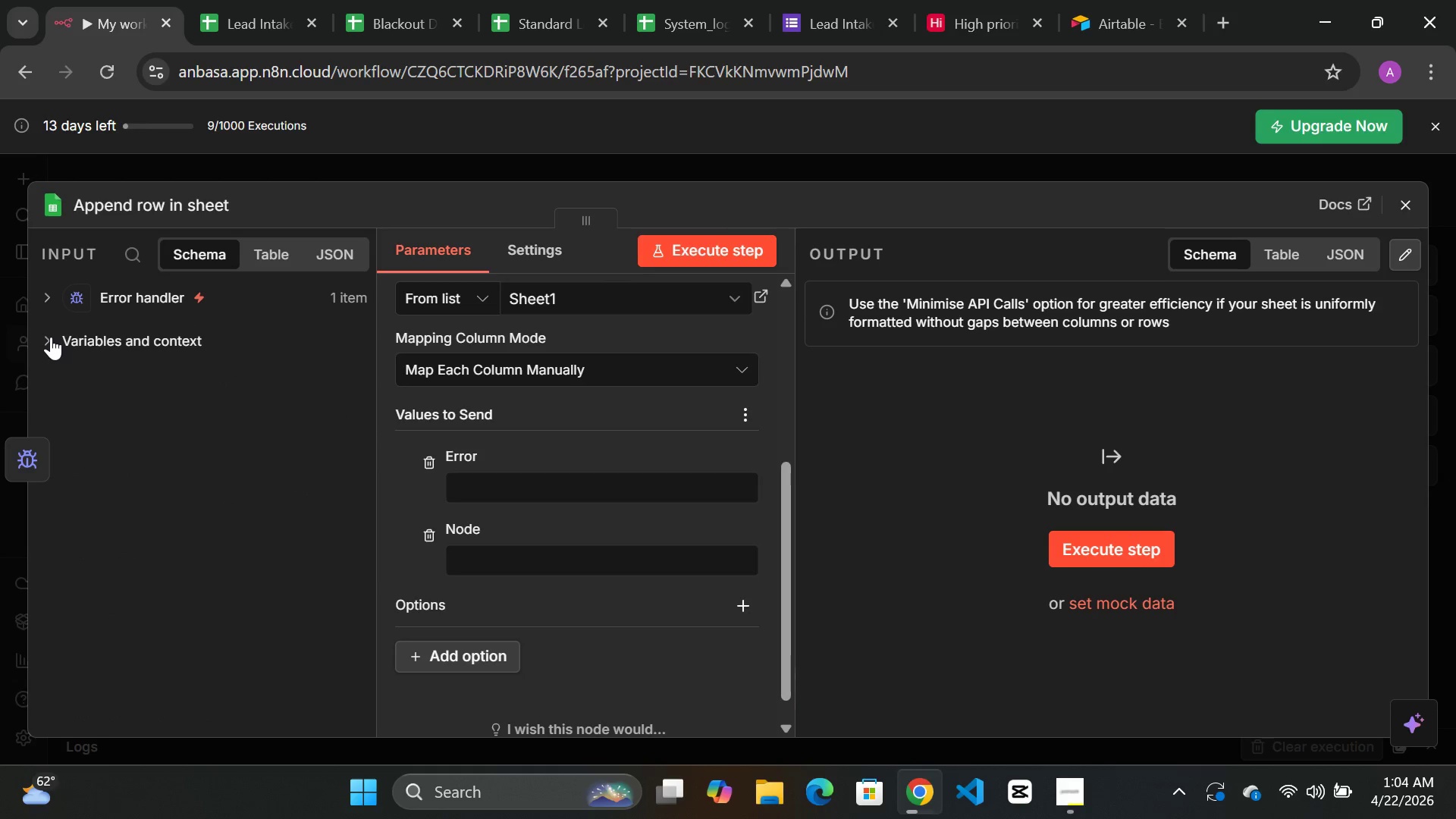 
left_click([51, 337])
 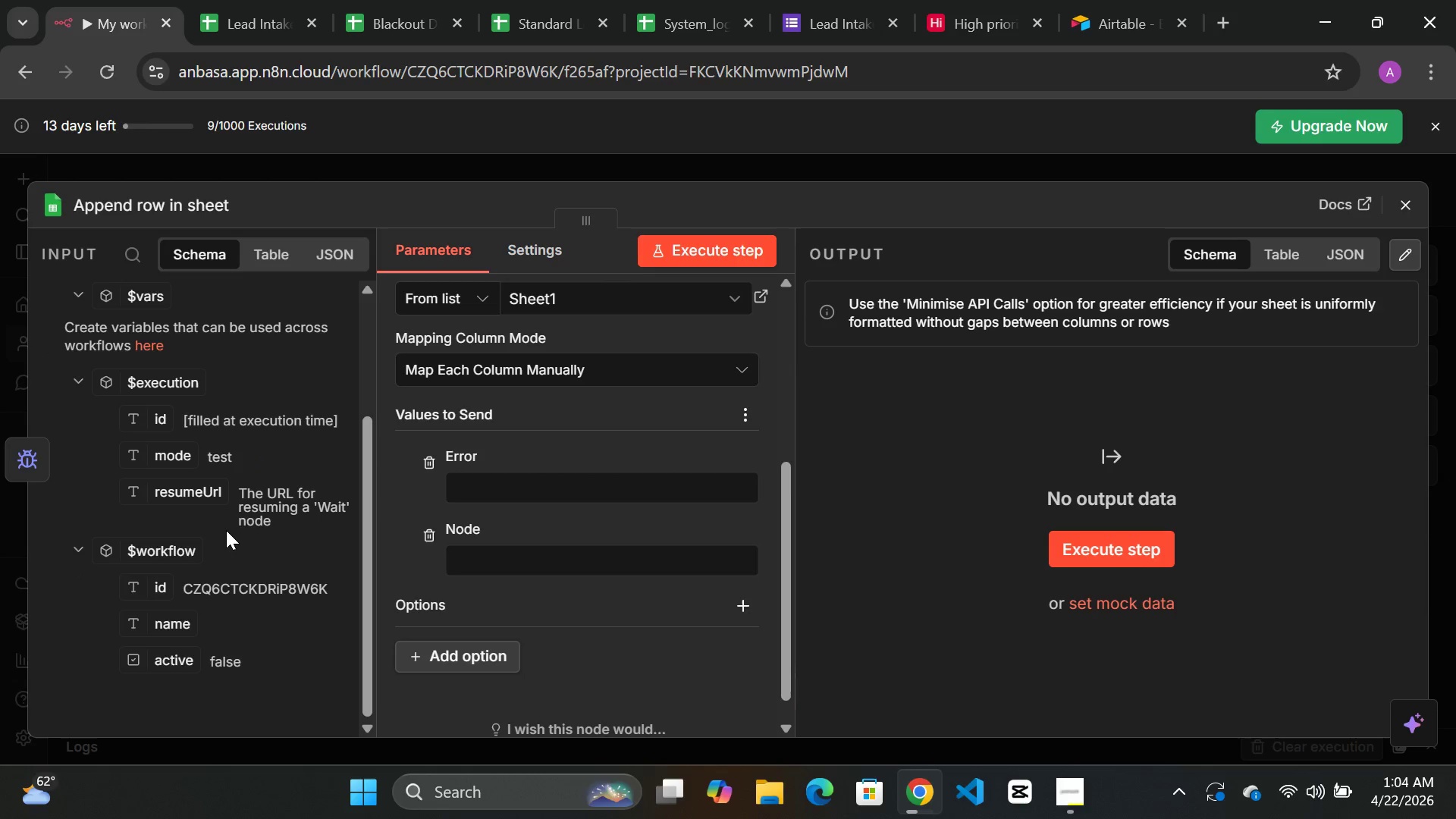 
wait(14.69)
 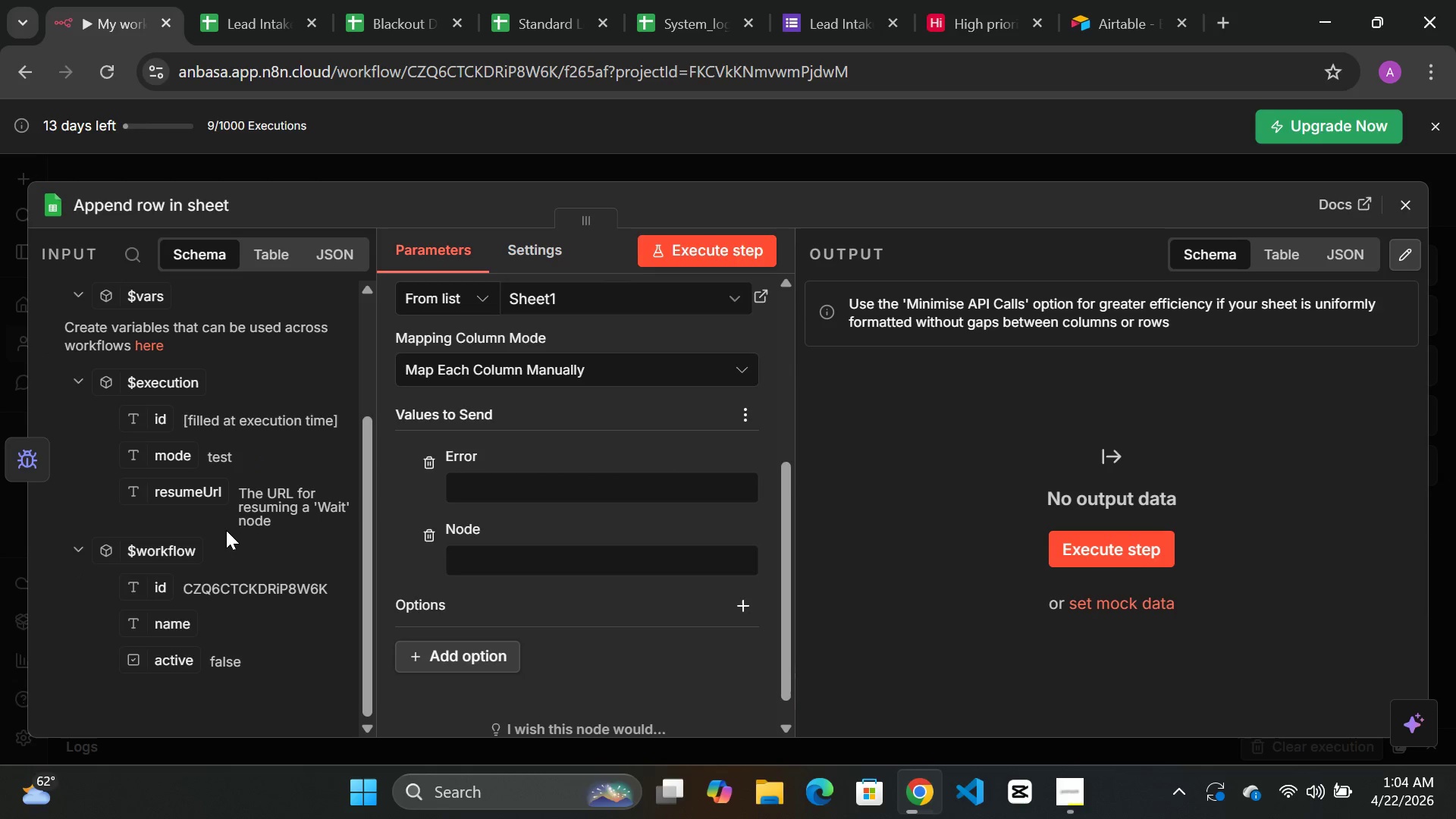 
left_click([45, 287])
 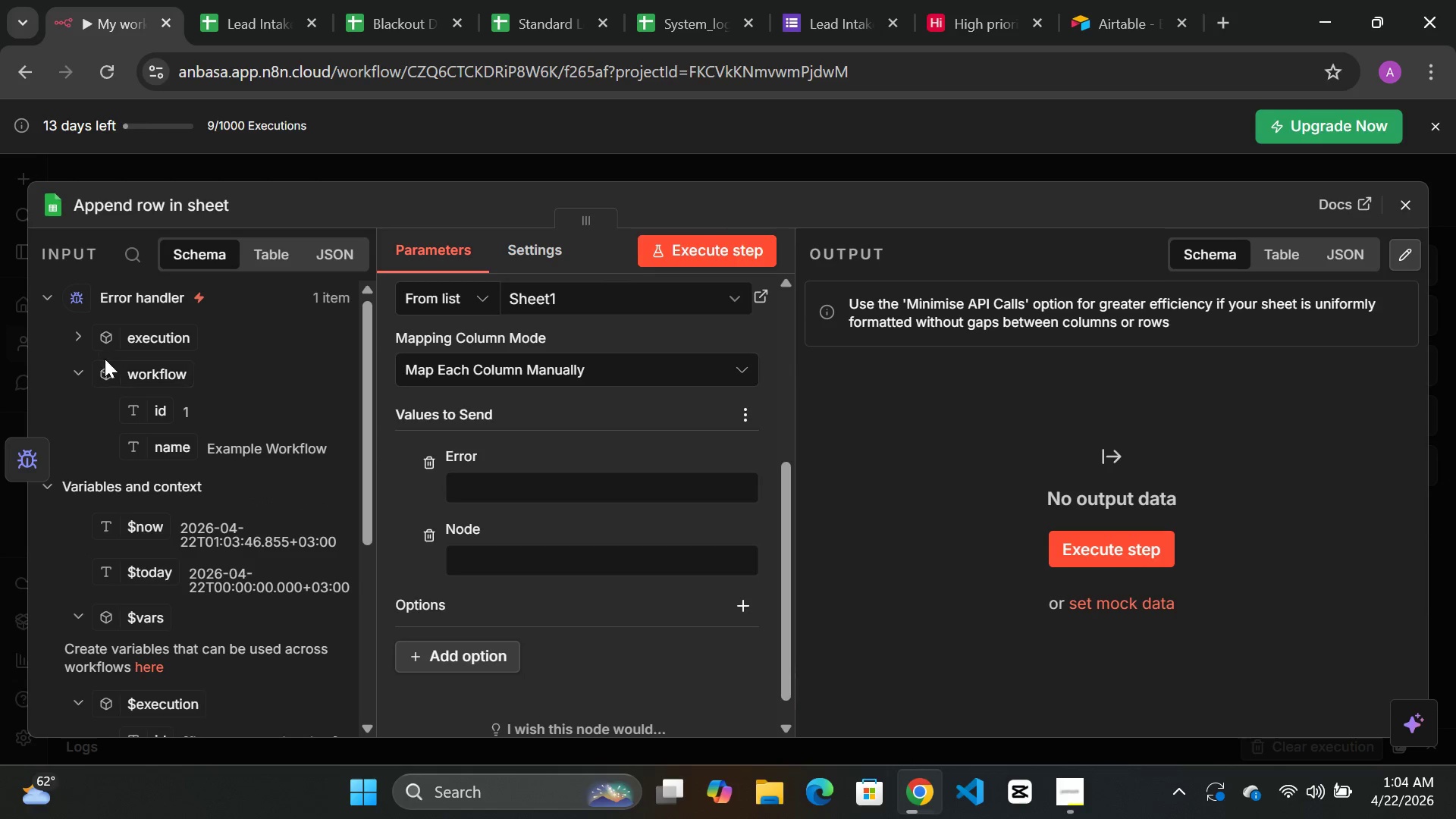 
left_click([75, 334])
 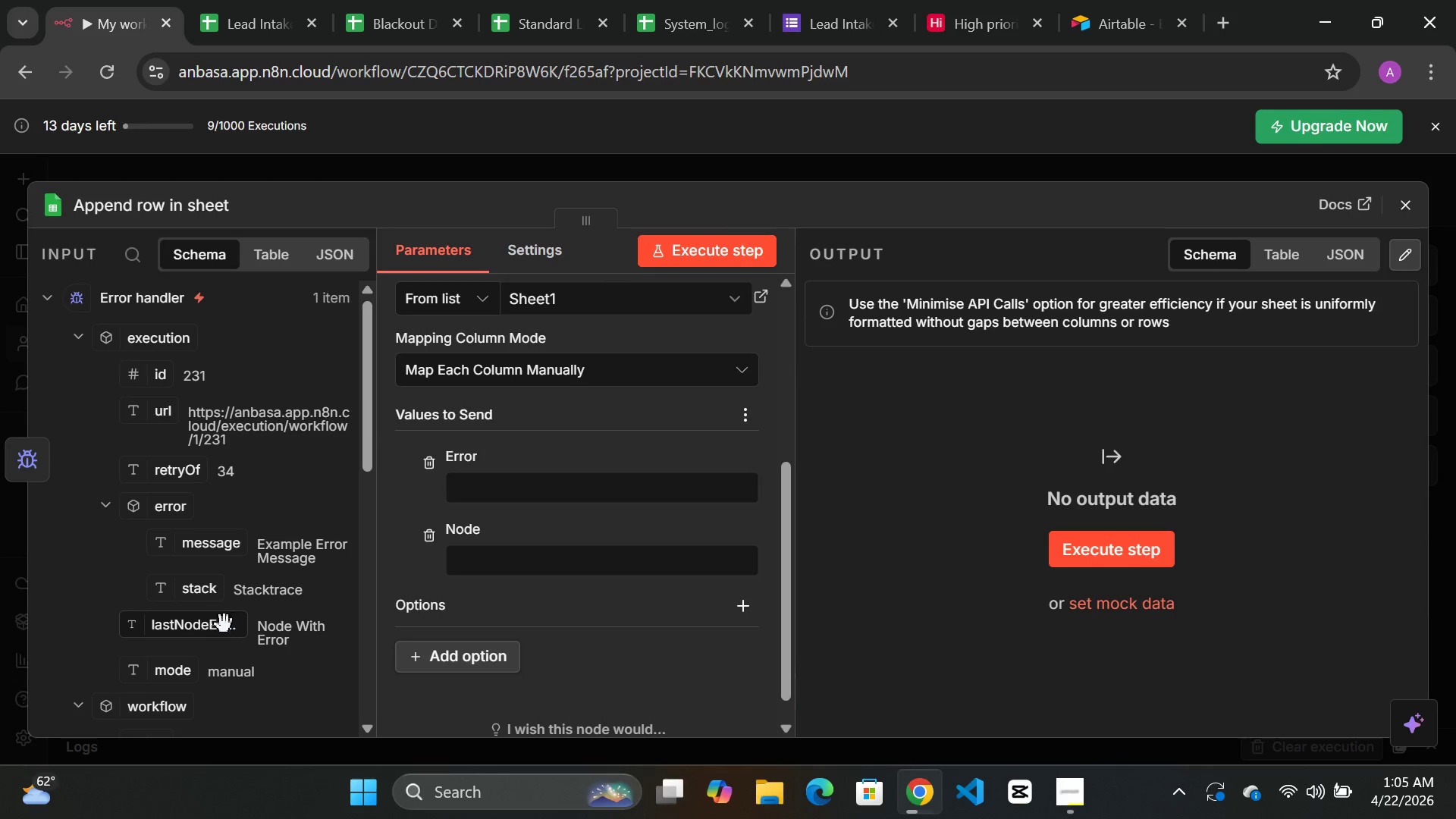 
wait(28.39)
 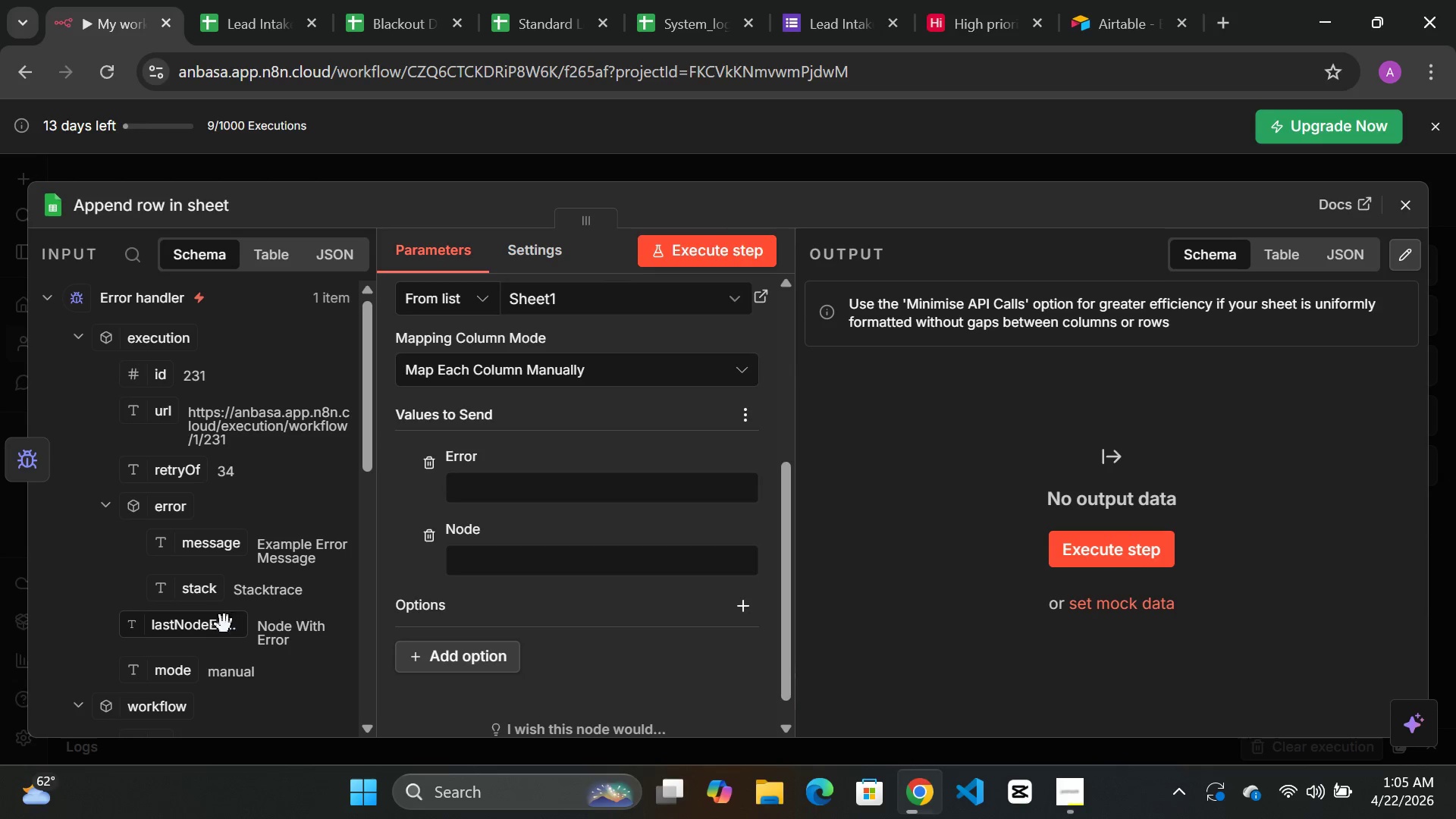 
left_click_drag(start_coordinate=[202, 544], to_coordinate=[526, 490])
 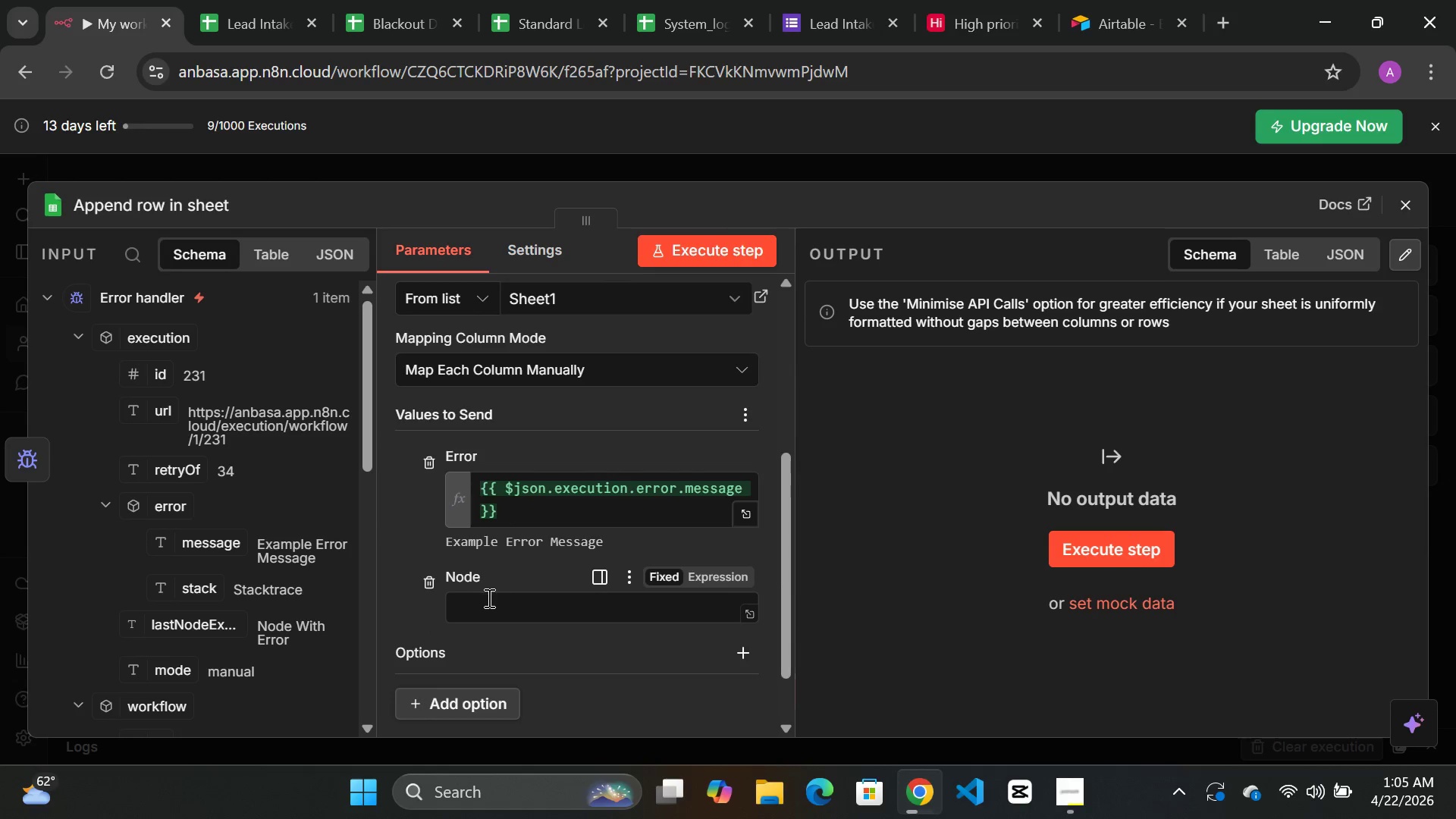 
left_click([484, 598])
 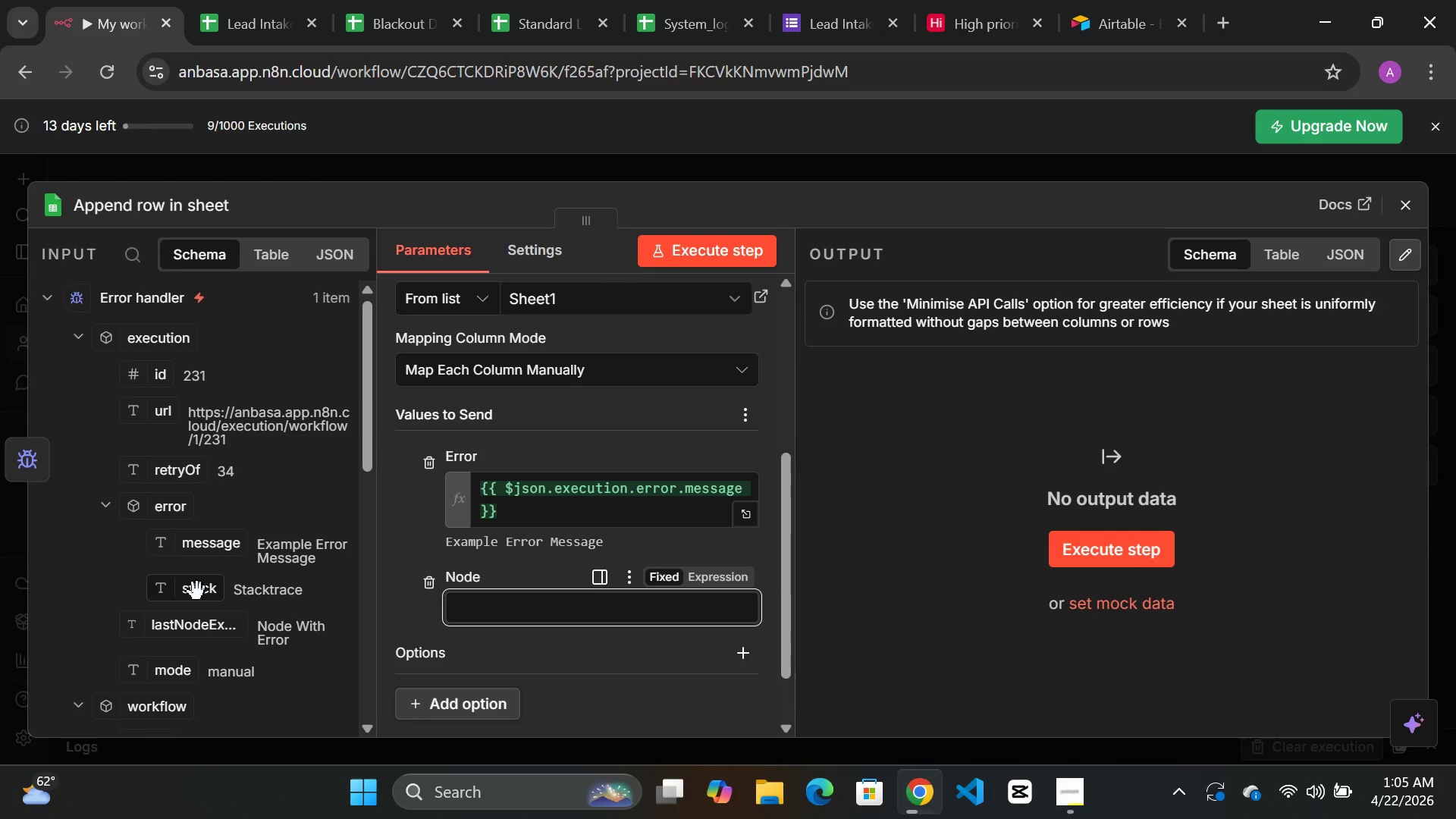 
left_click_drag(start_coordinate=[197, 592], to_coordinate=[202, 605])
 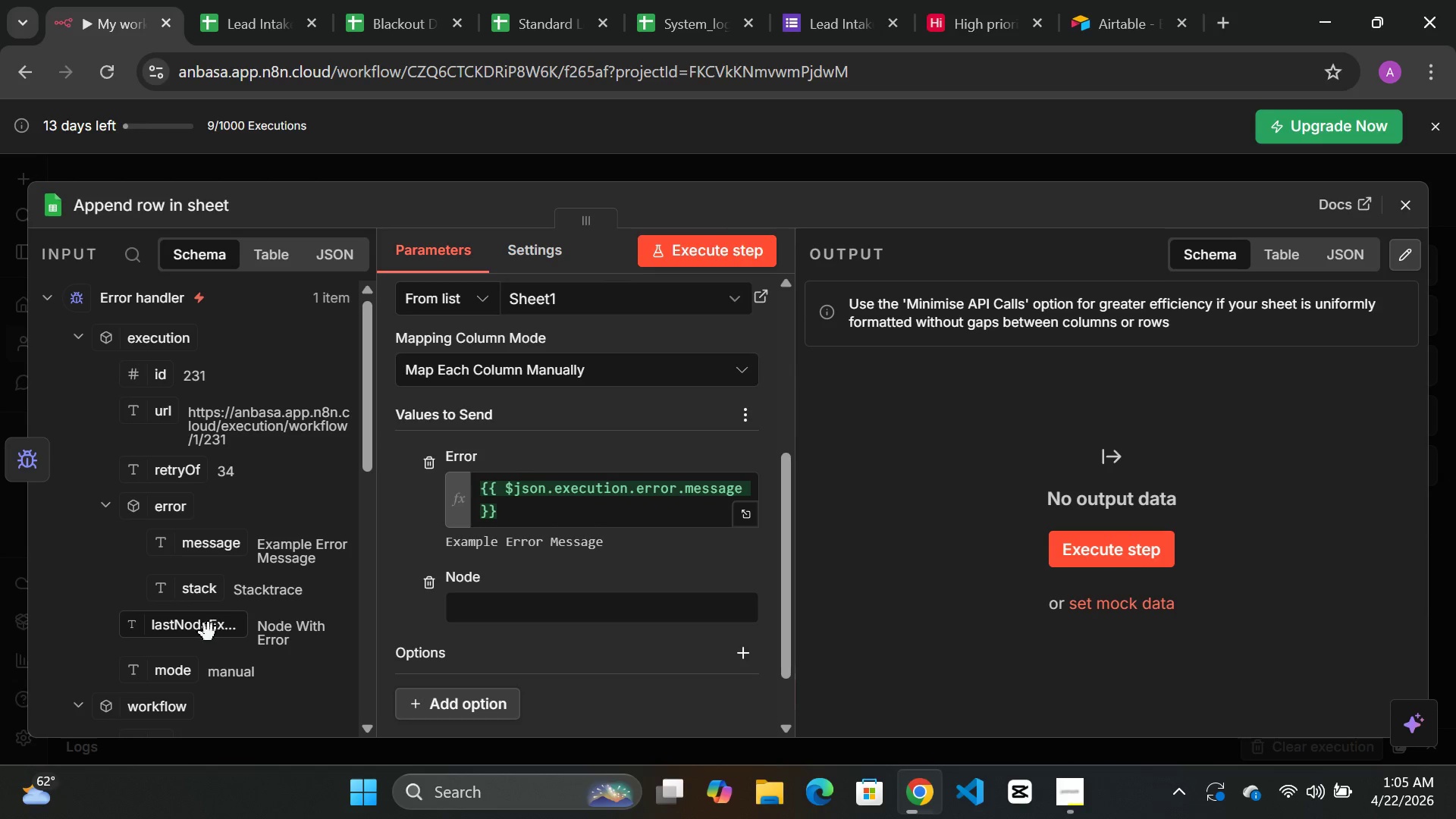 
left_click_drag(start_coordinate=[194, 633], to_coordinate=[509, 607])
 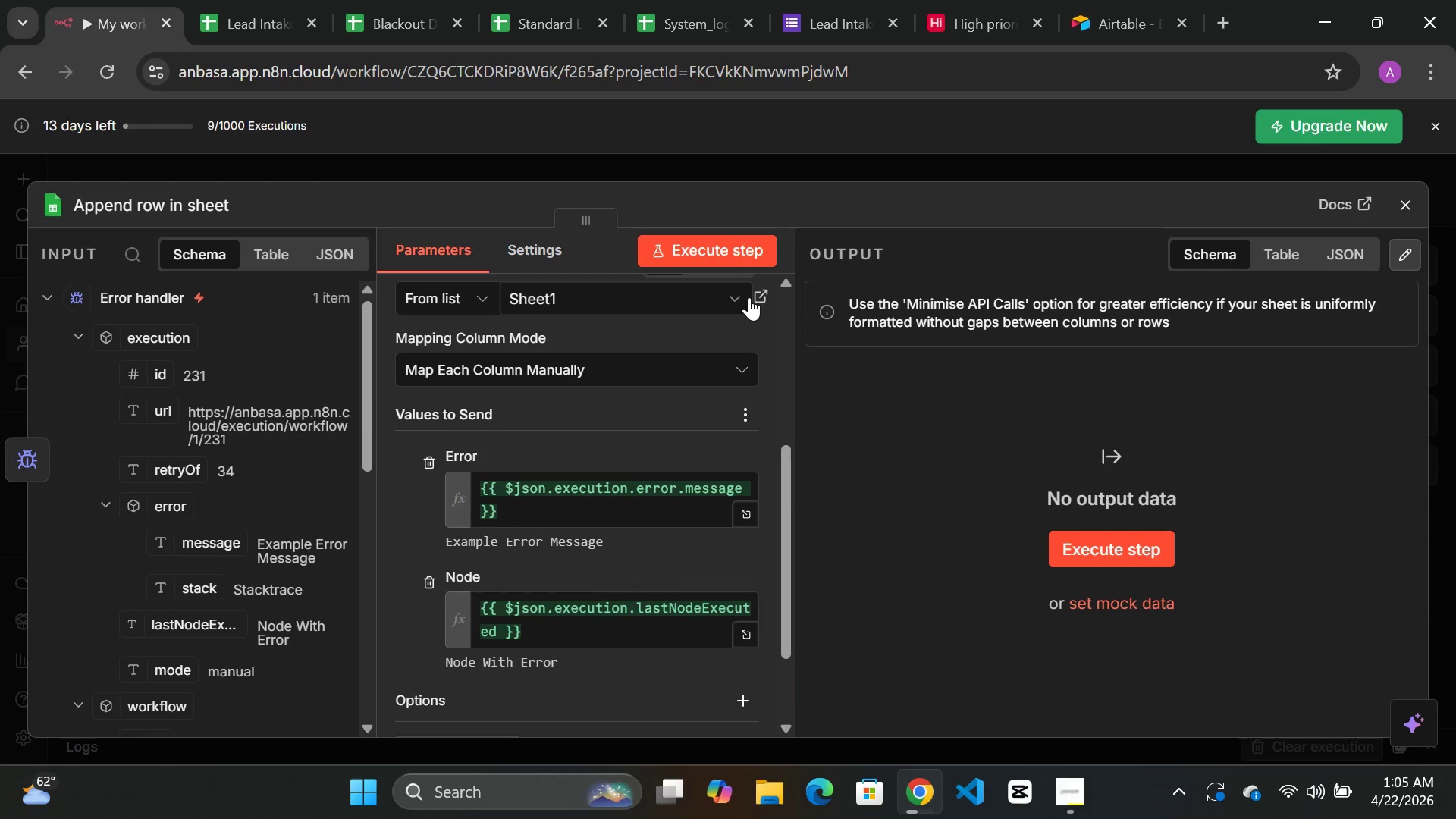 
left_click([713, 248])
 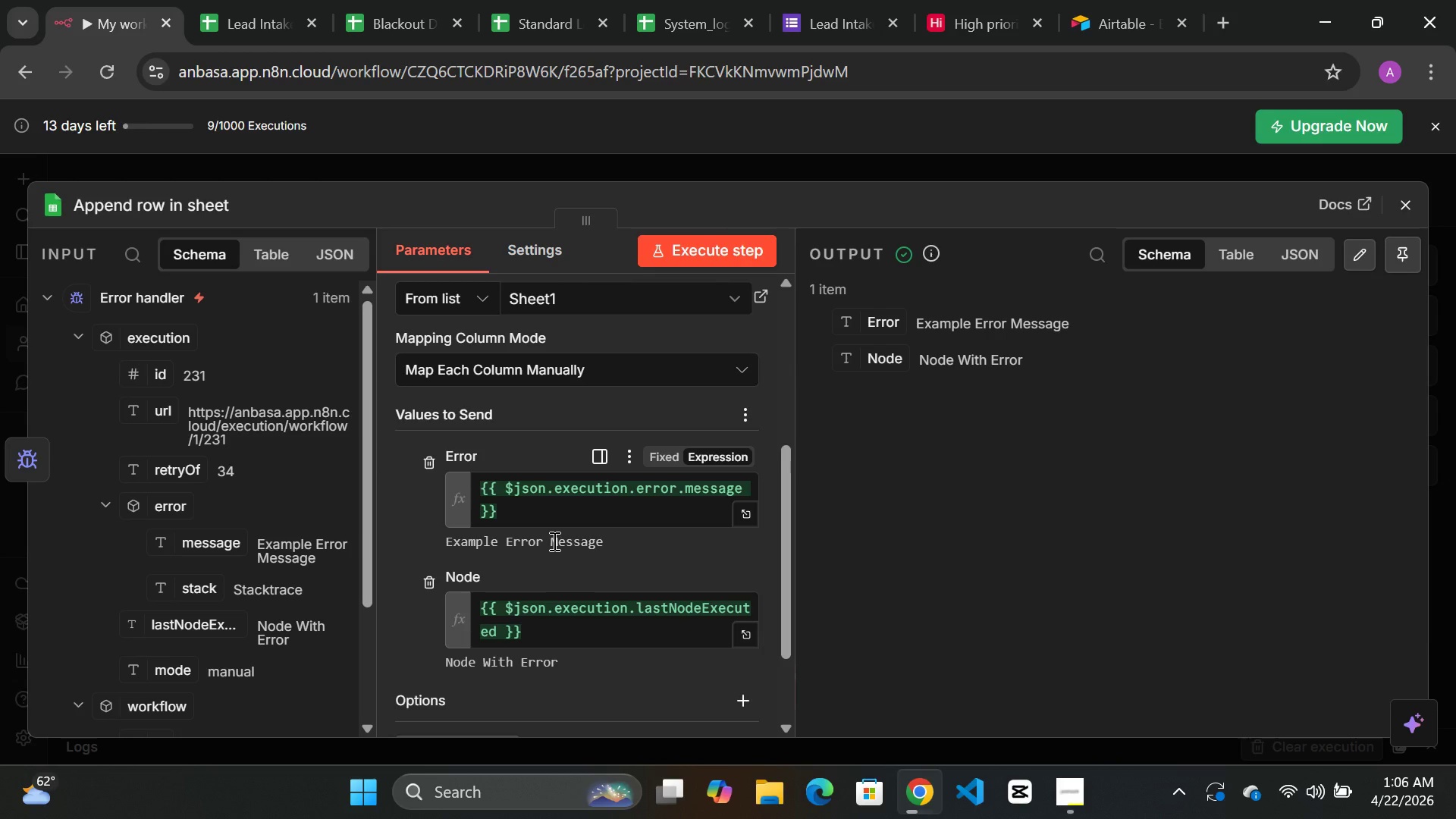 
wait(38.53)
 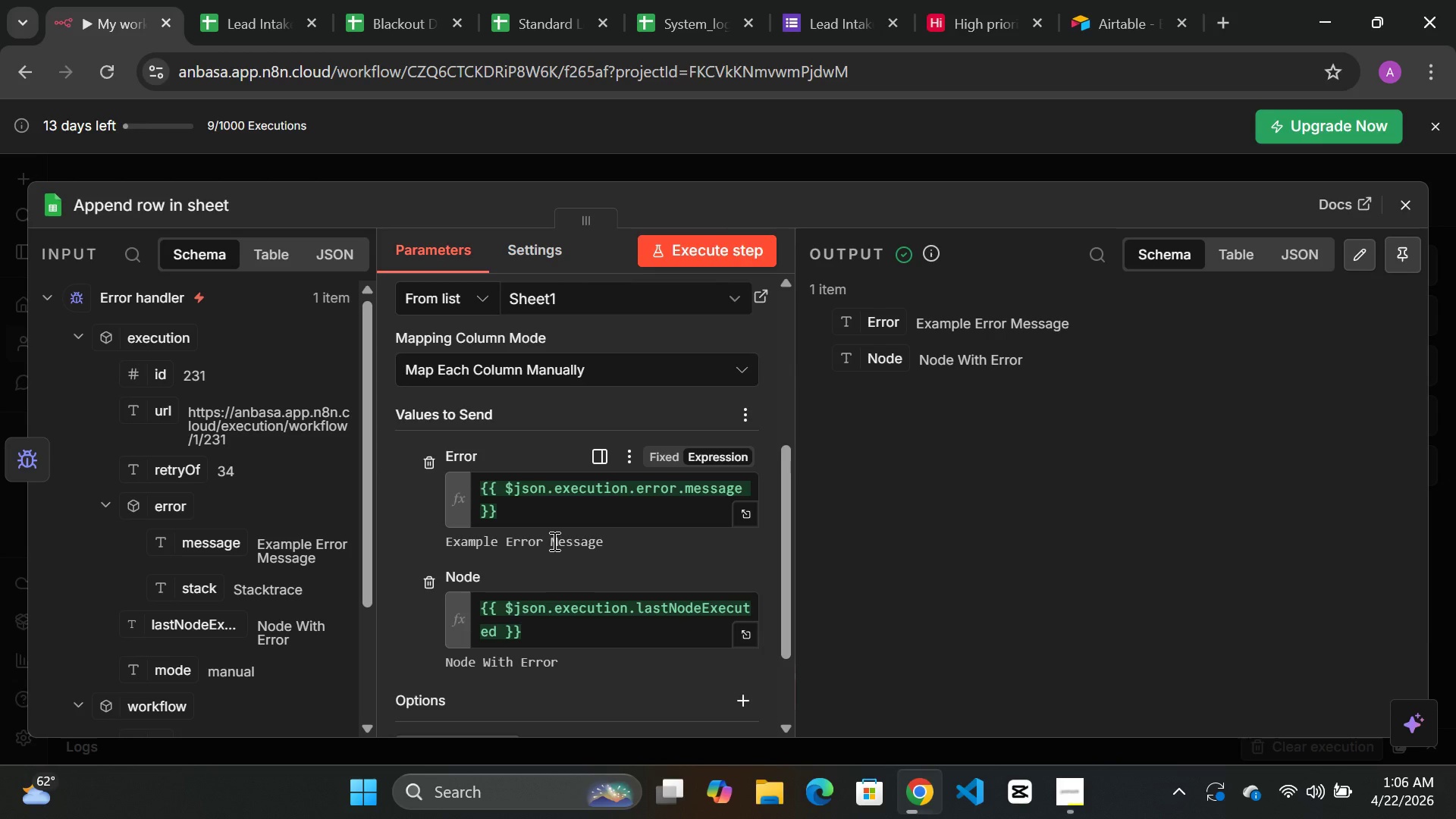 
left_click([702, 241])
 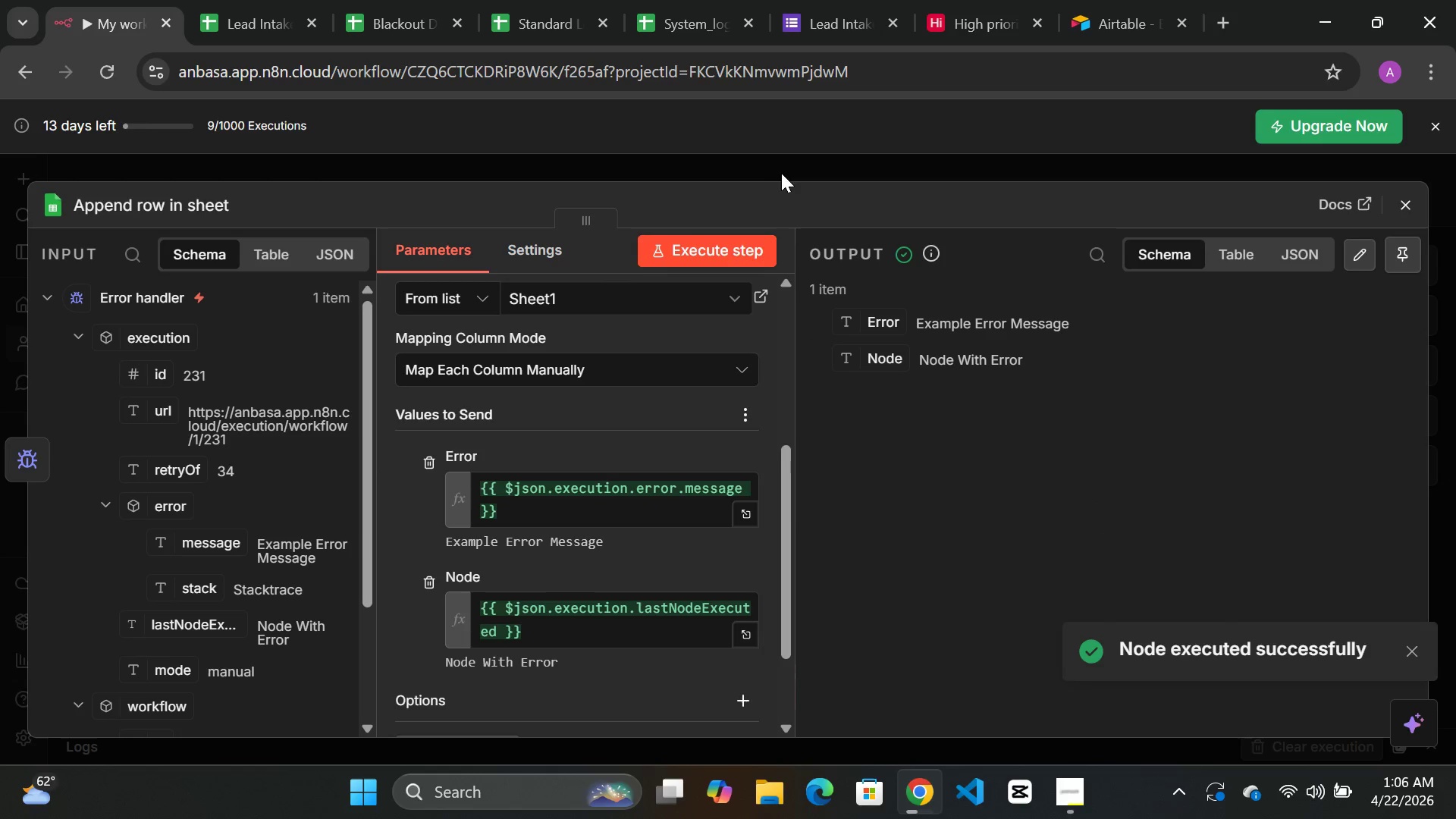 
left_click([723, 167])
 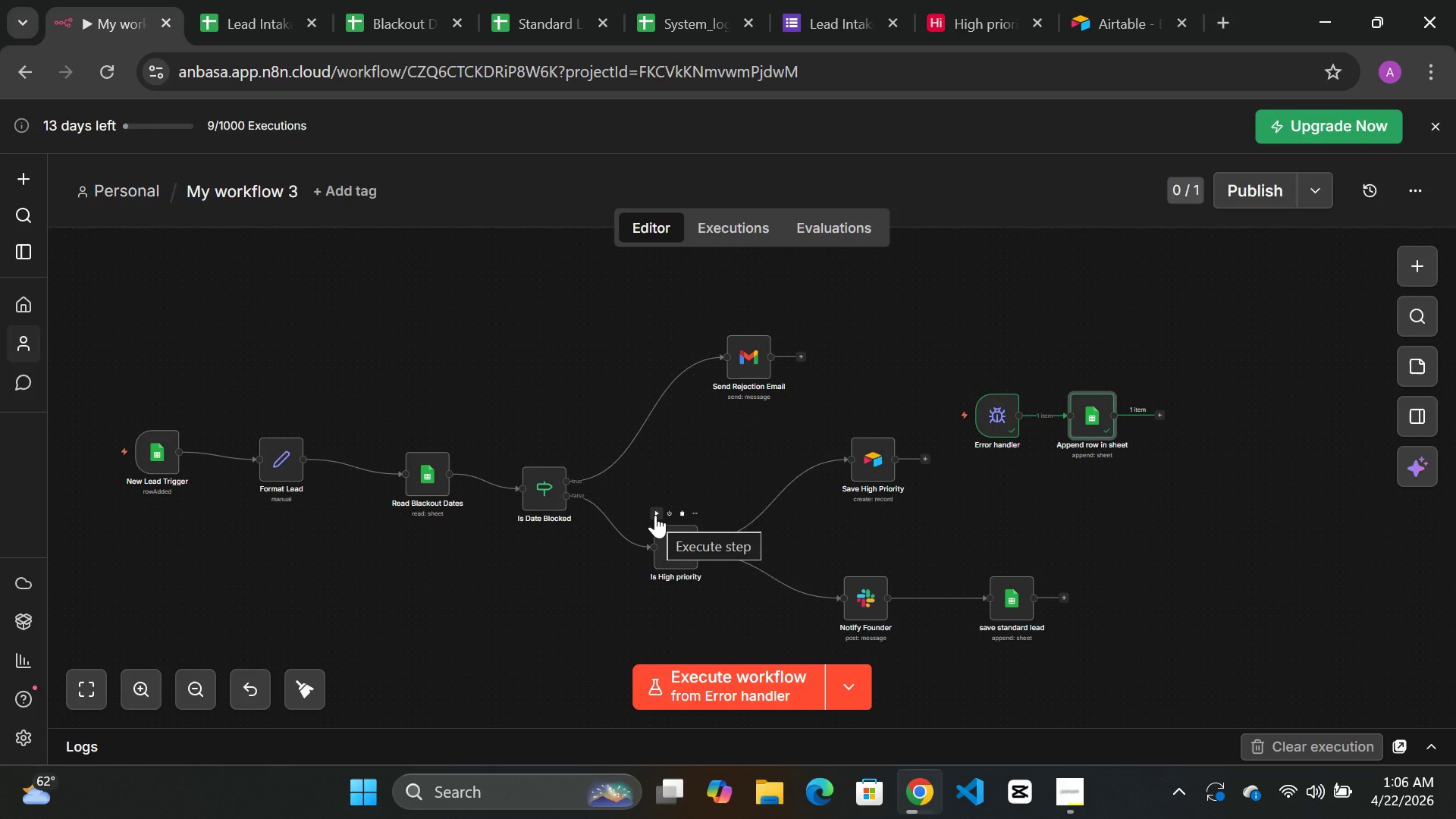 
wait(15.86)
 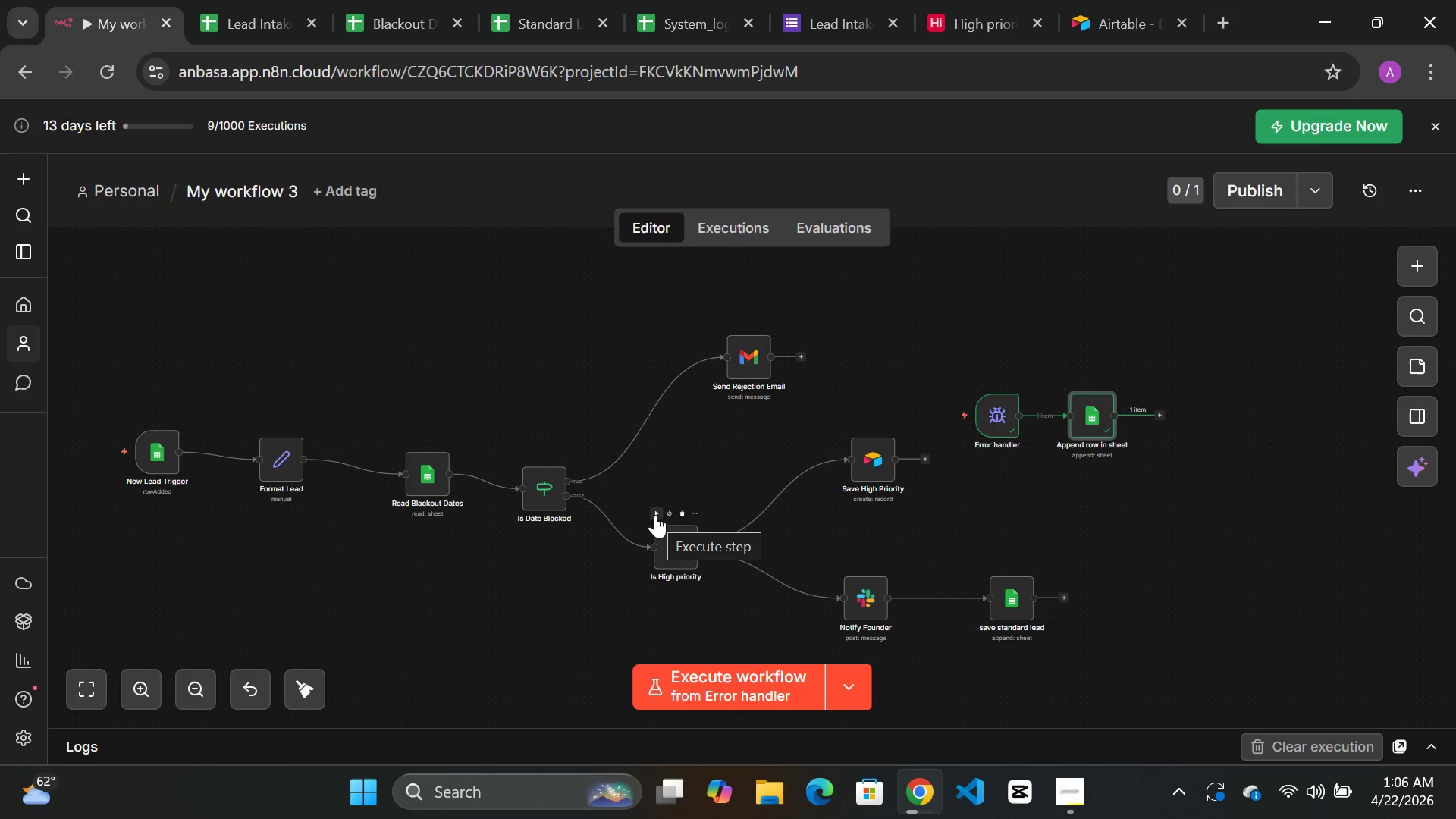 
left_click([842, 18])
 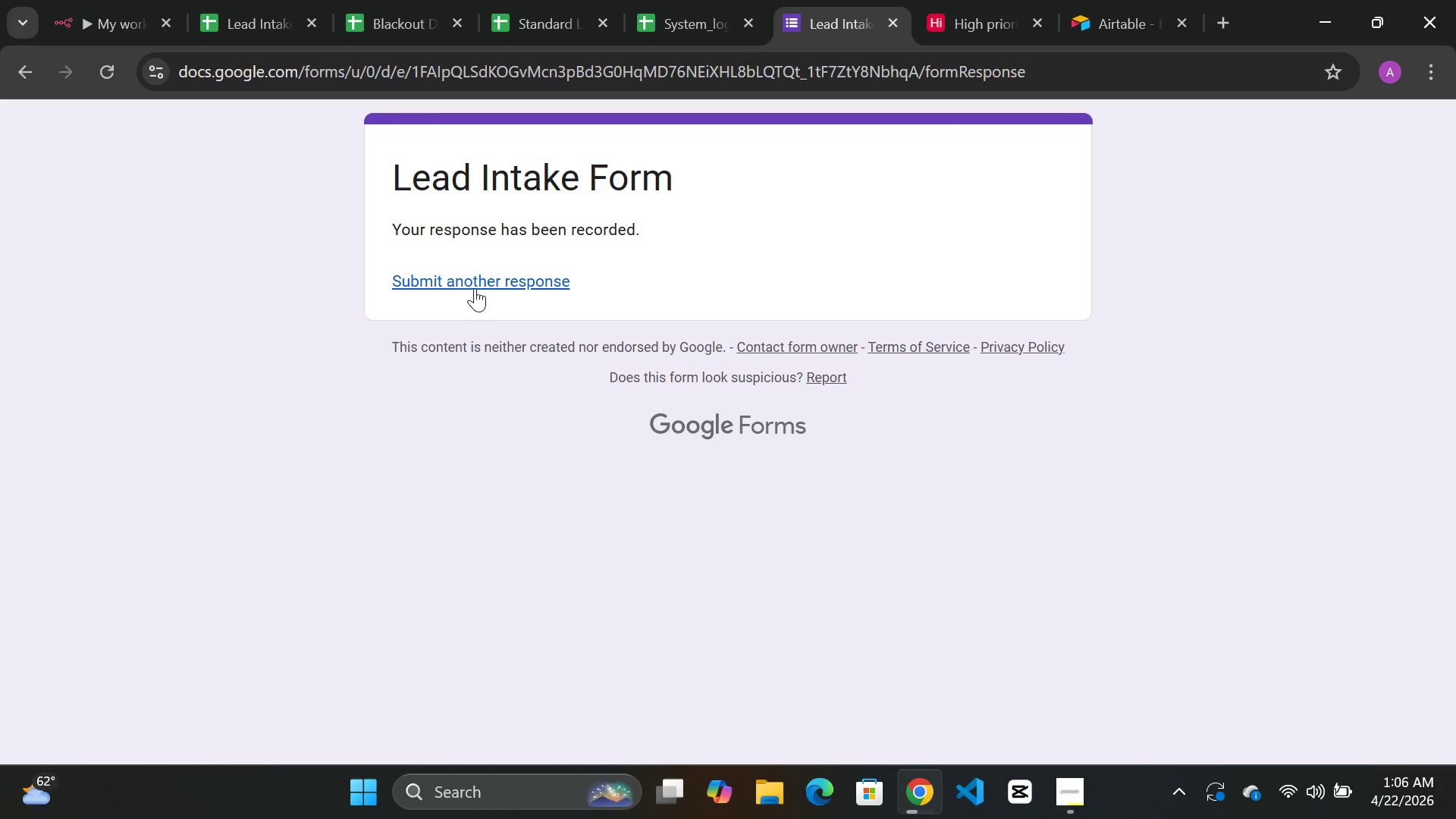 
left_click([475, 278])
 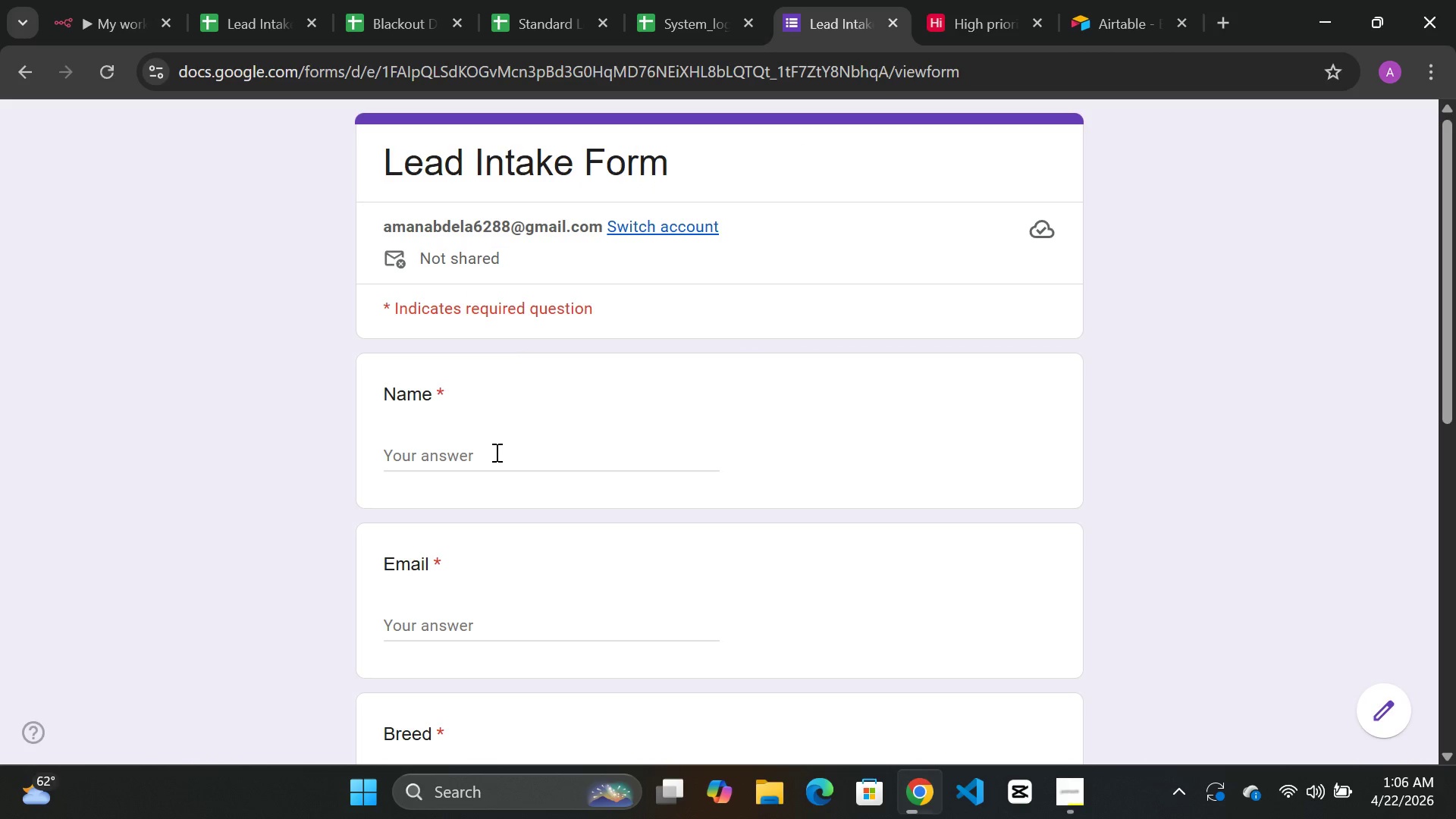 
wait(5.59)
 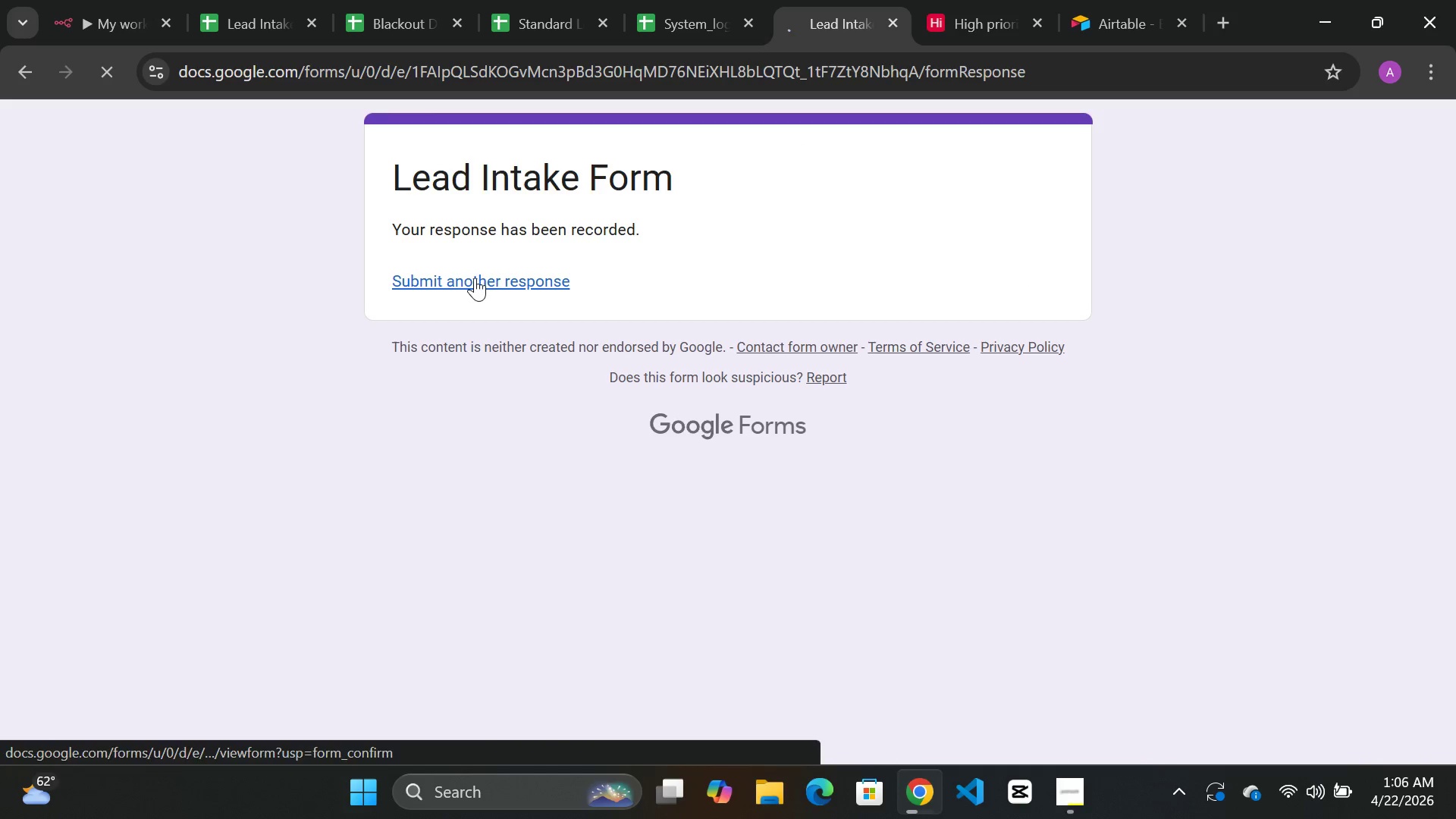 
left_click([432, 447])
 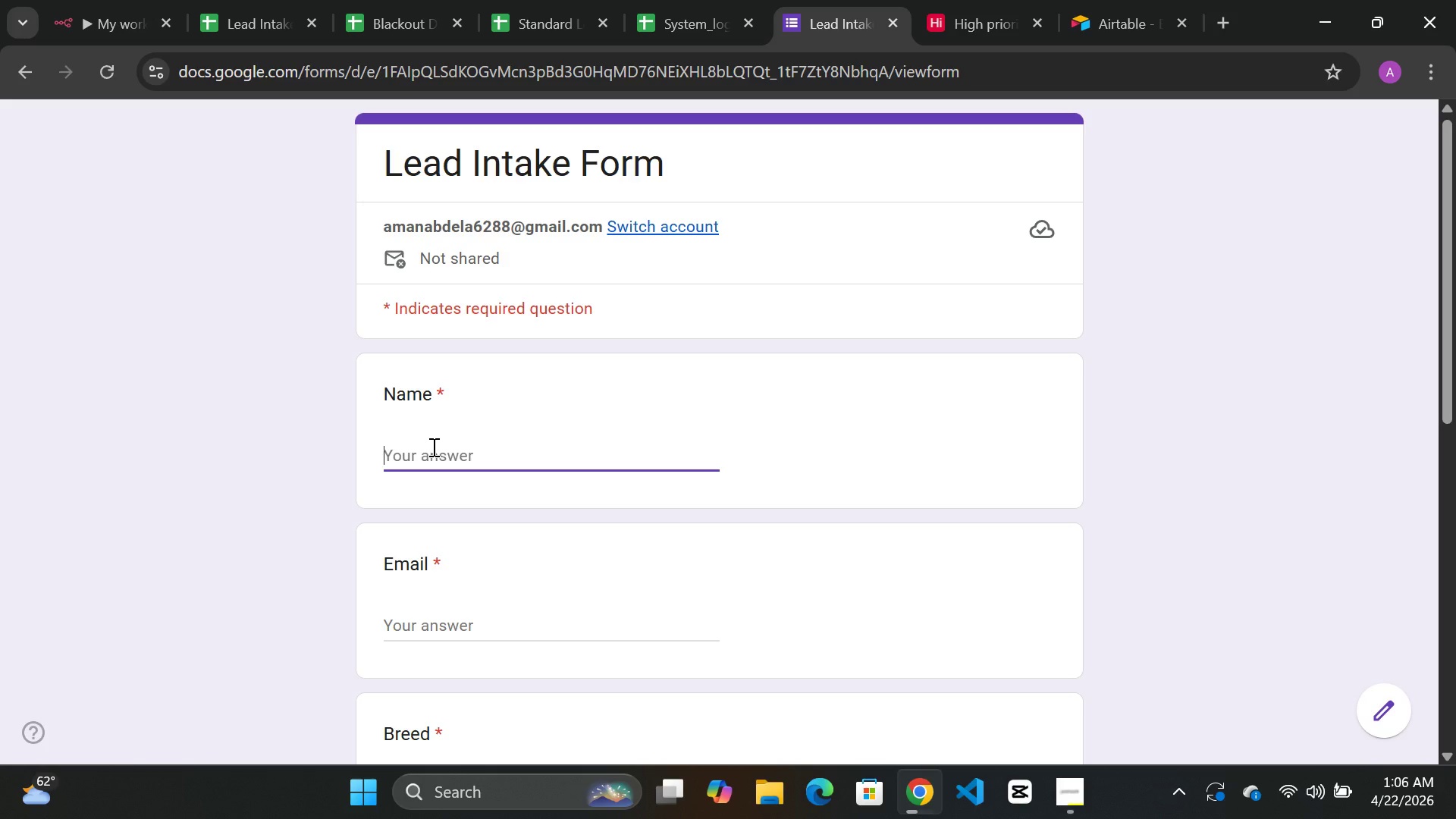 
type(T)
key(Backspace)
type(RAy)
key(Backspace)
key(Backspace)
type(ay)
 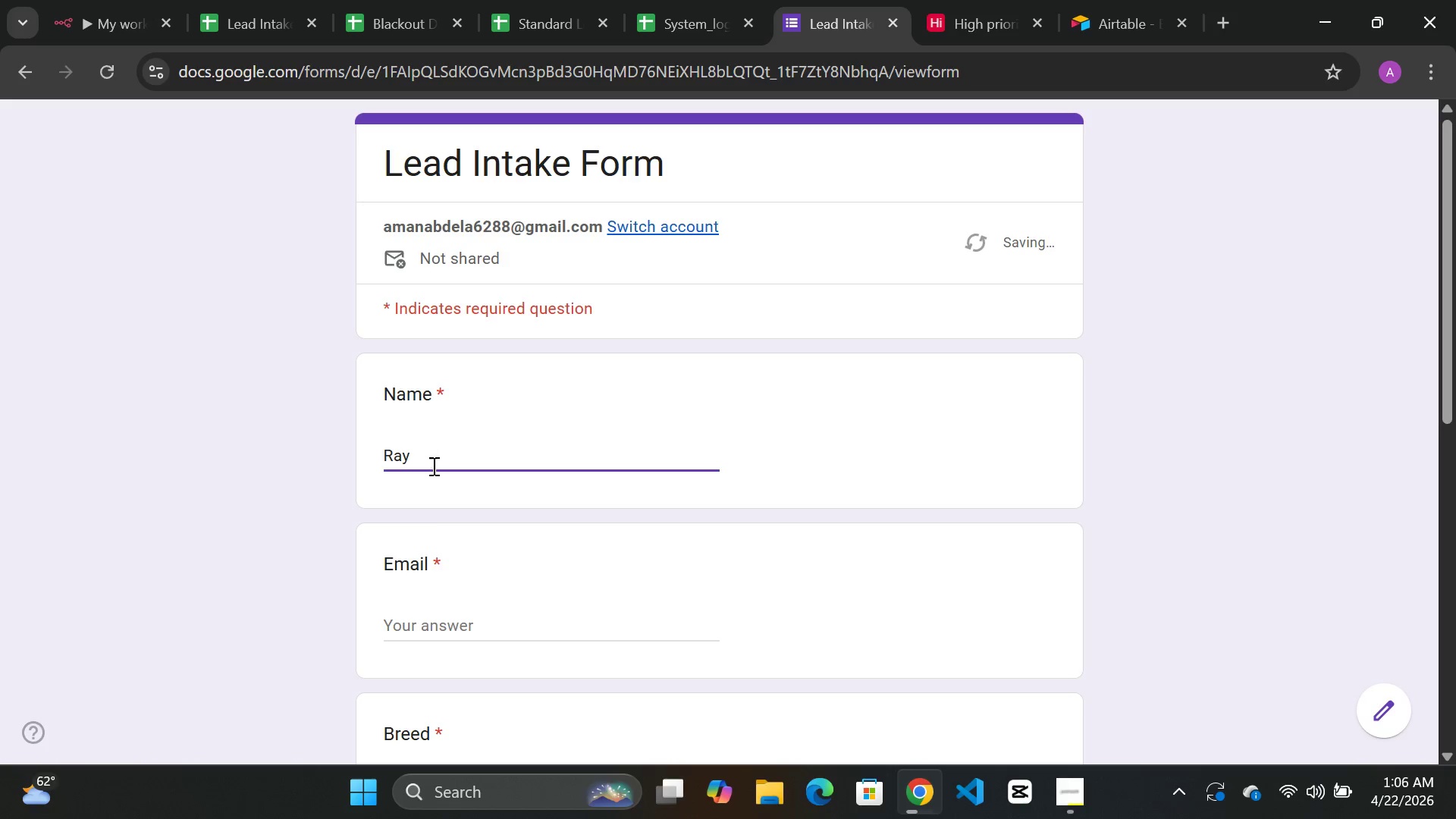 
left_click([413, 623])
 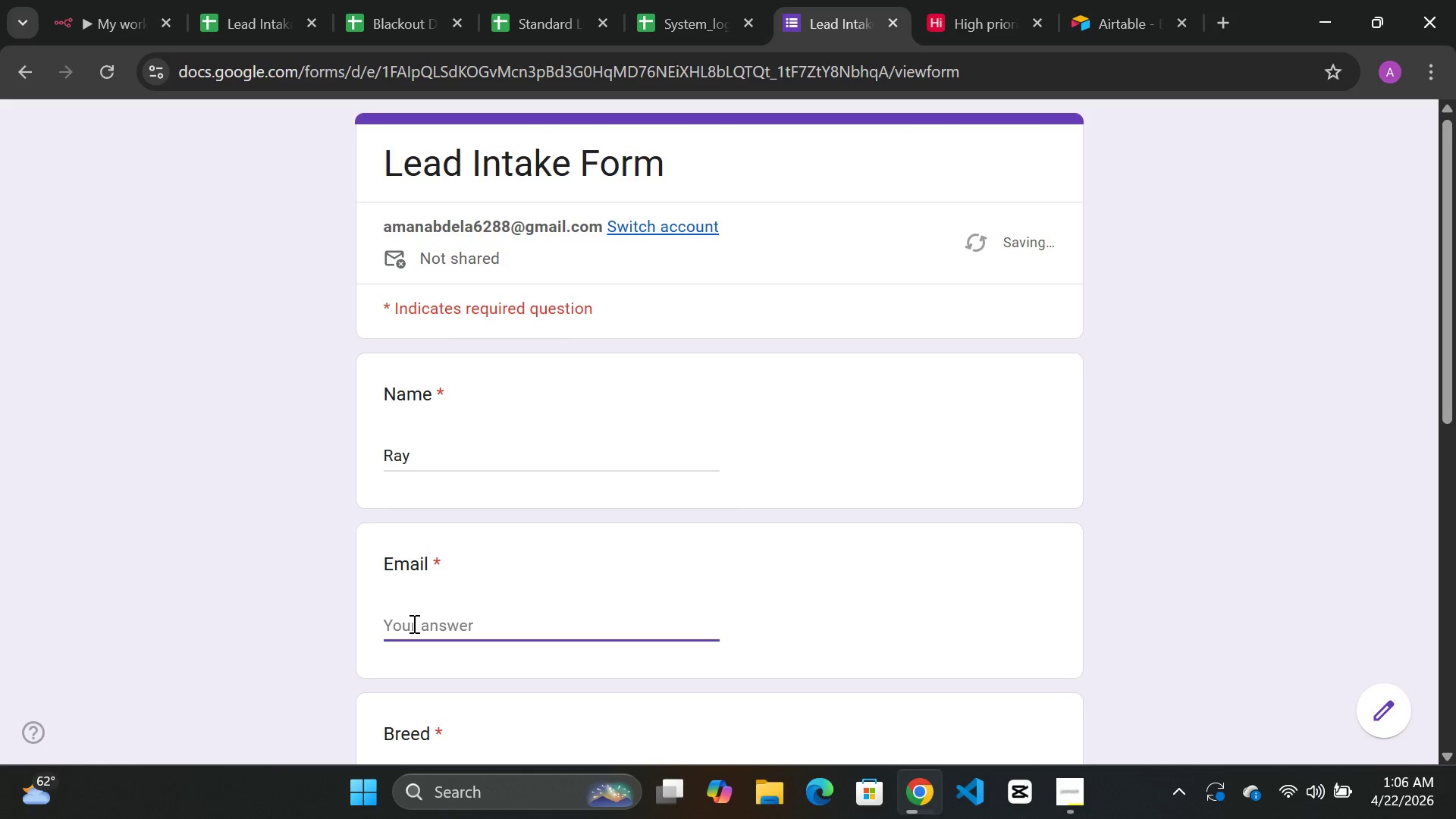 
type(ray$)
 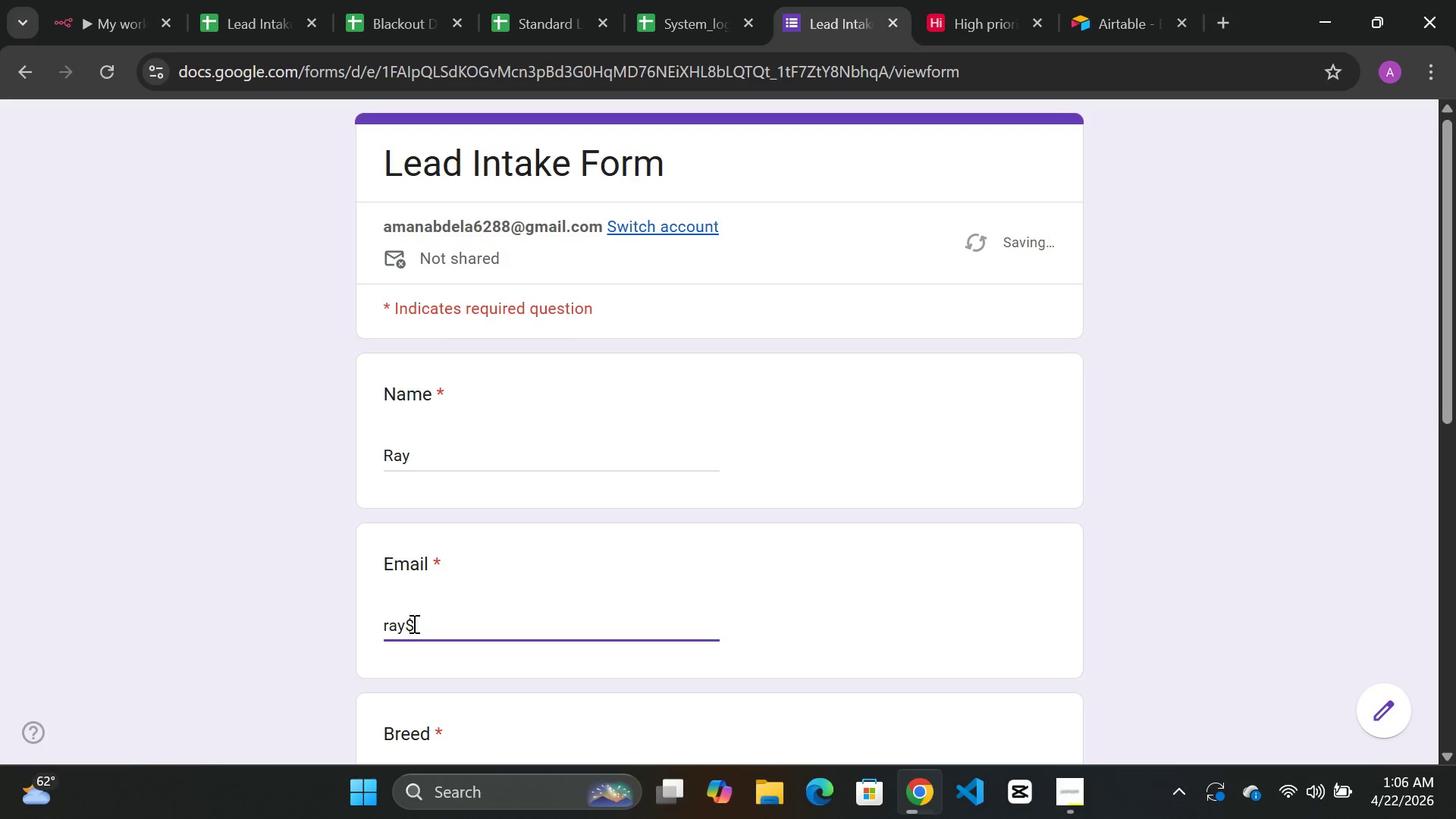 
key(Backspace)
type(34@gmail.v)
key(Backspace)
type(com)
 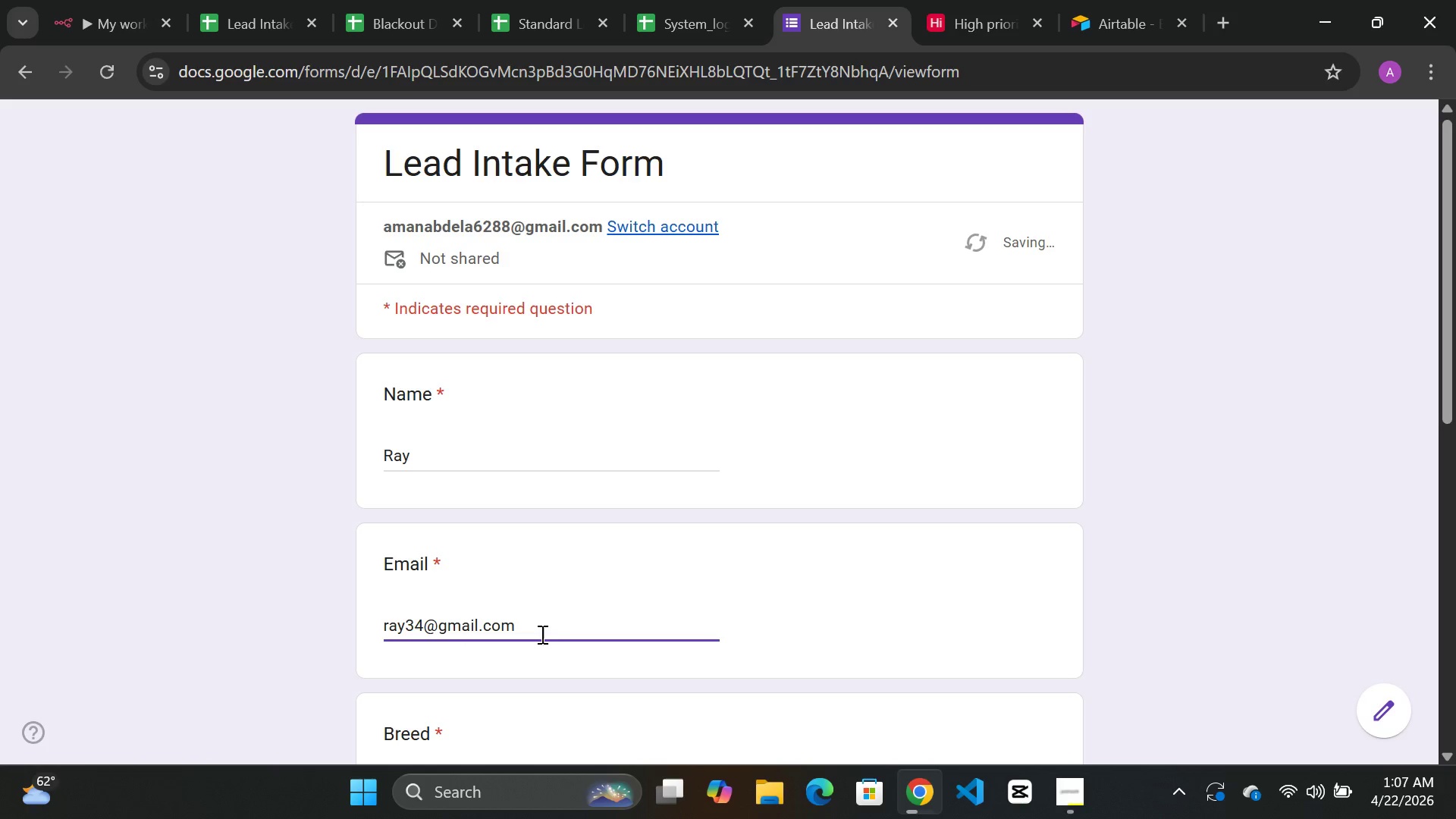 
left_click([427, 606])
 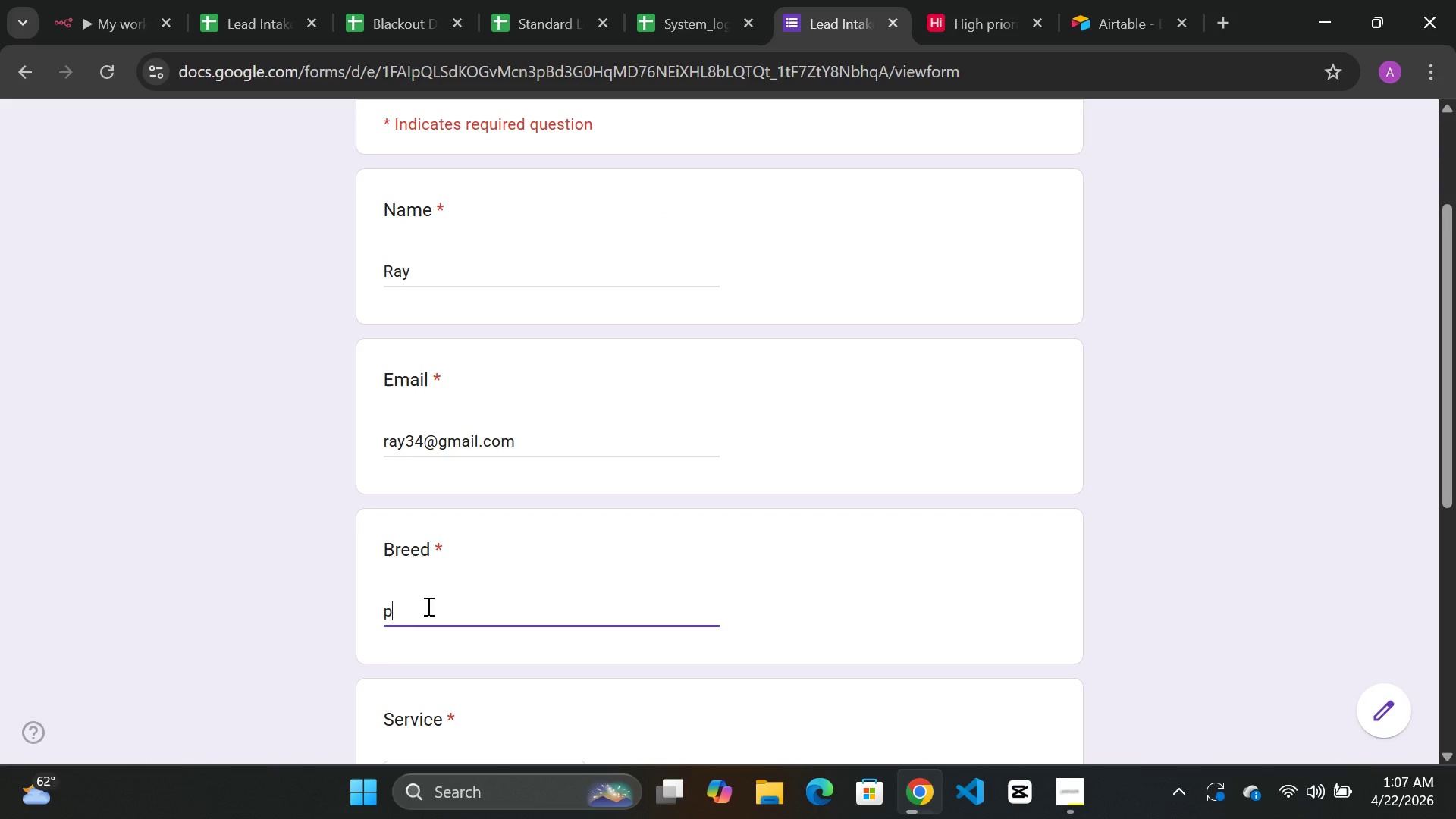 
type(poodle)
 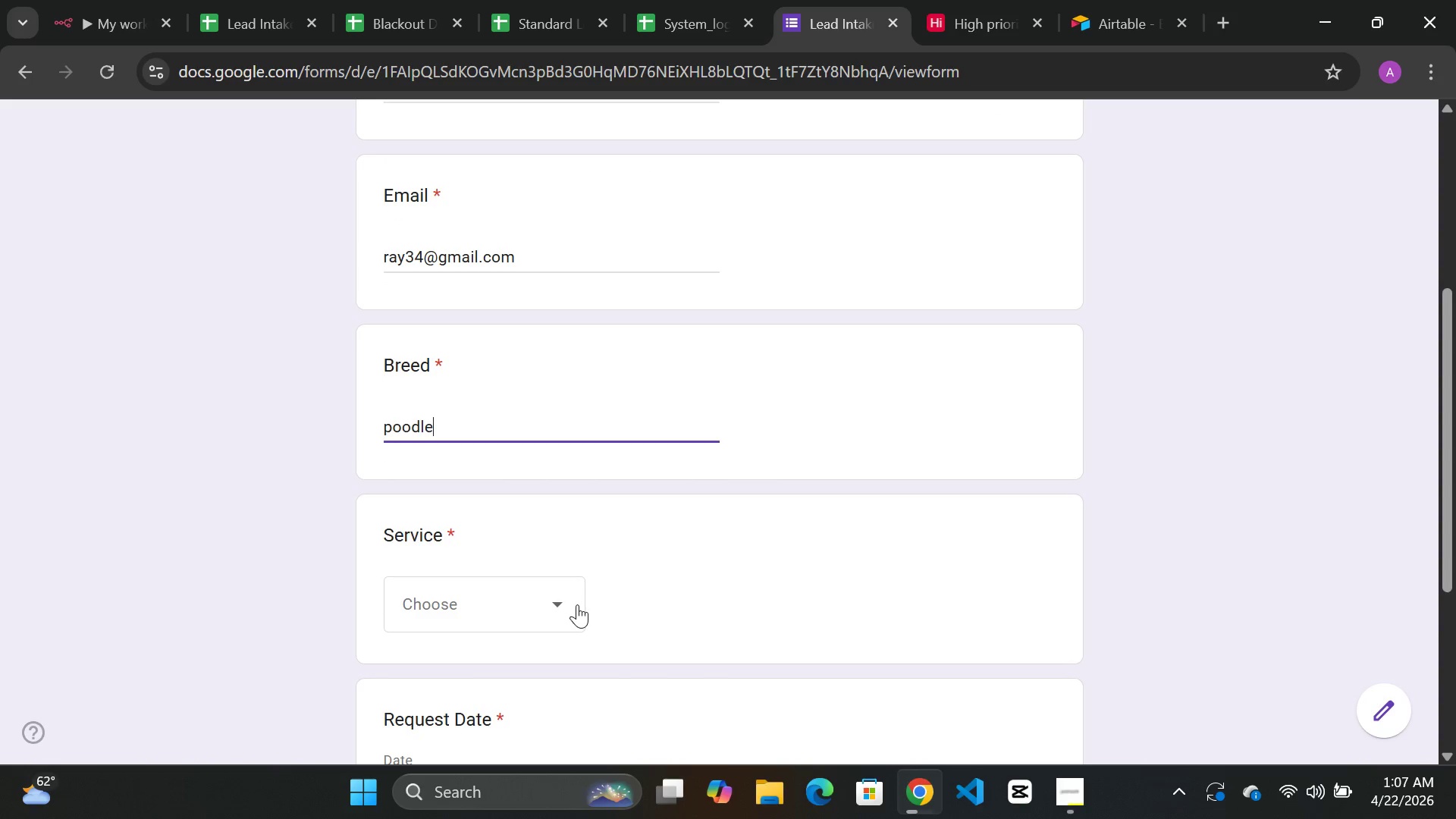 
left_click([563, 604])
 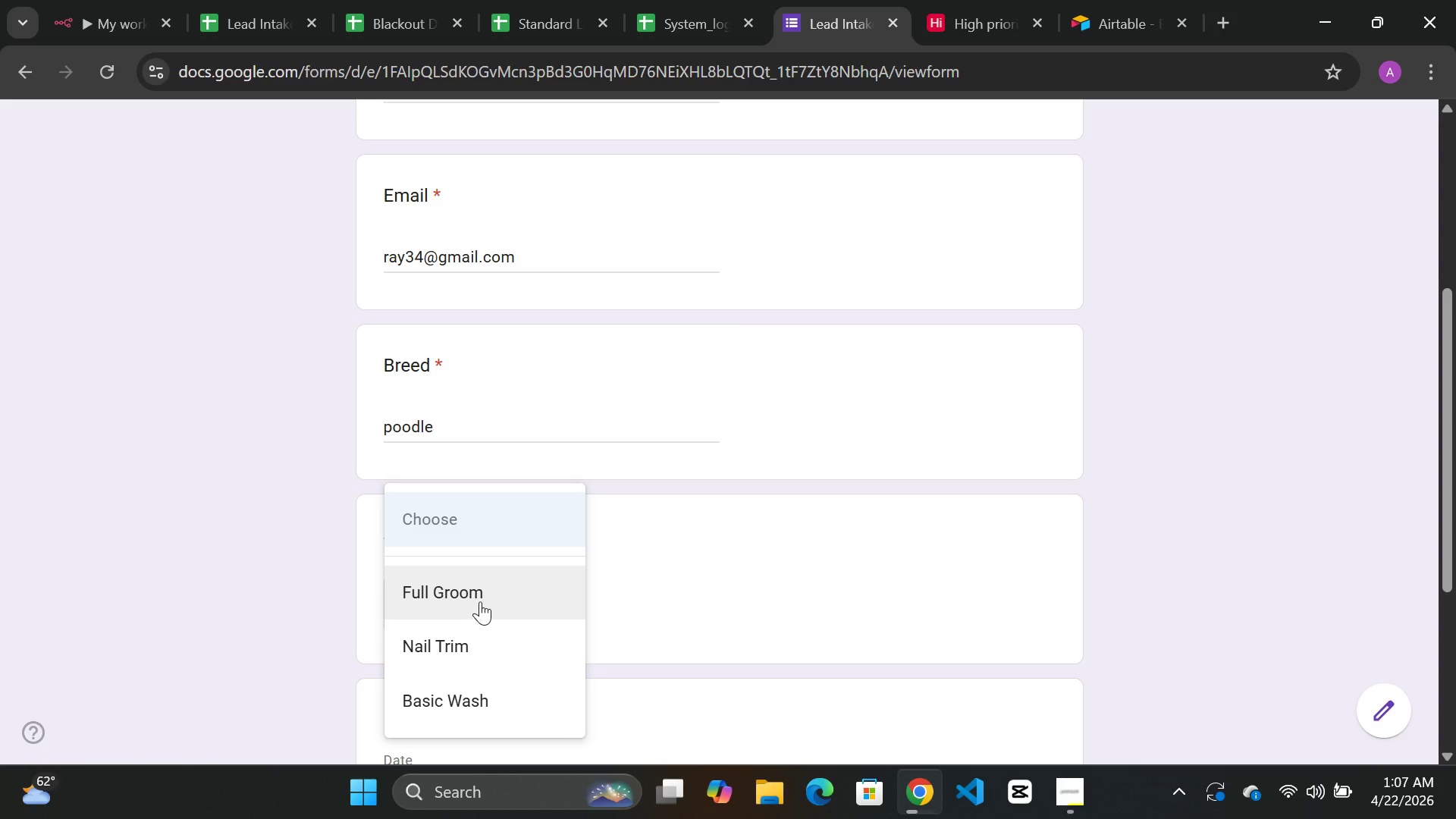 
left_click([479, 597])
 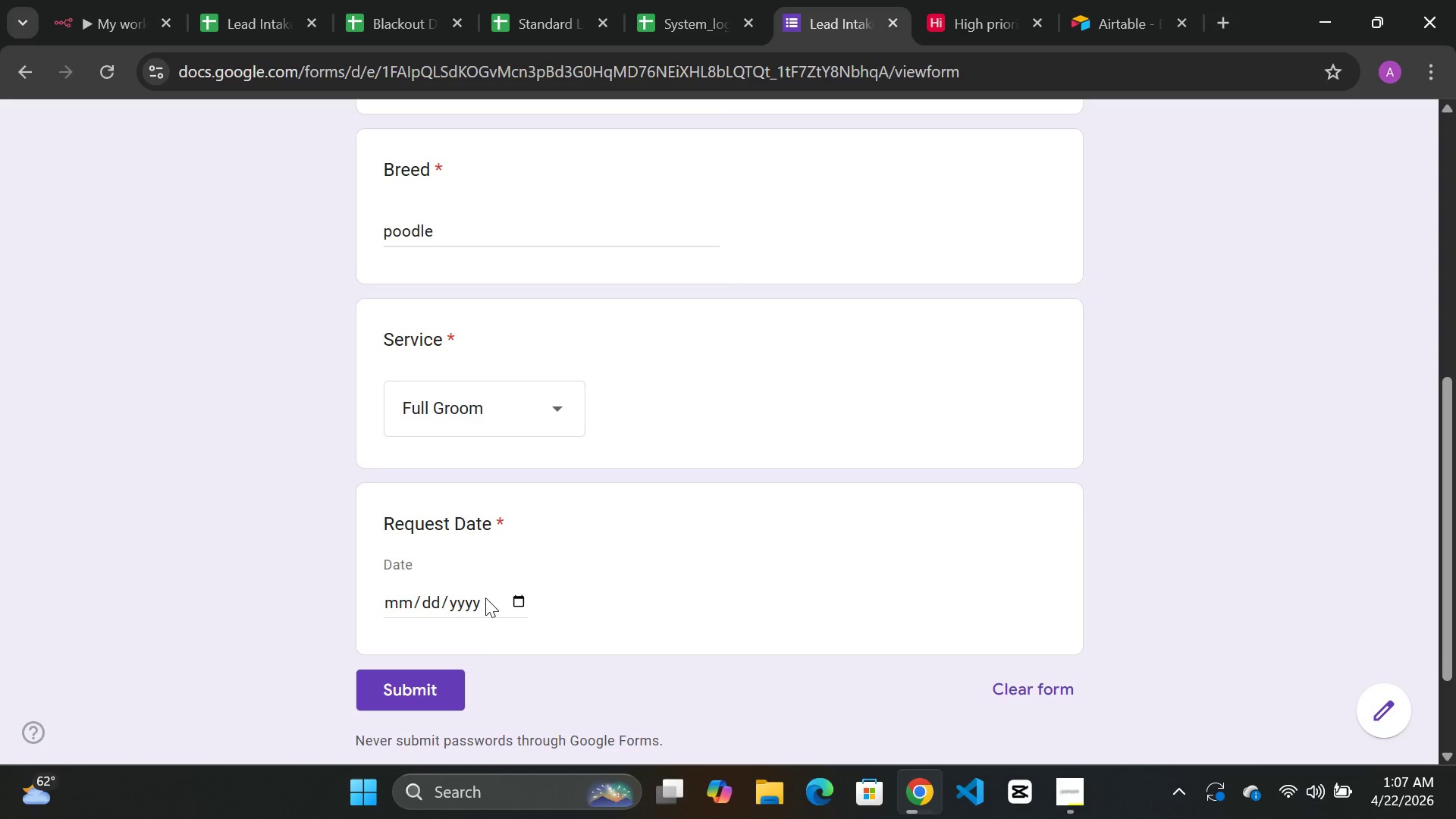 
left_click([519, 595])
 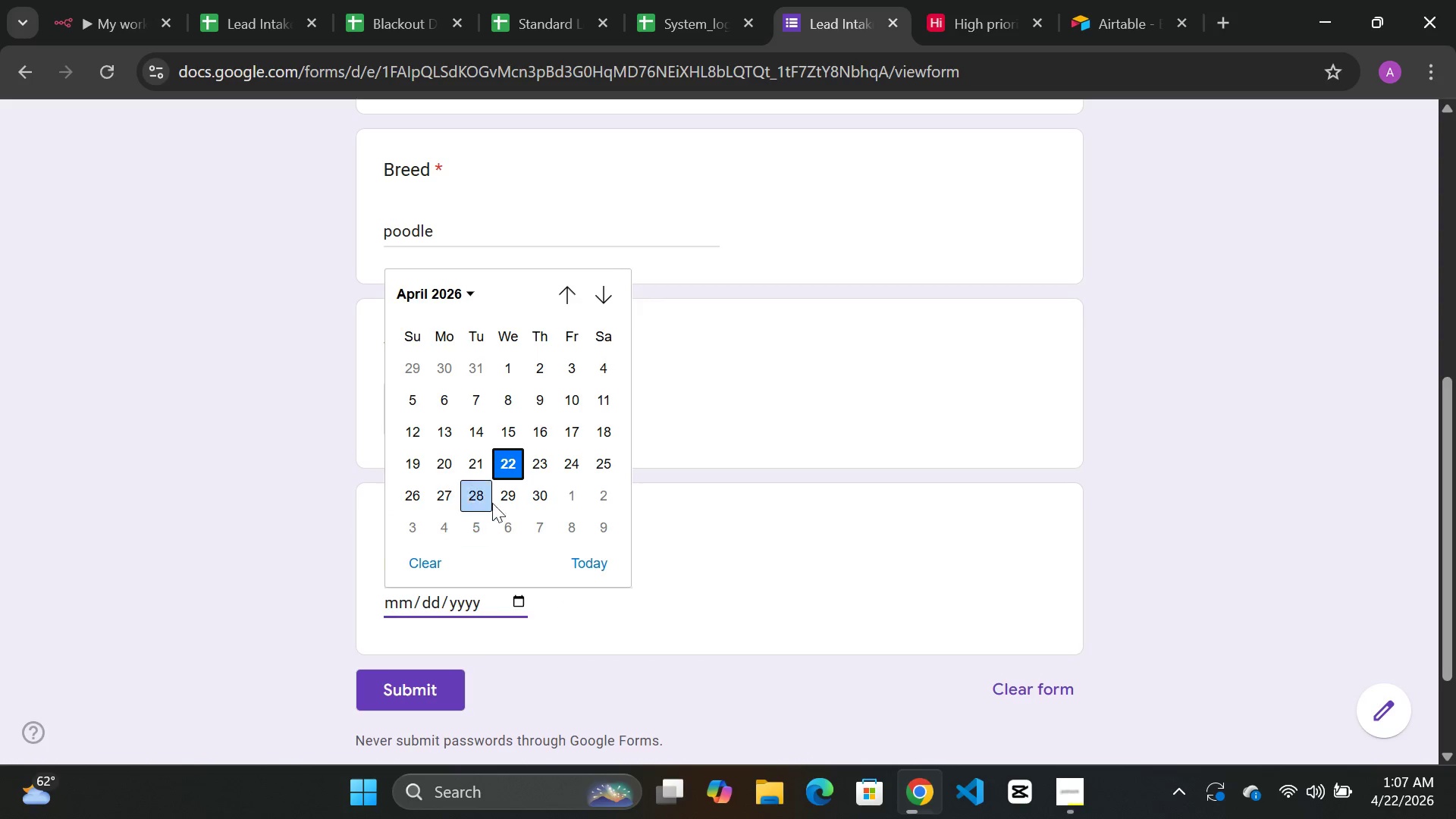 
wait(6.14)
 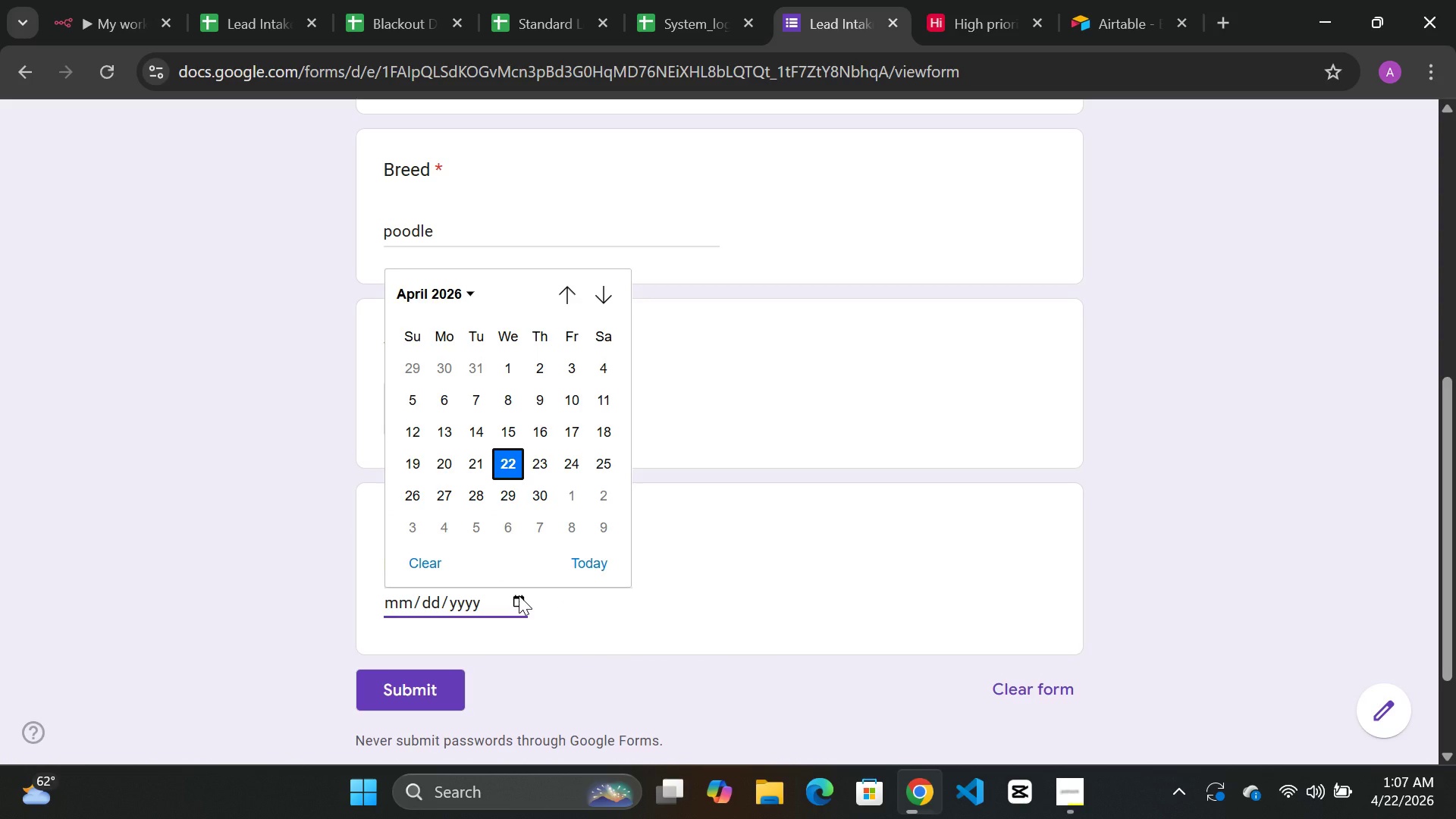 
left_click([510, 435])
 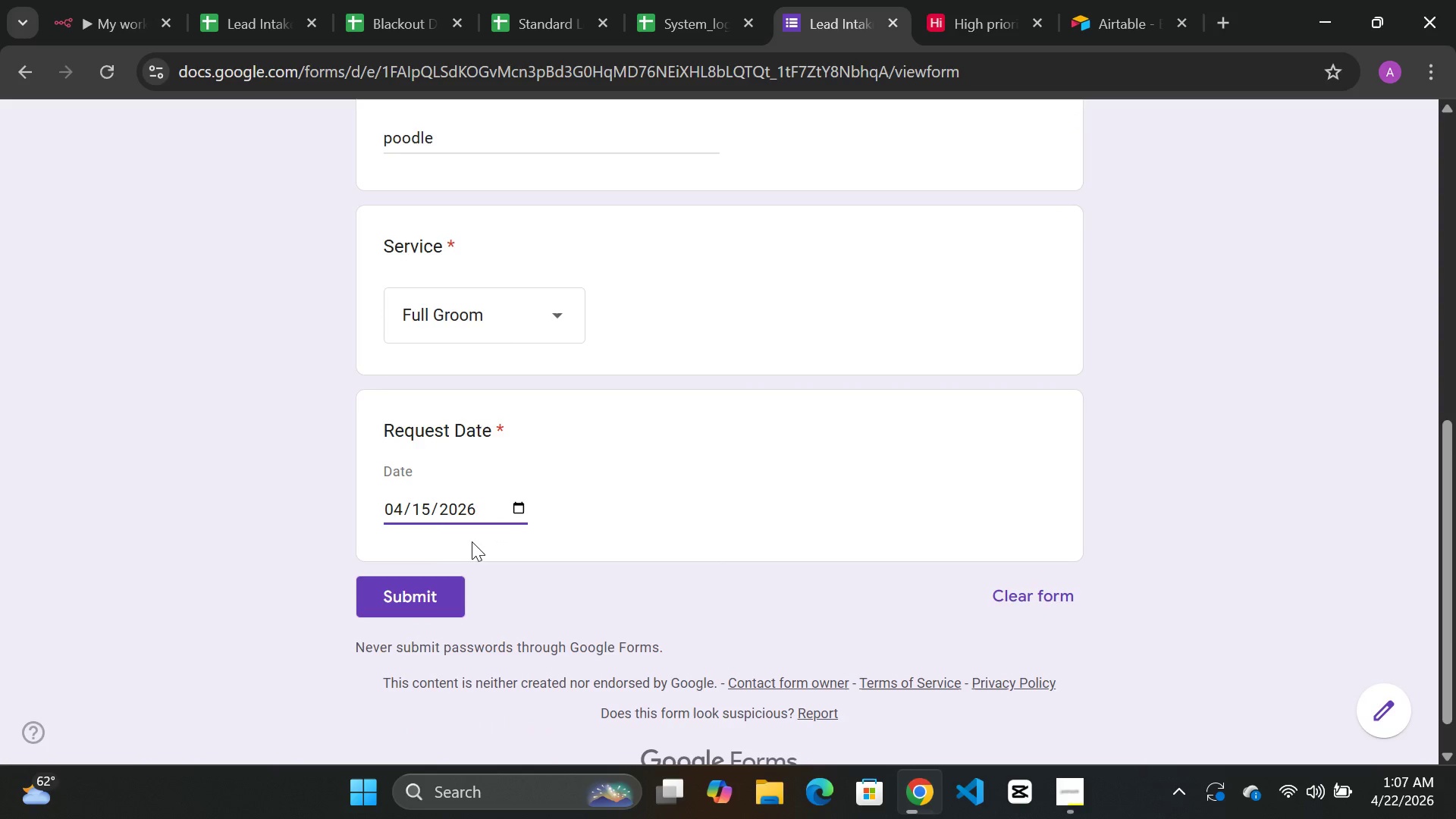 
left_click([431, 602])
 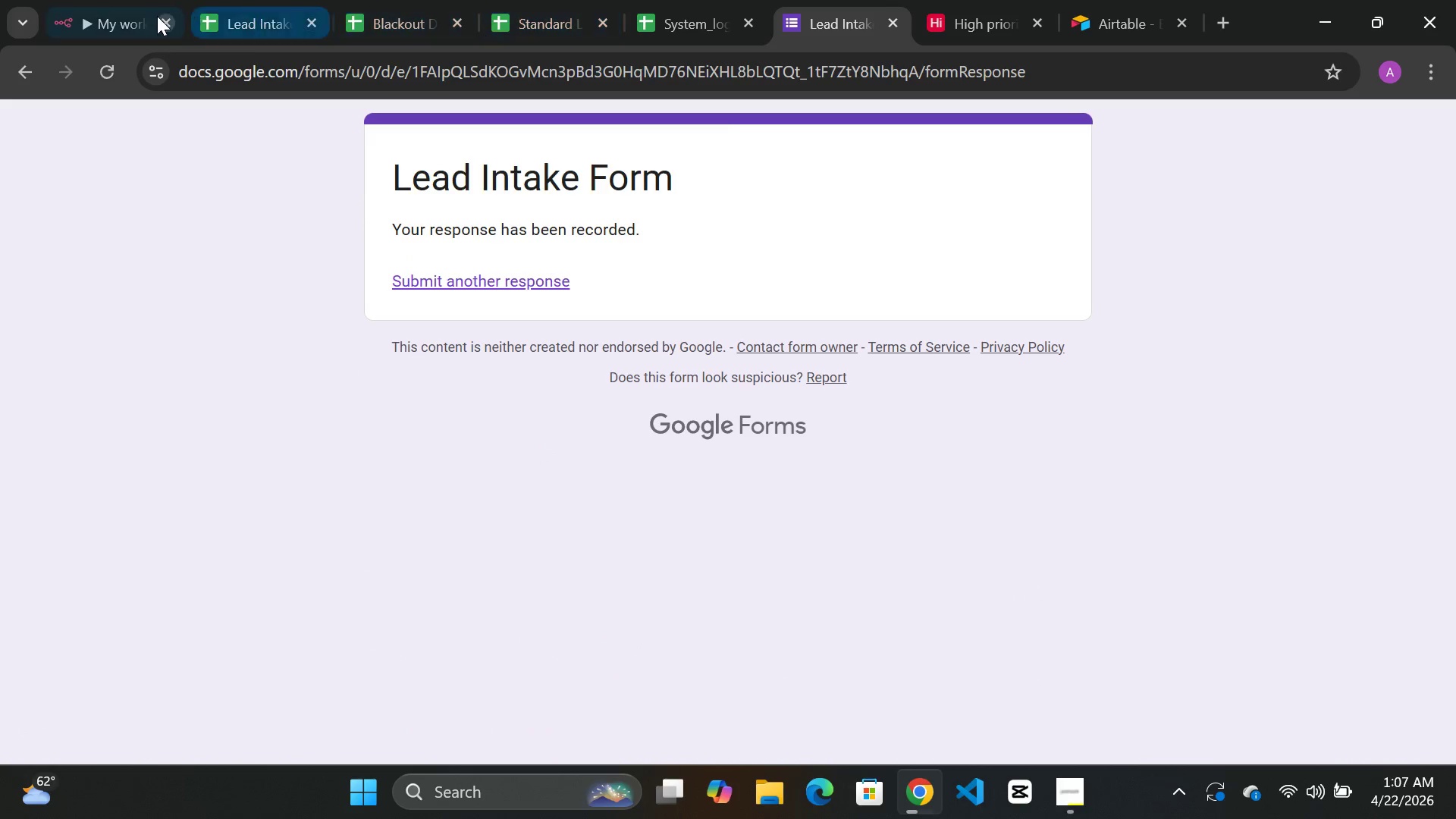 
wait(6.55)
 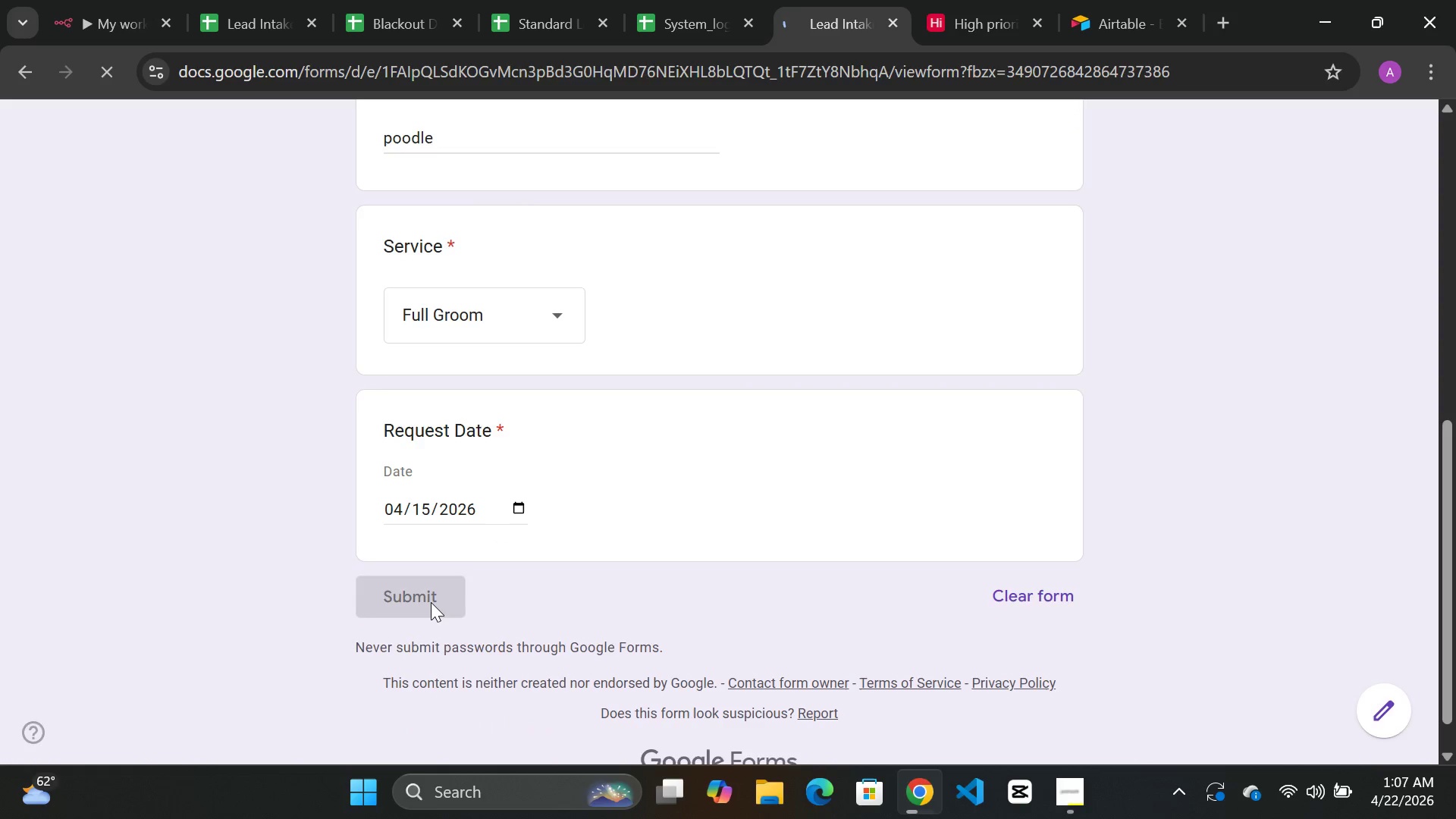 
left_click([125, 14])
 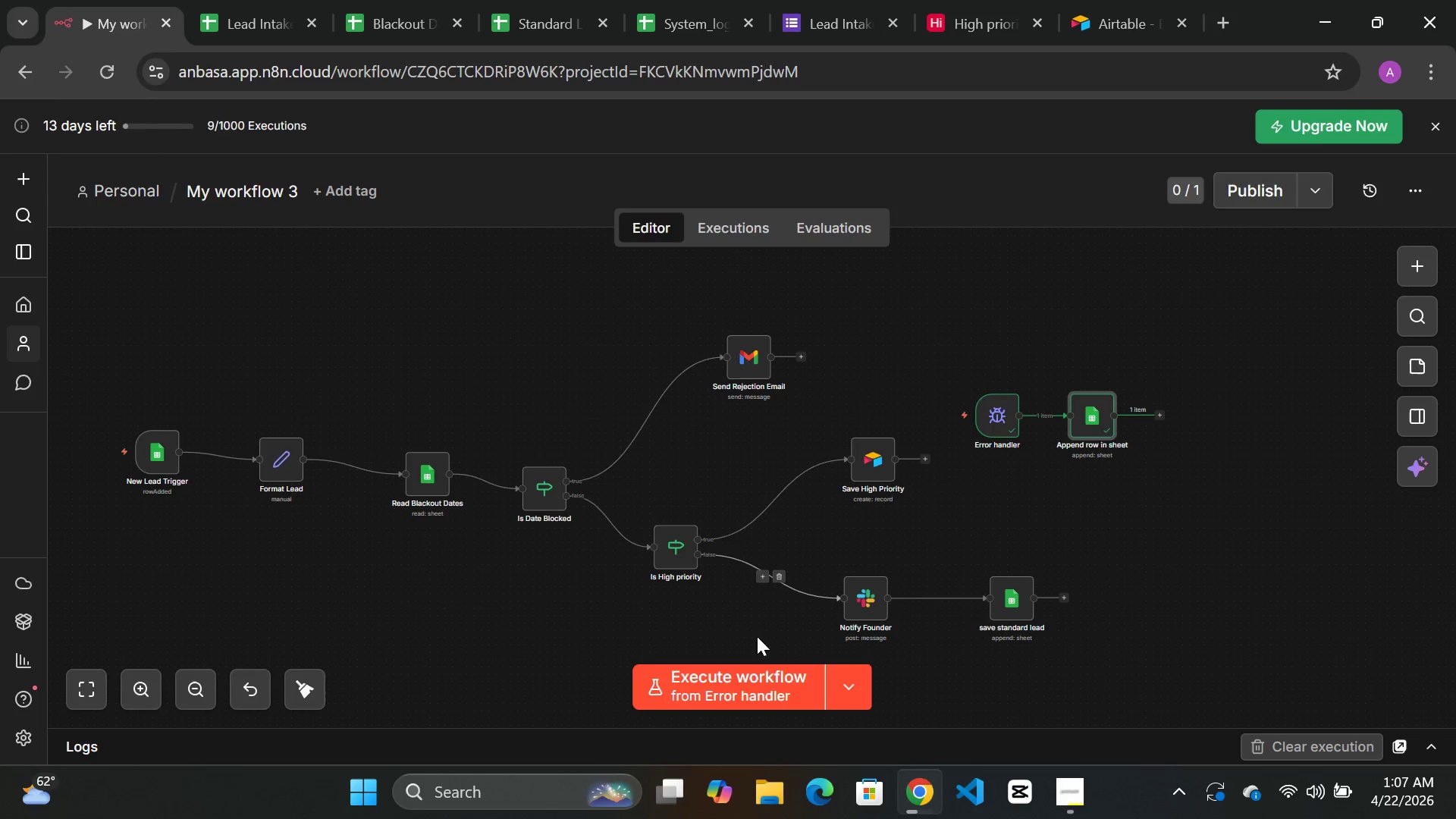 
wait(5.39)
 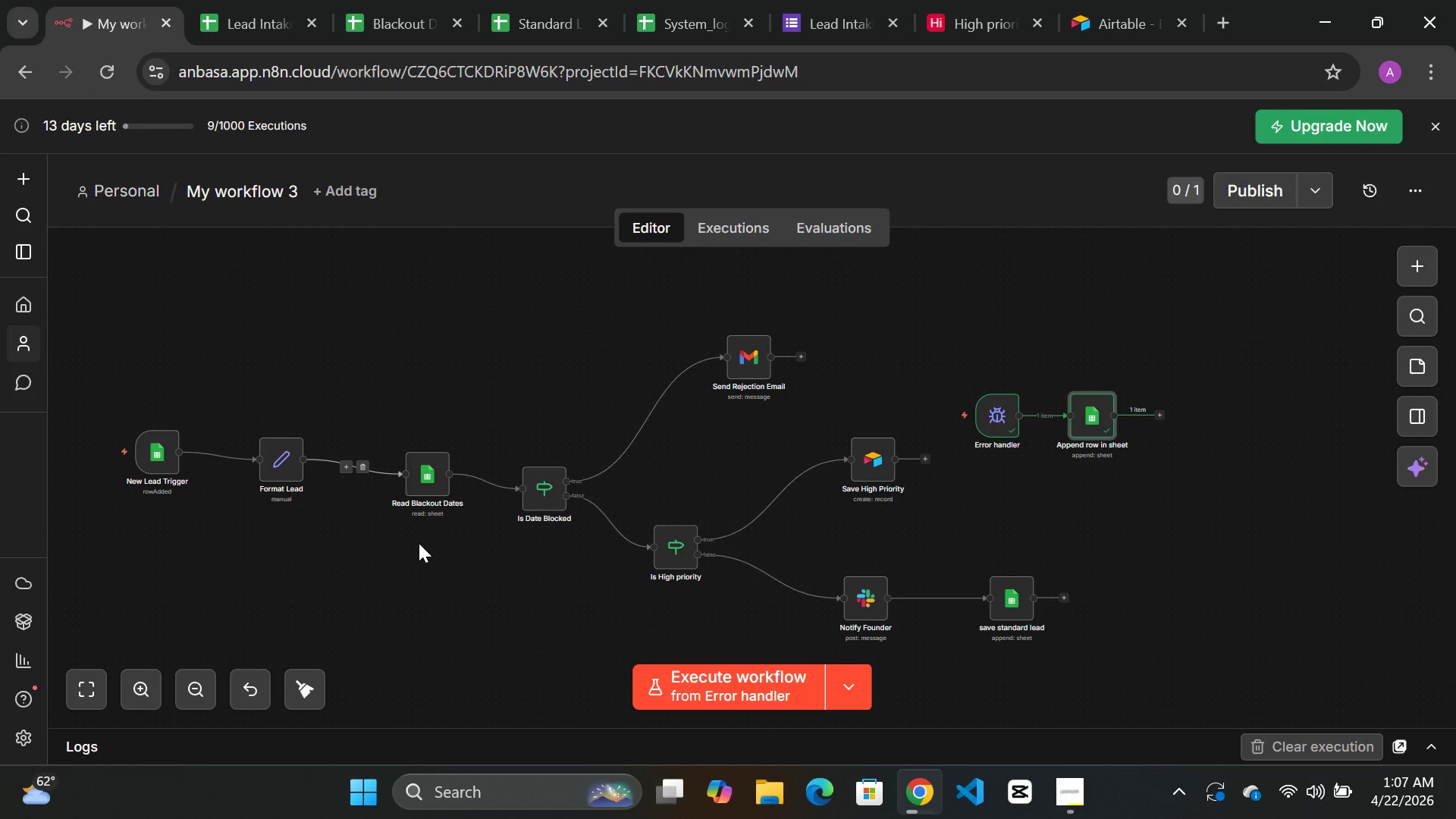 
left_click([729, 679])
 